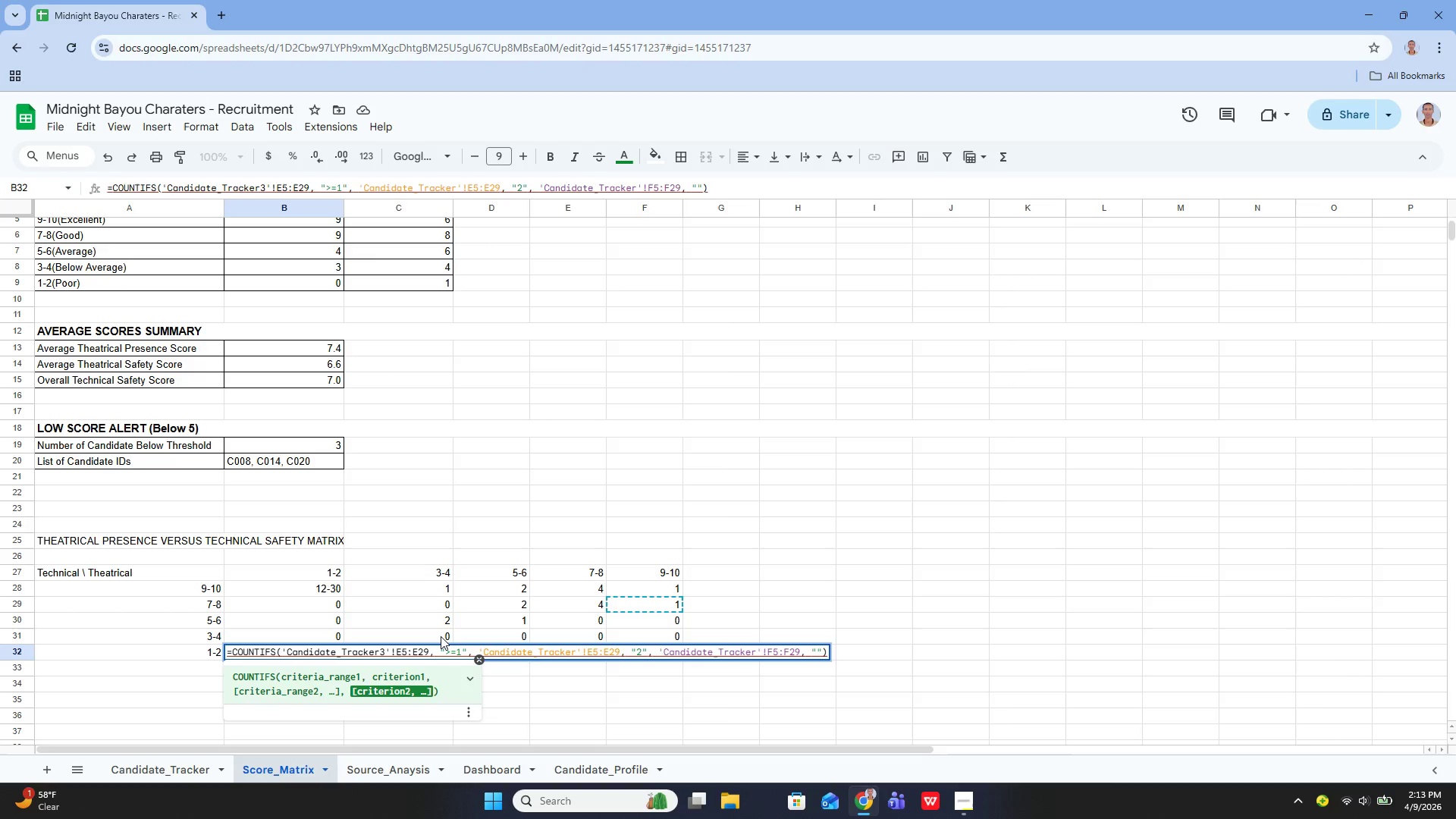 
wait(5.75)
 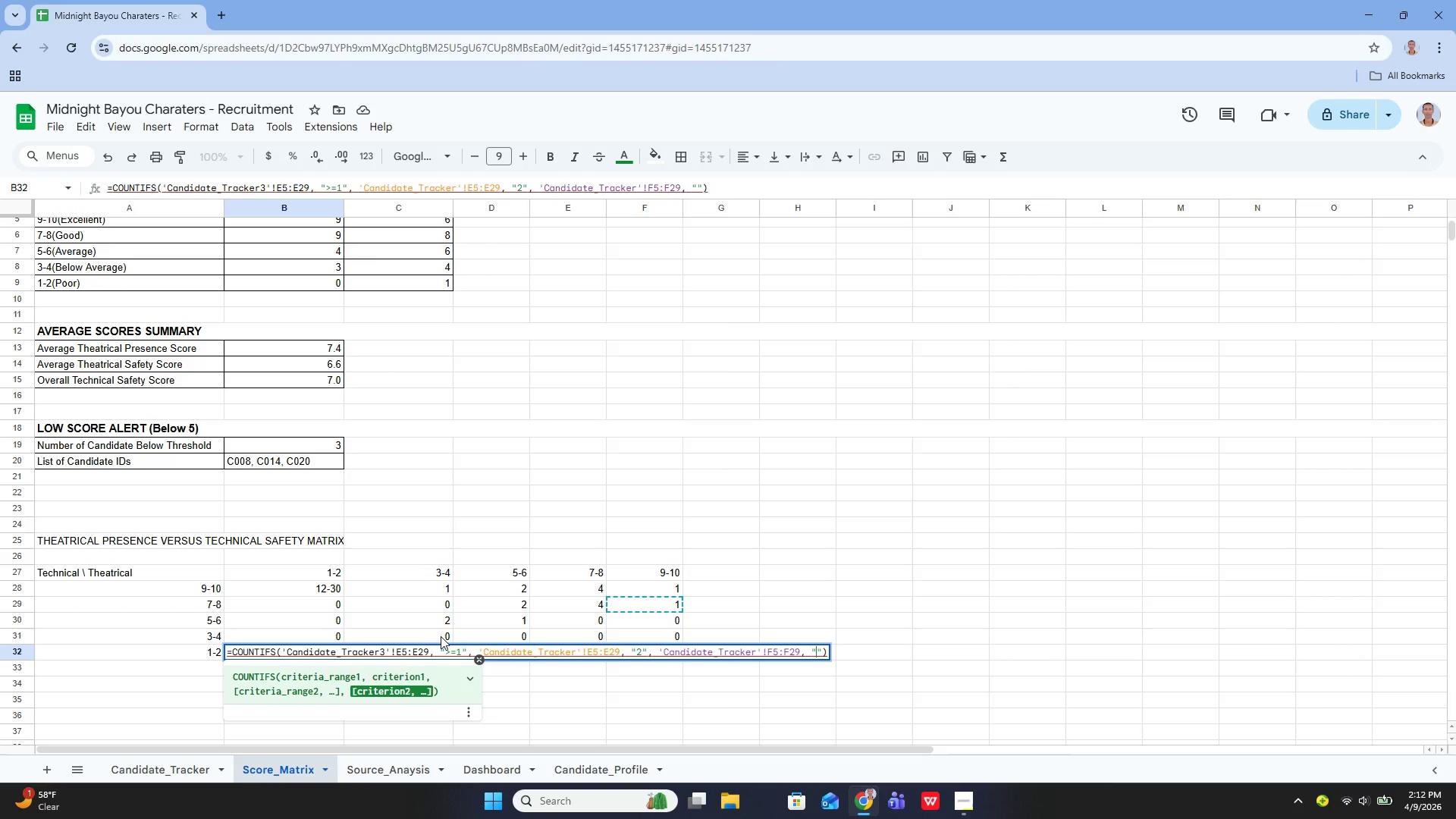 
key(Shift+Period)
 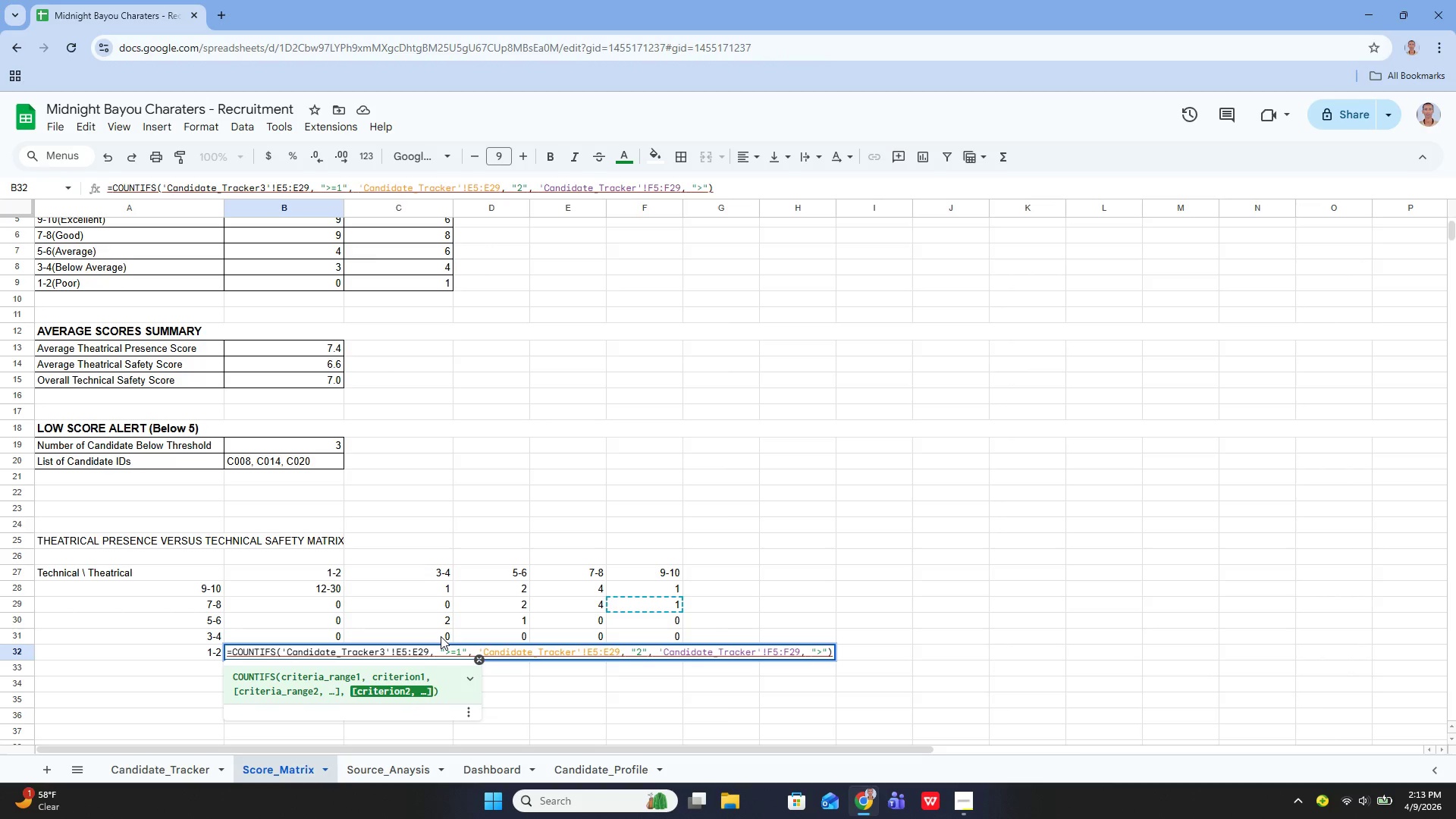 
key(Equal)
 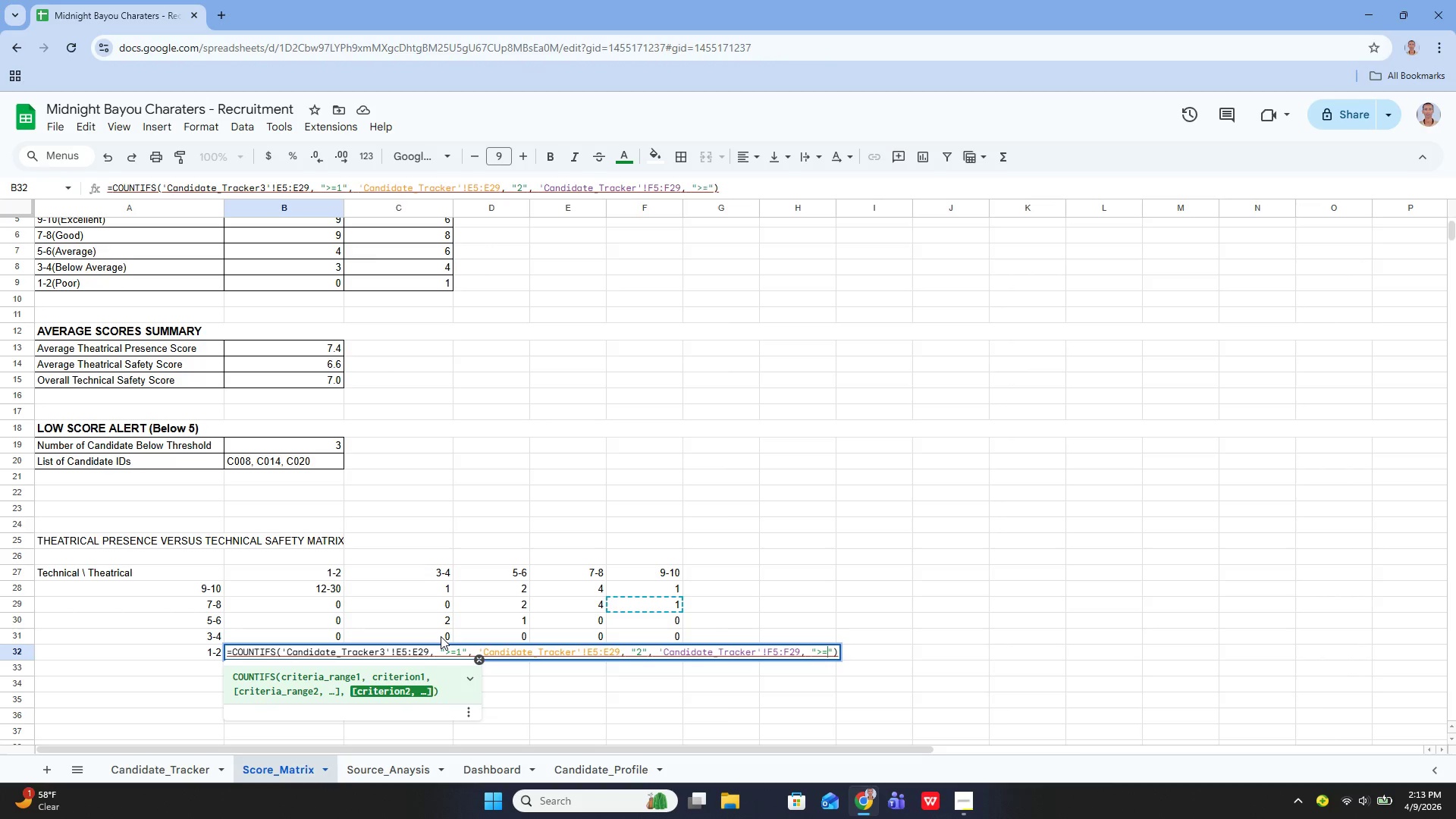 
key(1)
 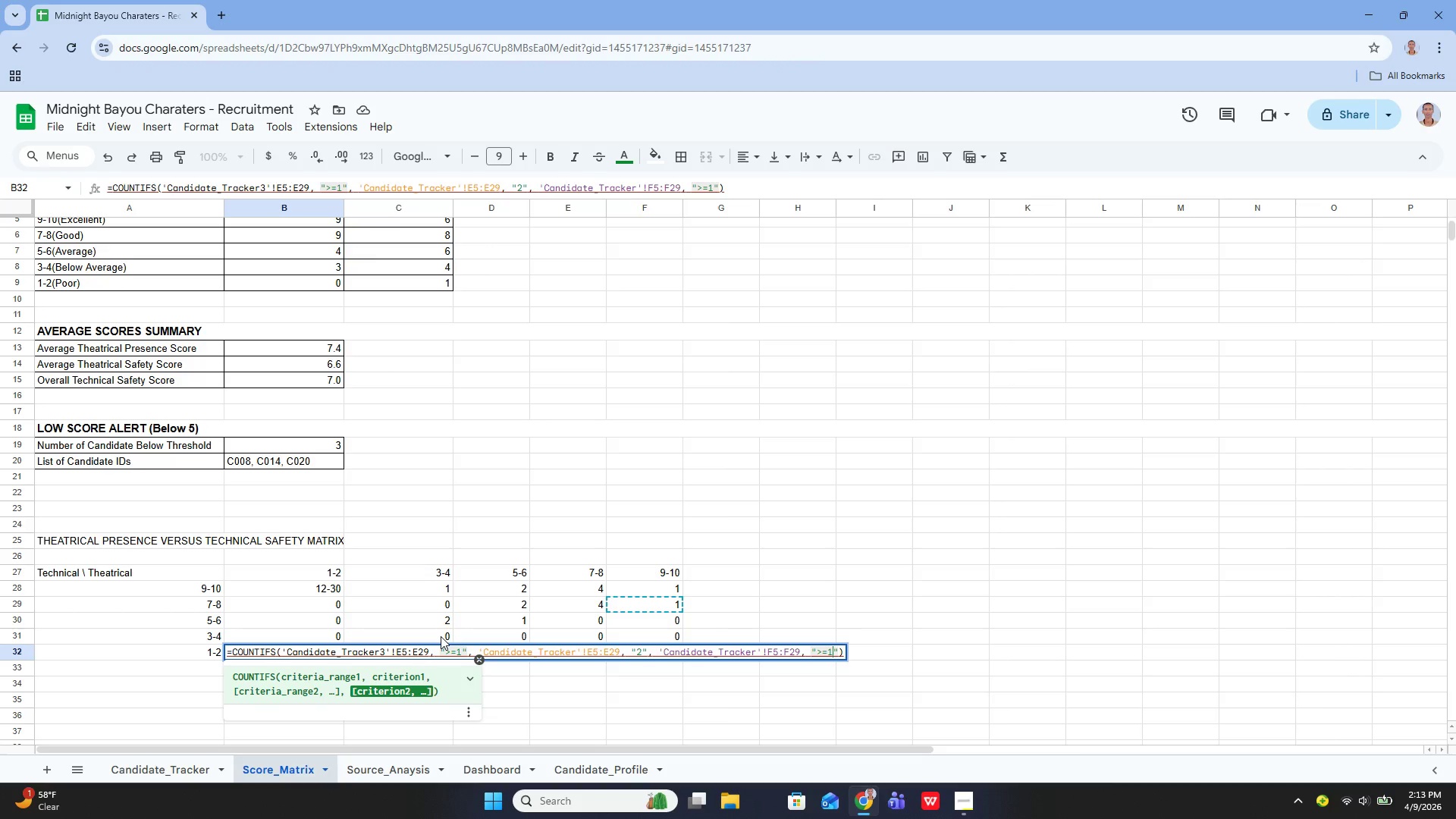 
key(ArrowRight)
 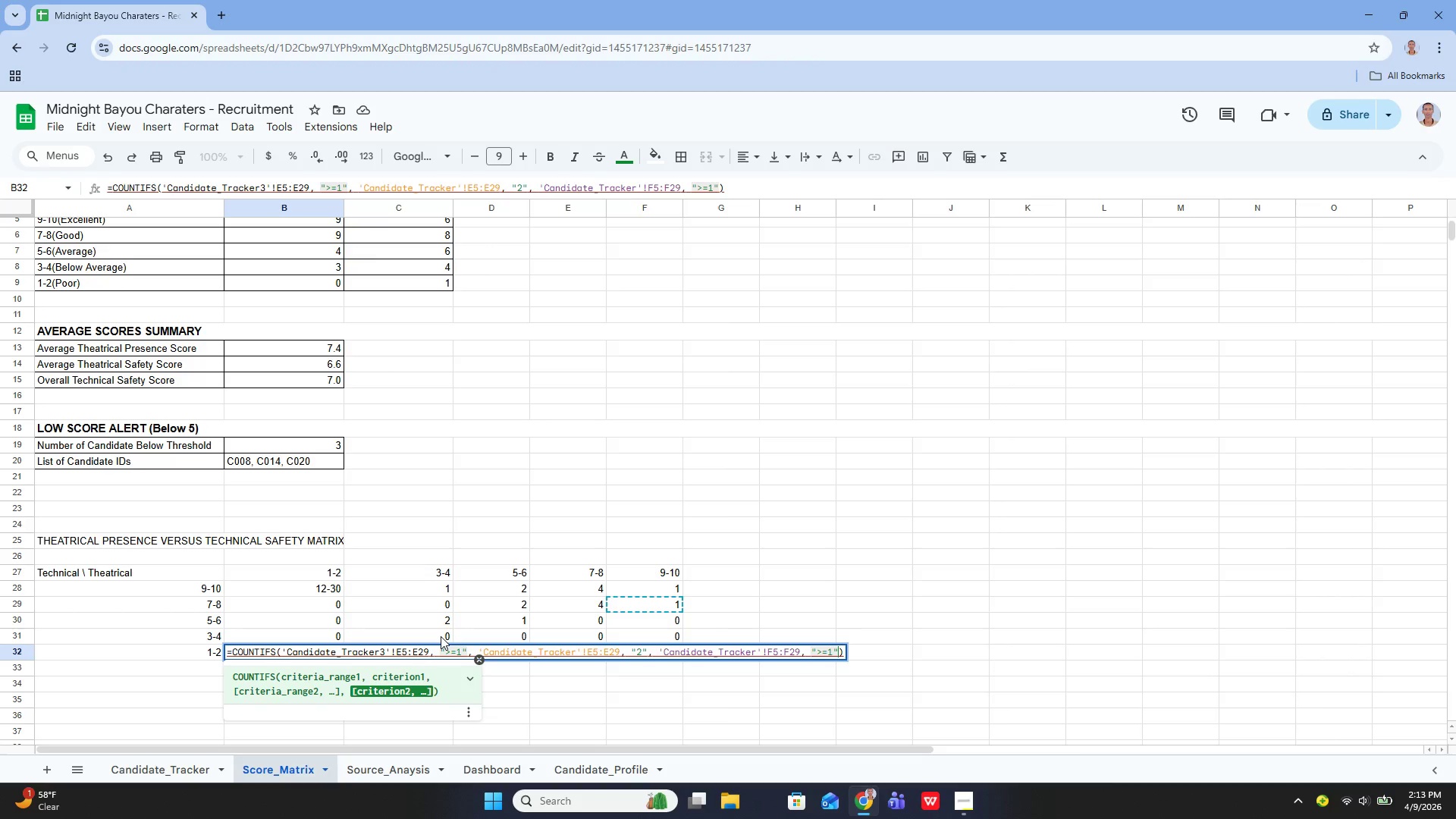 
key(Comma)
 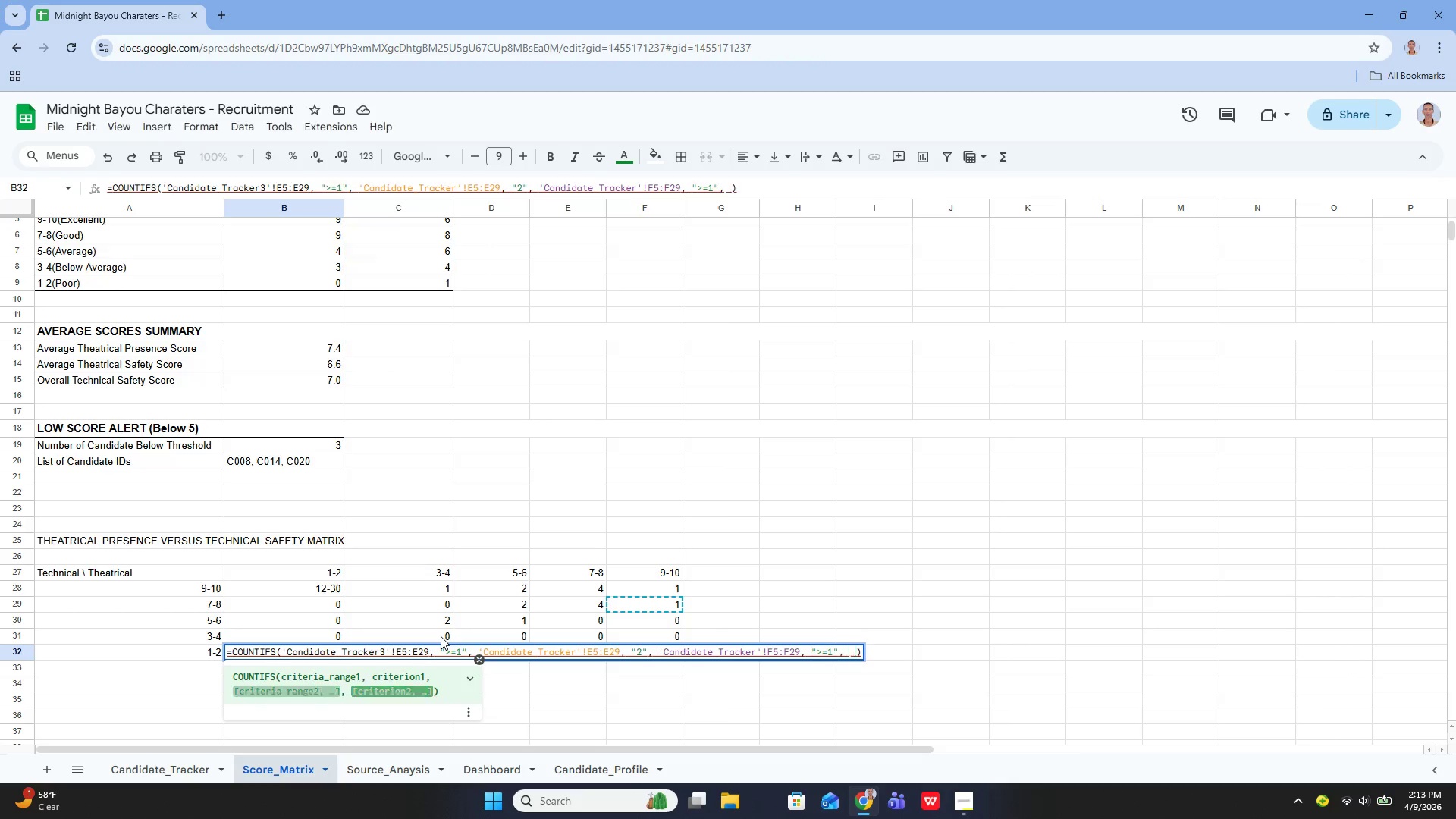 
key(Space)
 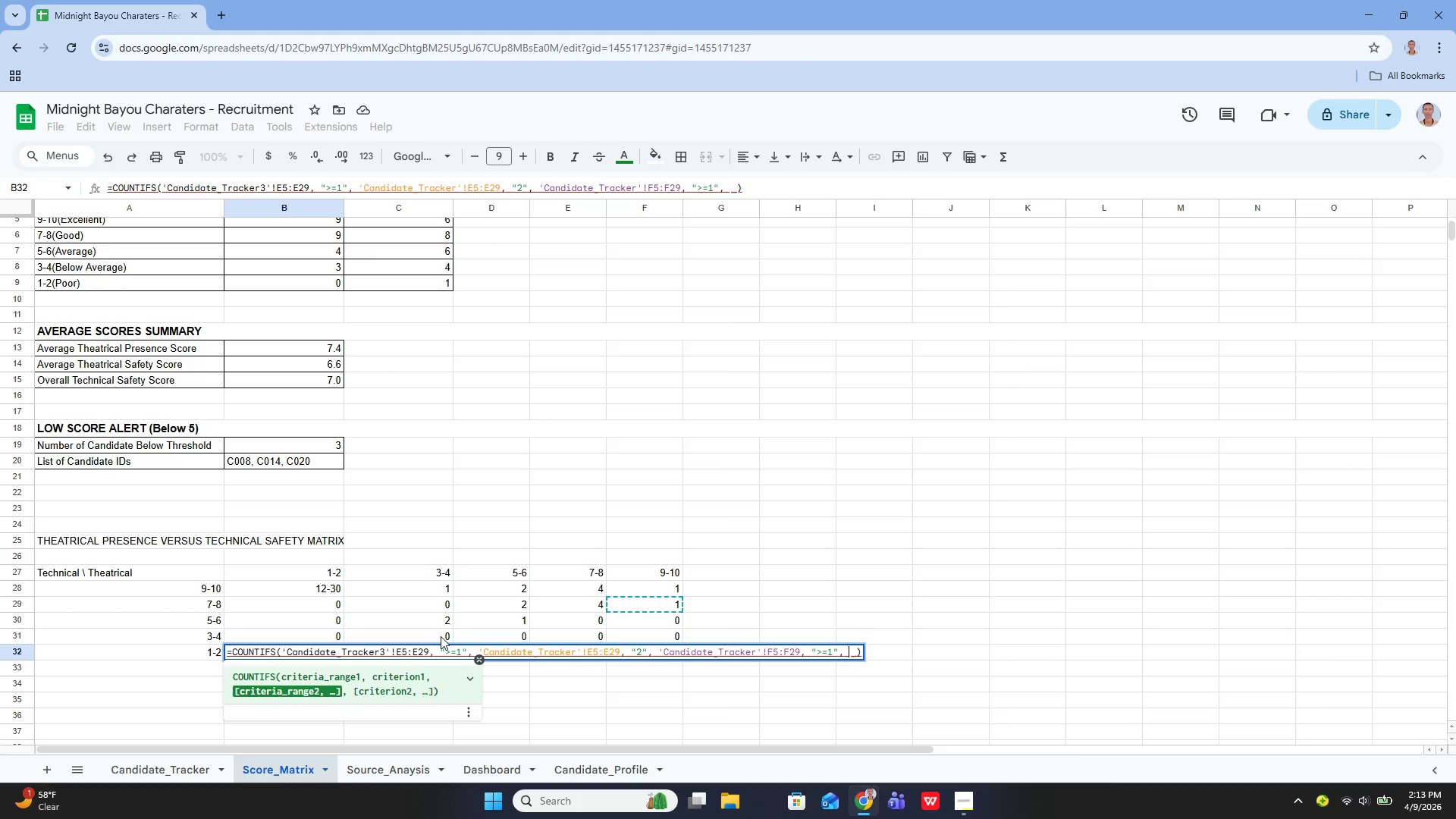 
key(Quote)
 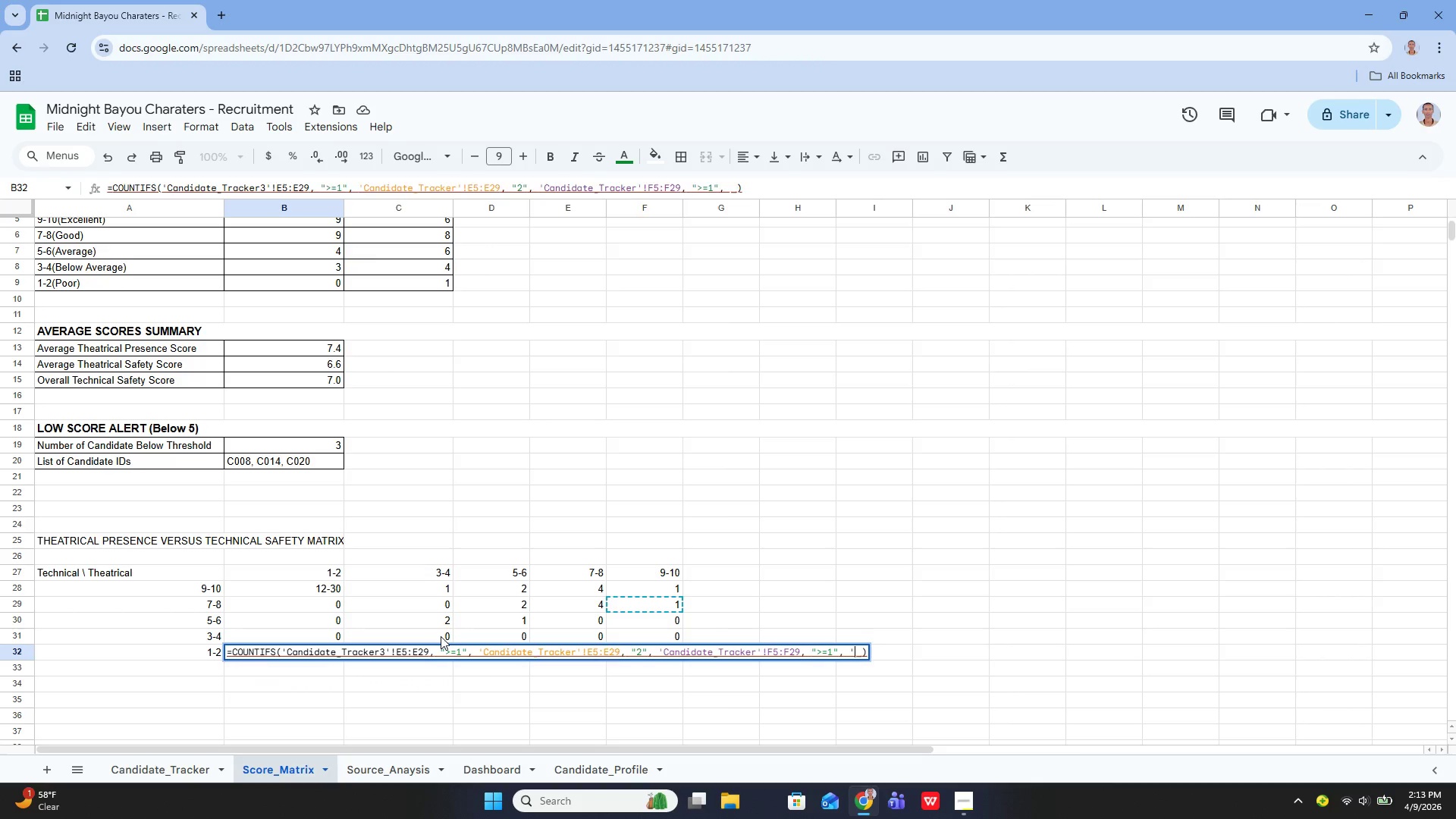 
key(Quote)
 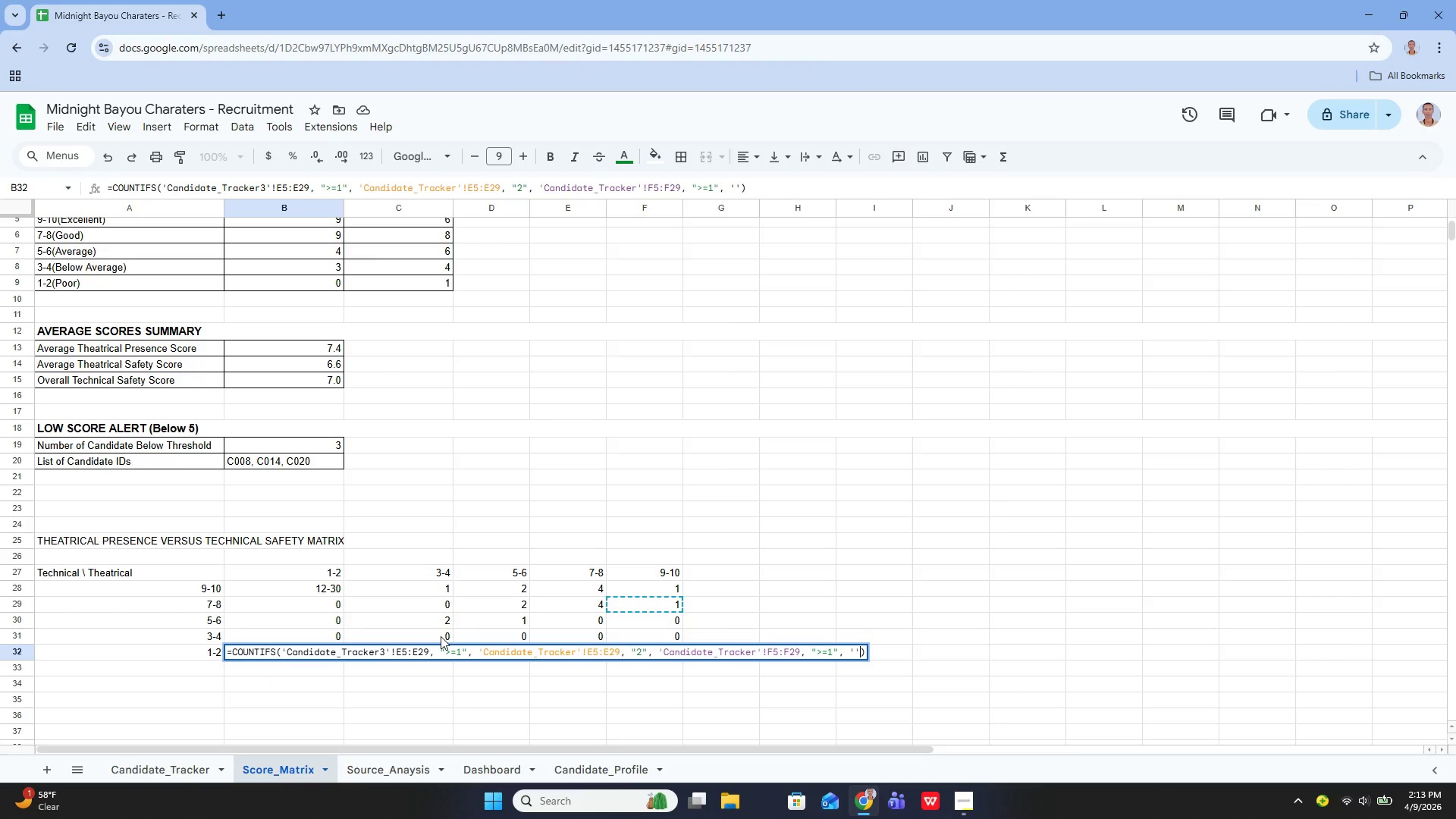 
key(ArrowLeft)
 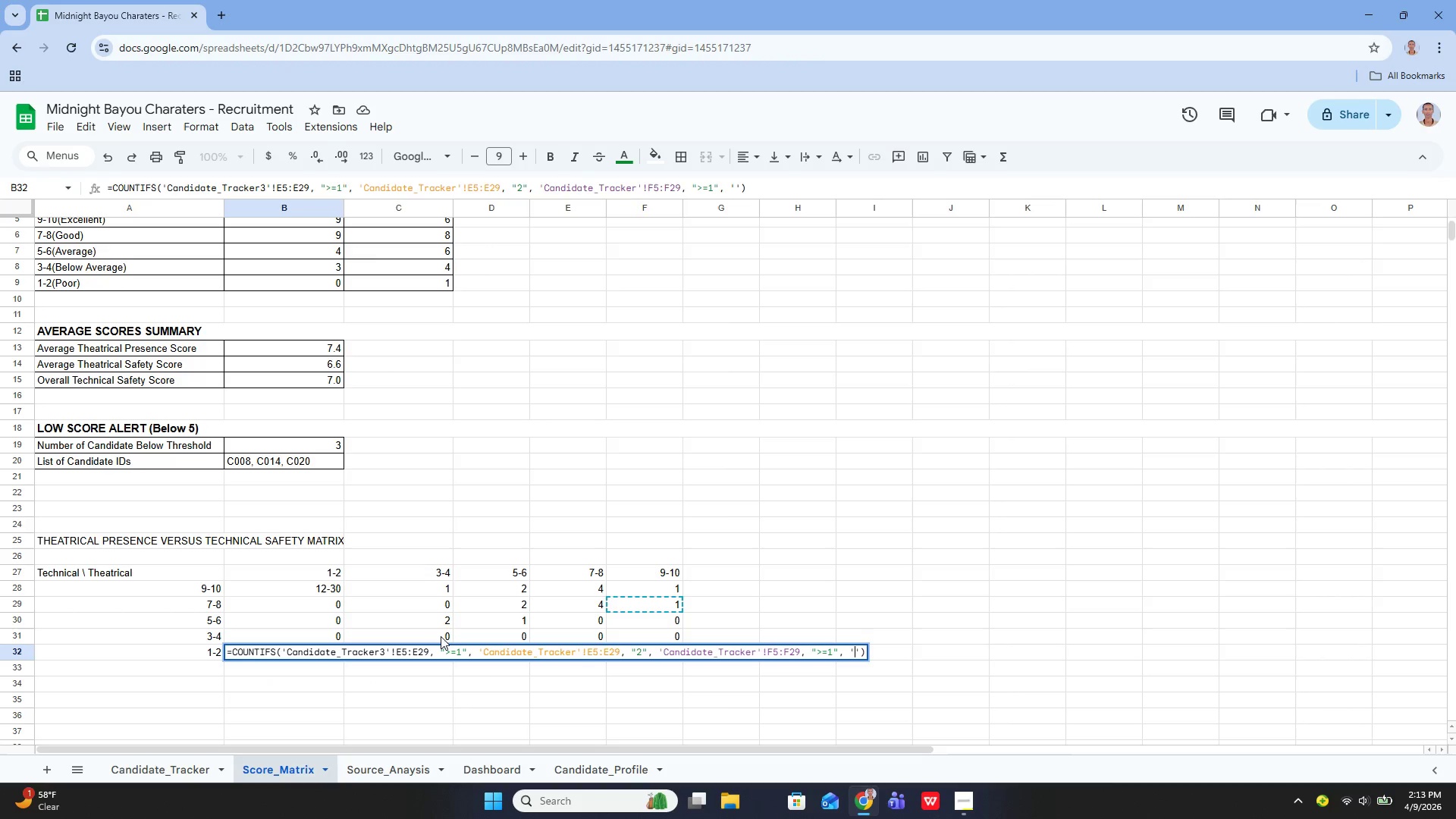 
type(Candidate_Tracker)
 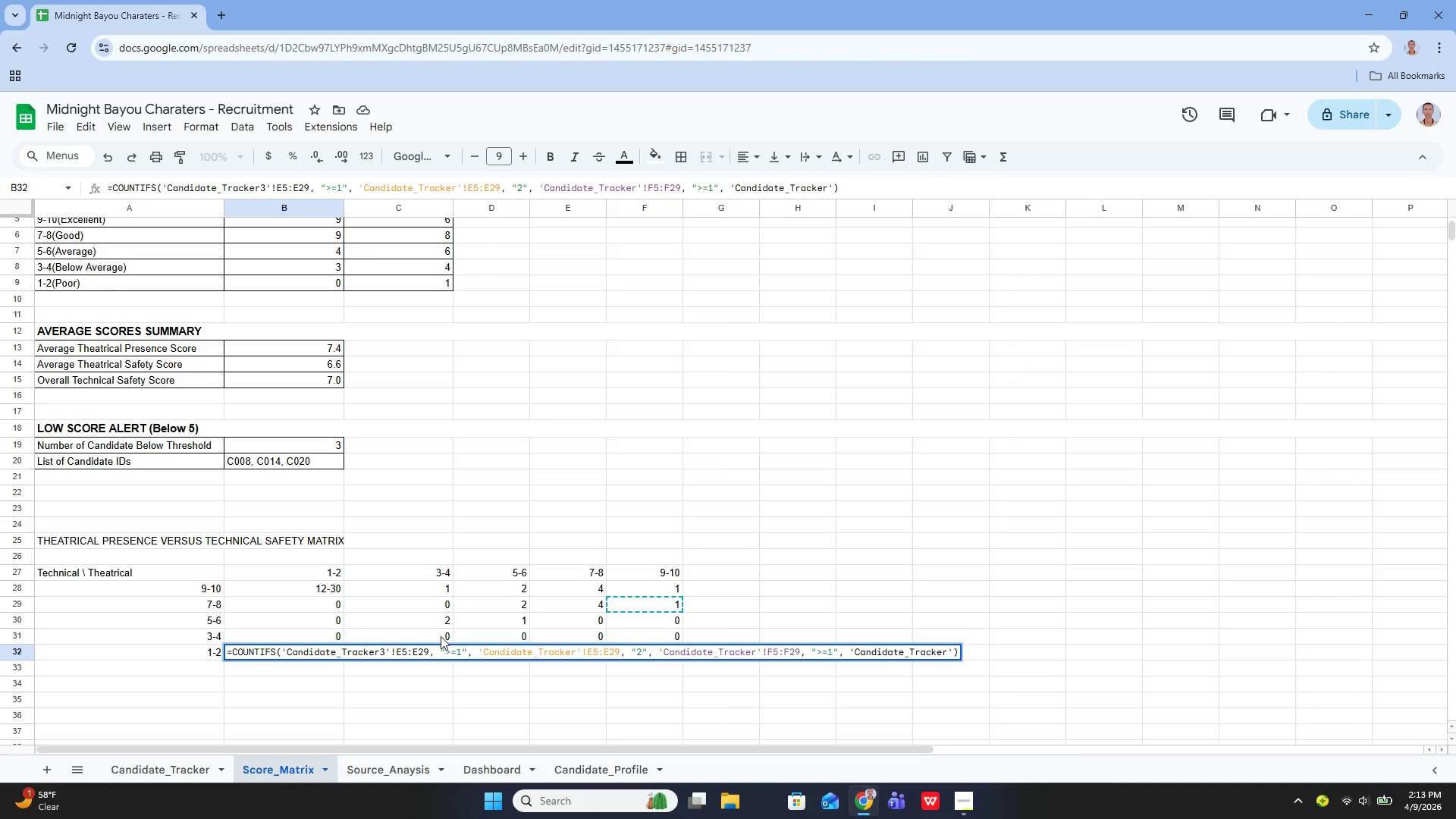 
key(ArrowRight)
 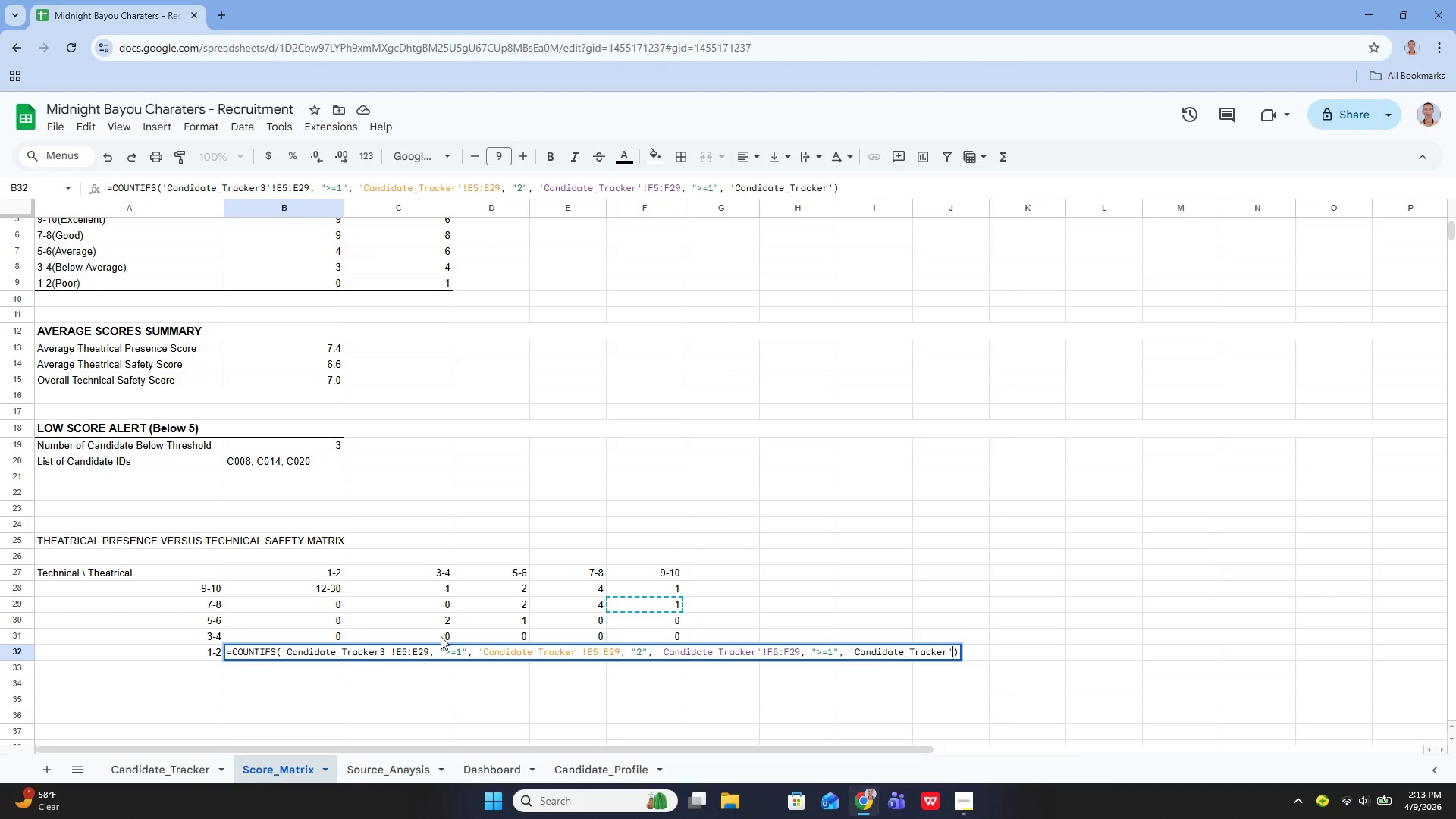 
type(!F5:F29, "")
 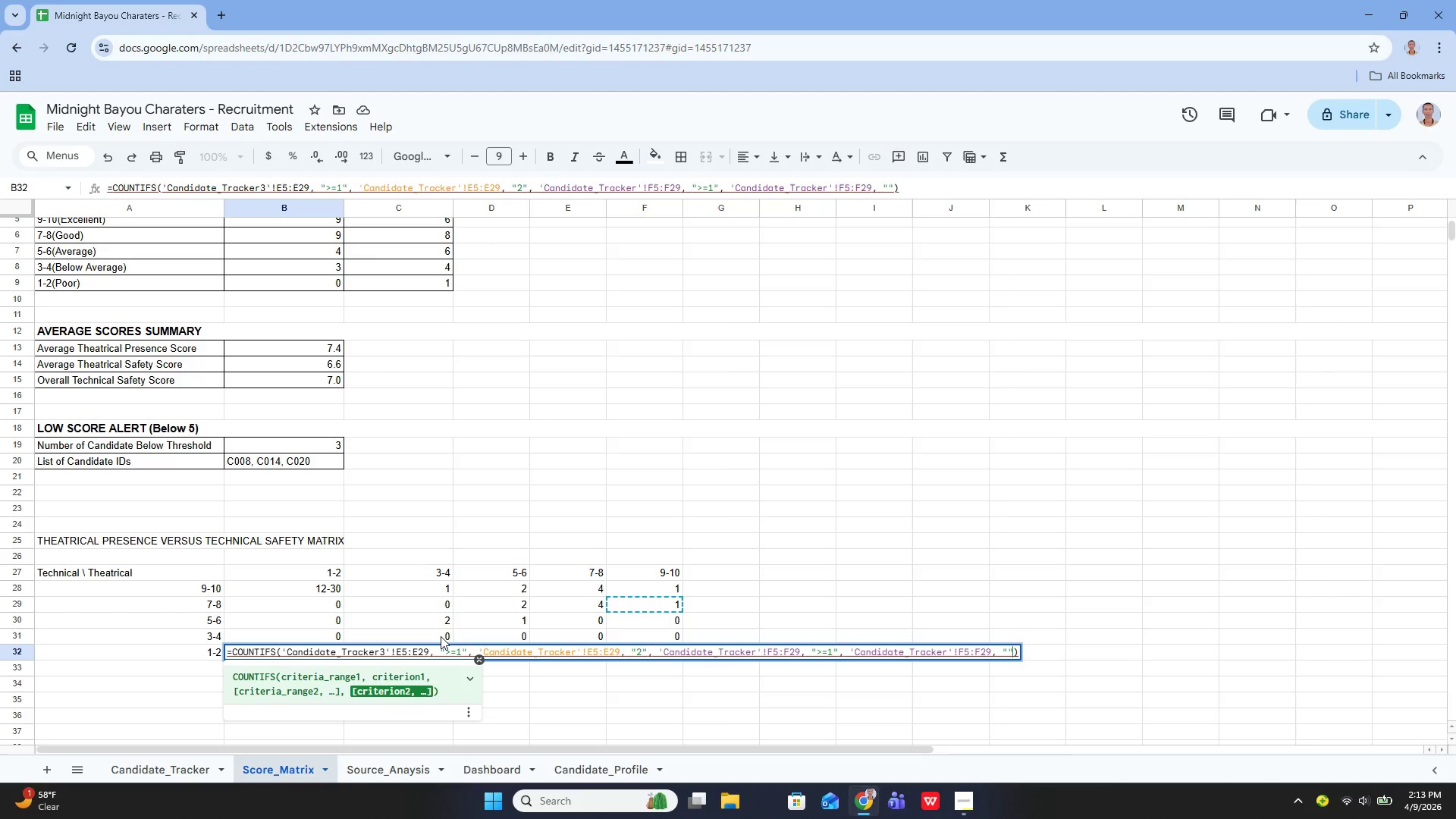 
key(ArrowLeft)
 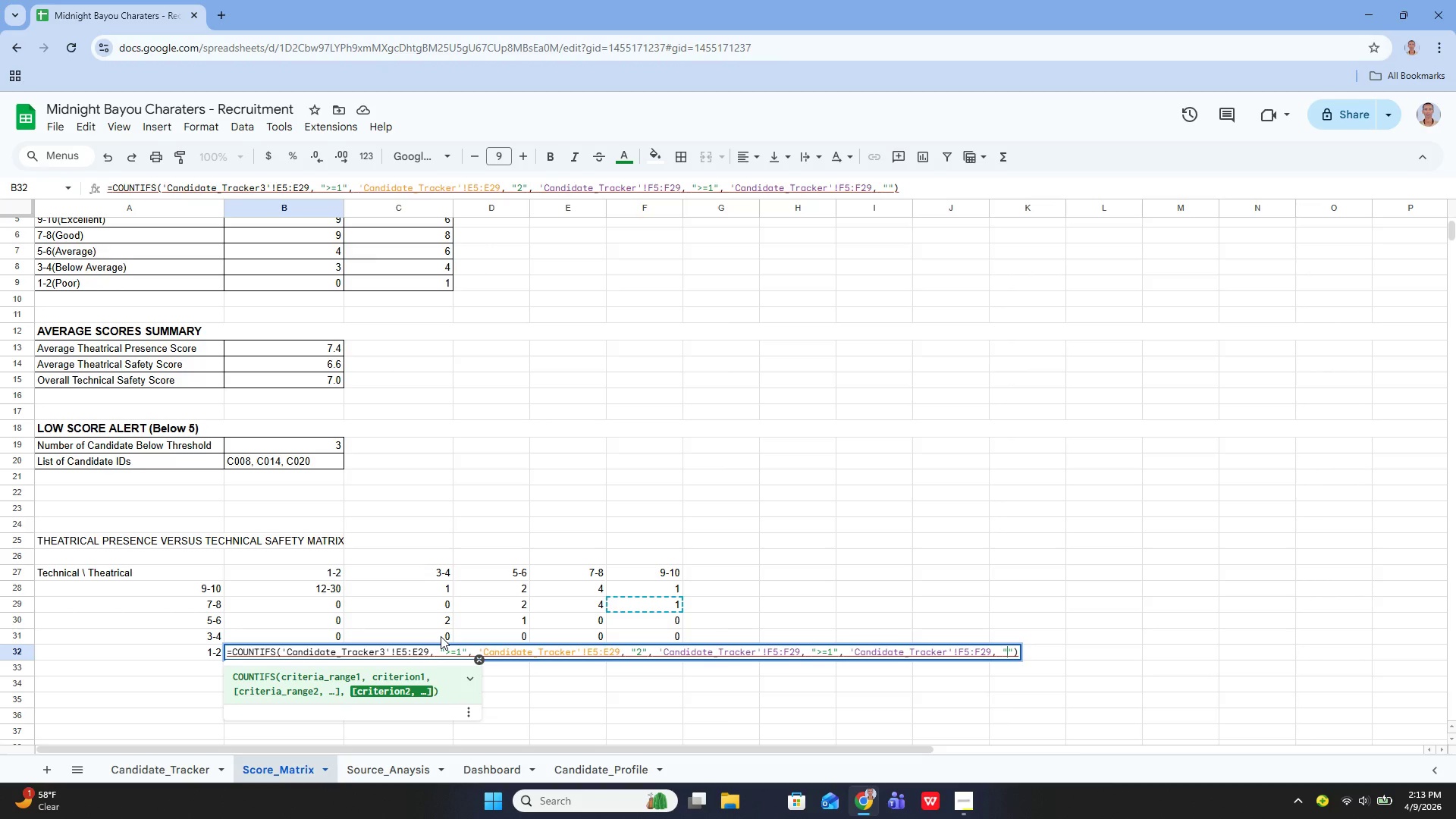 
key(Shift+Comma)
 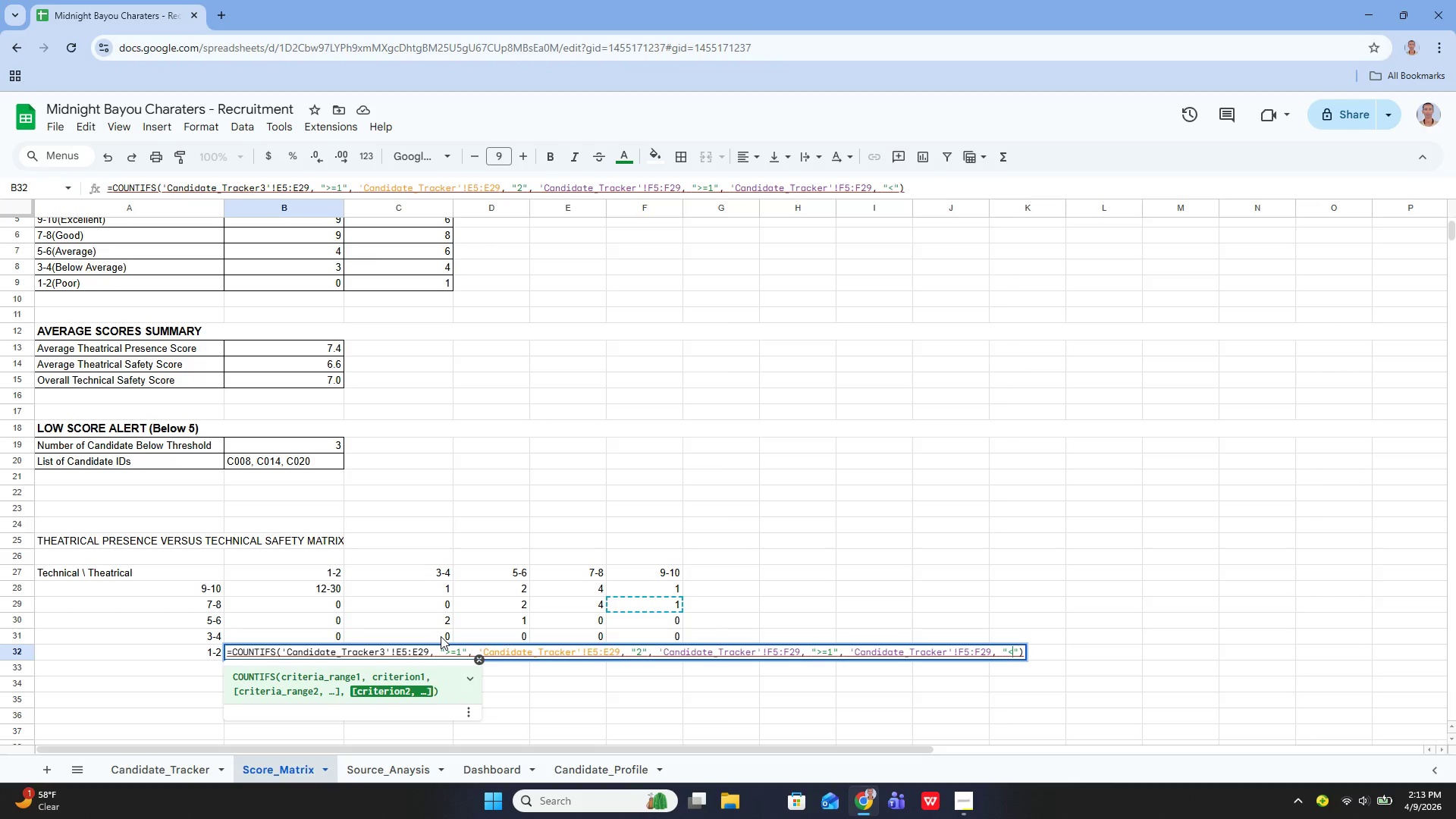 
key(Equal)
 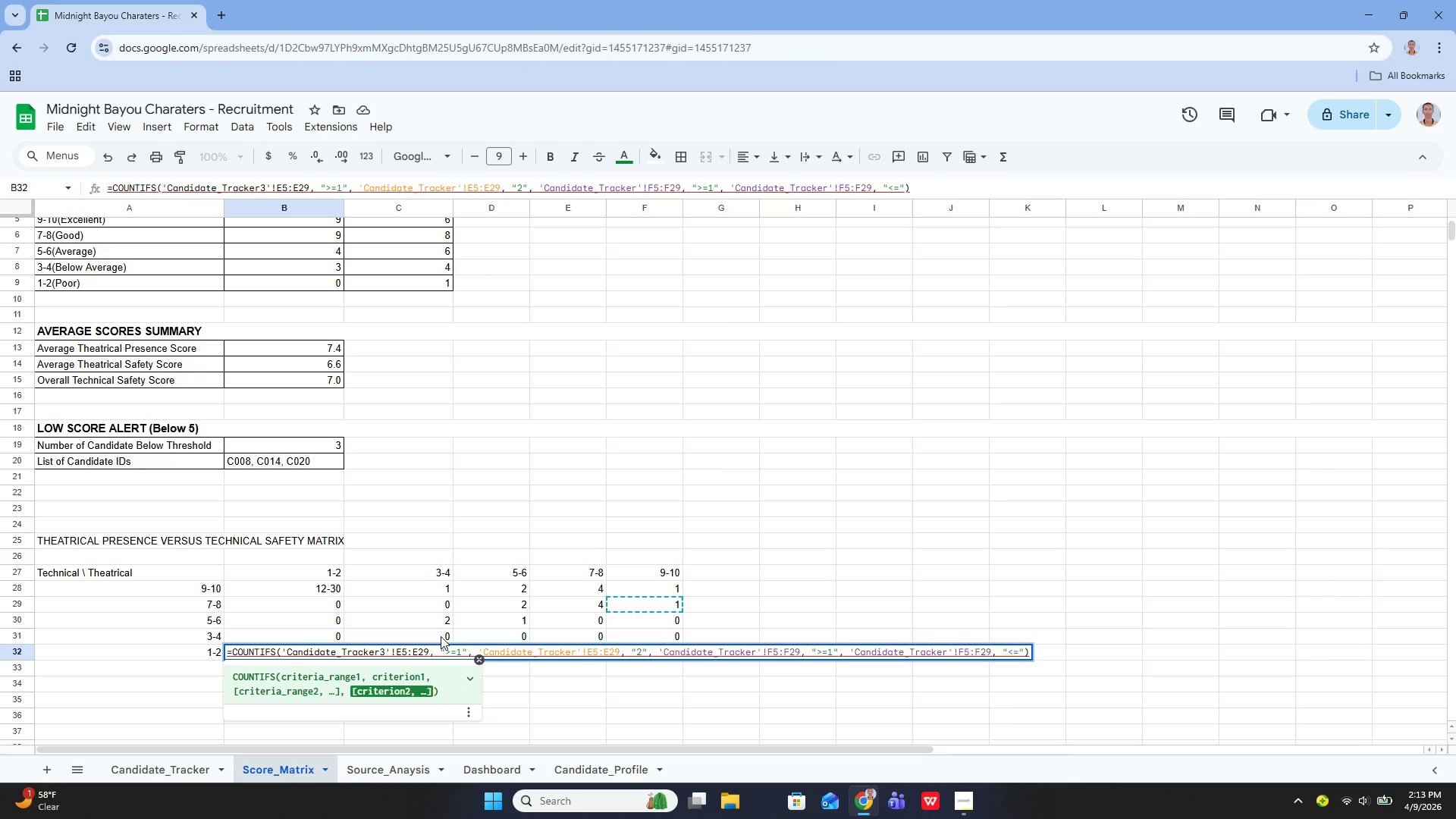 
key(2)
 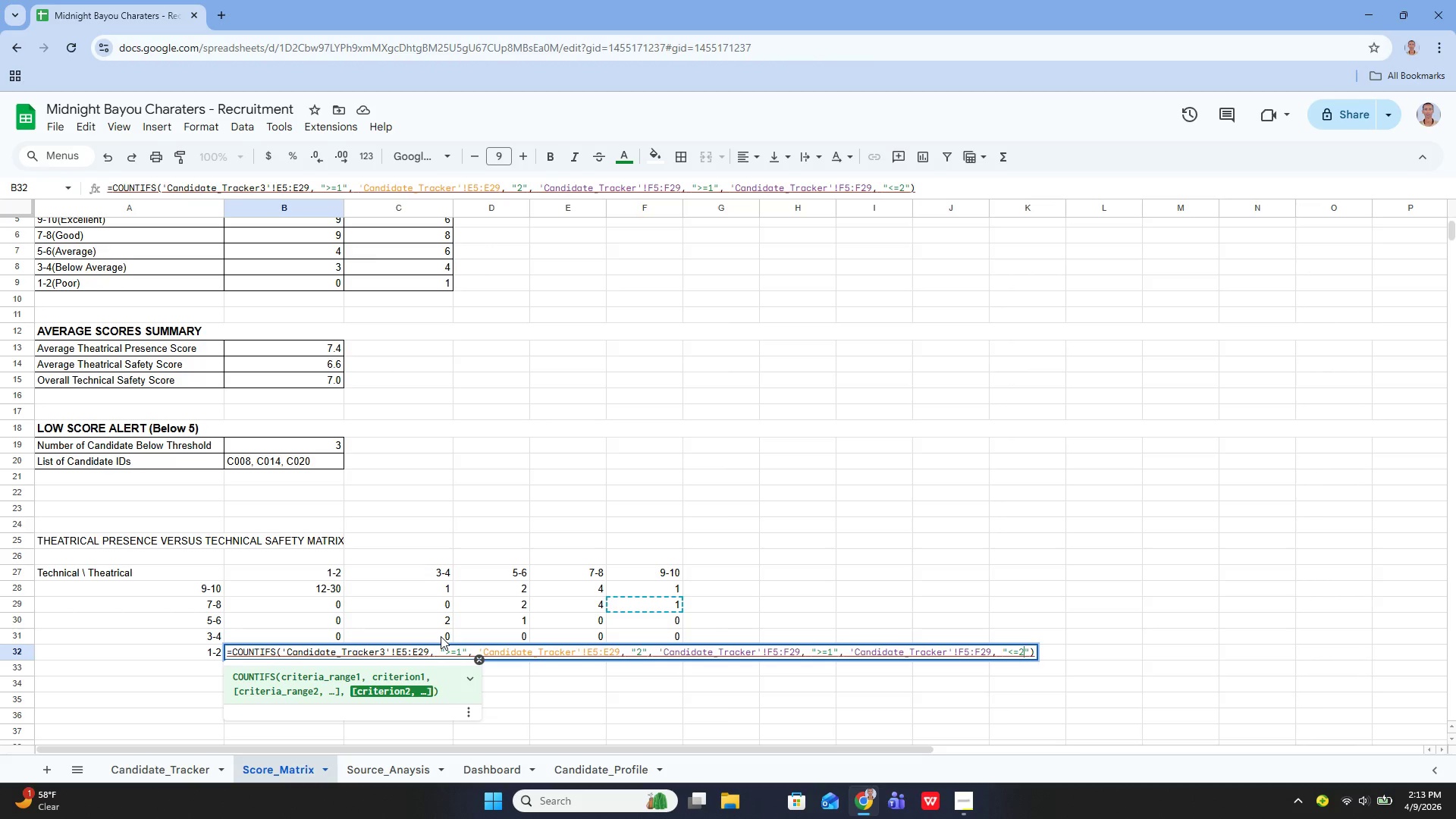 
key(Enter)
 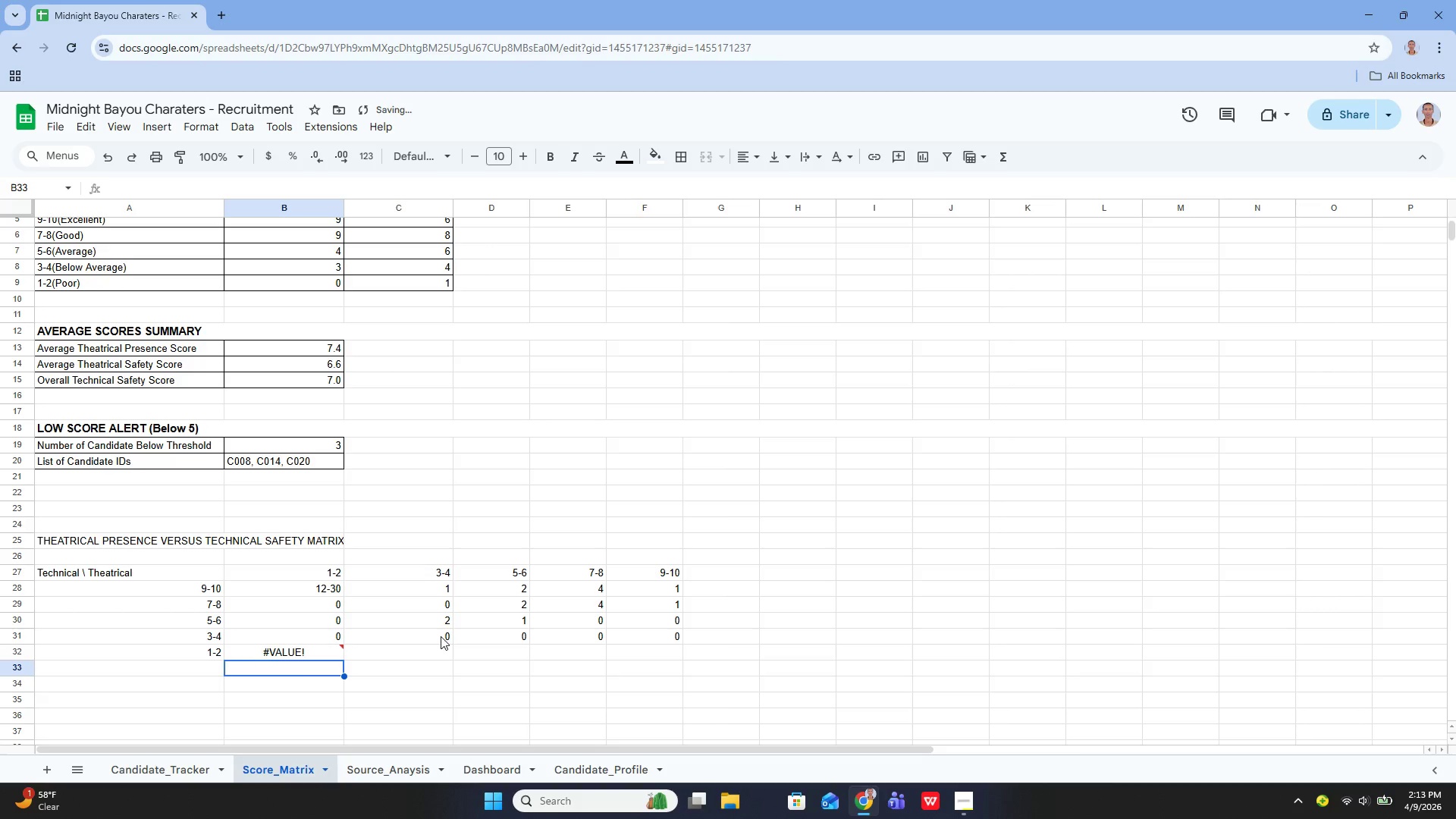 
key(ArrowUp)
 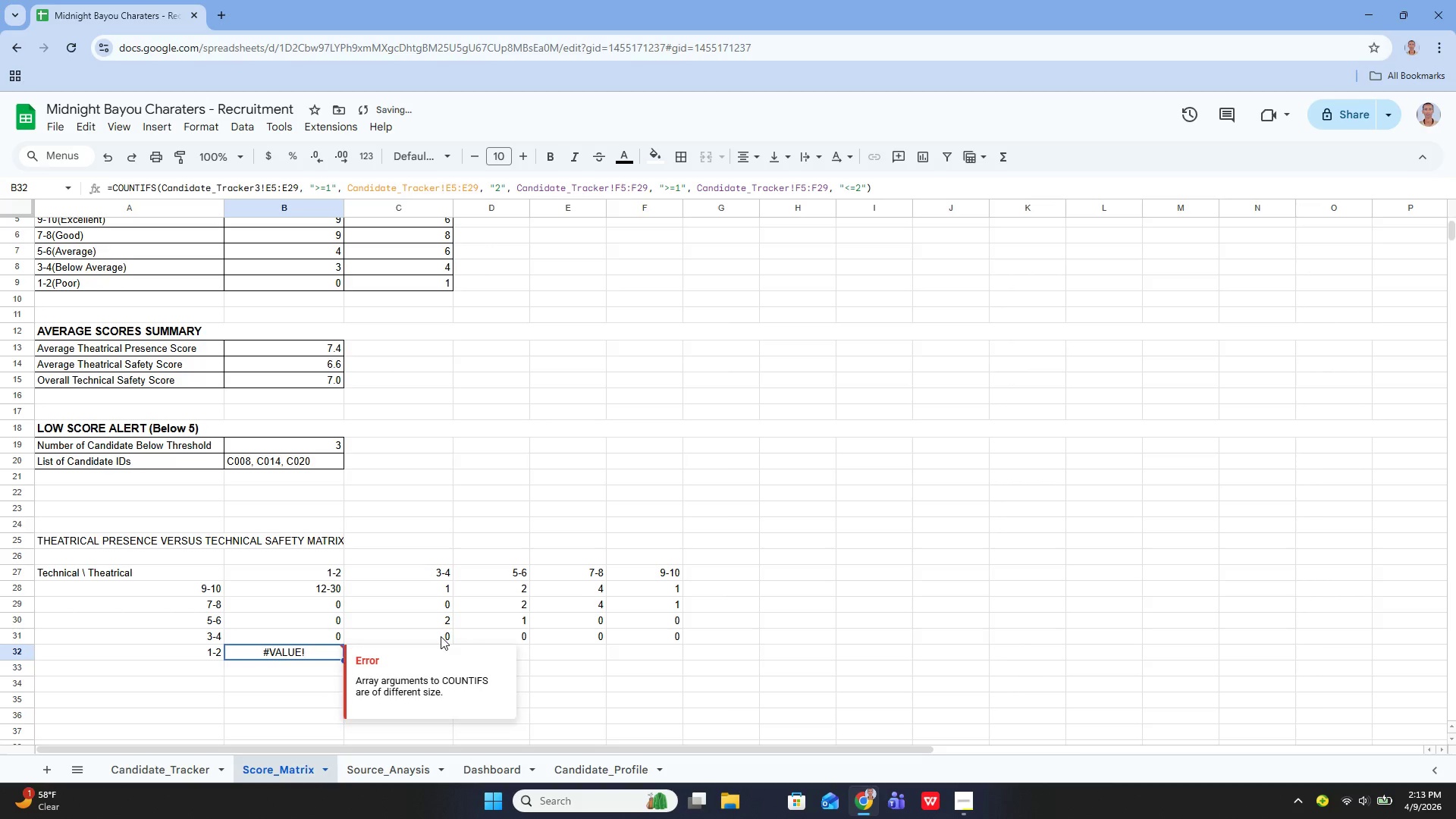 
key(Enter)
 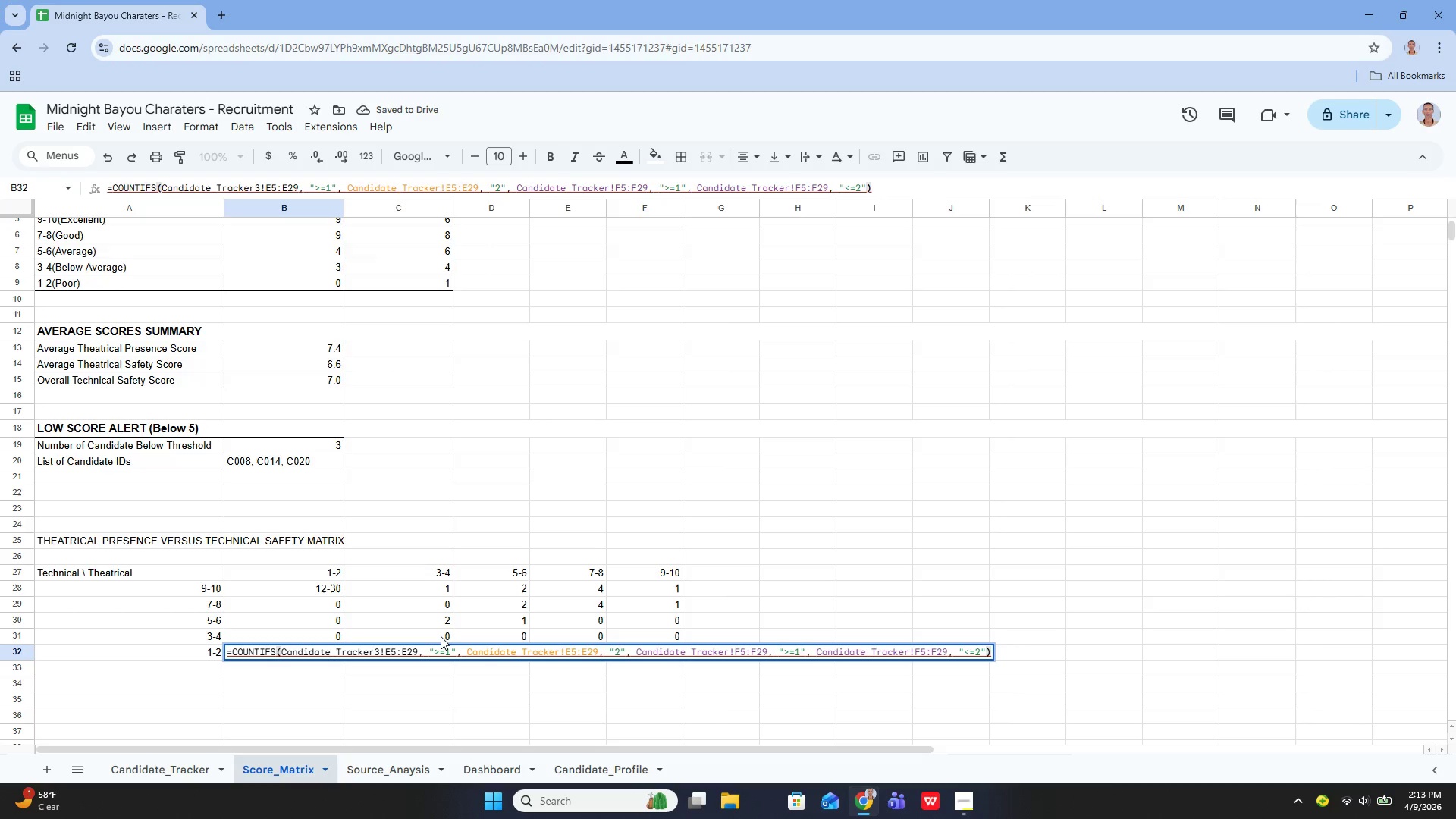 
hold_key(key=ArrowLeft, duration=0.48)
 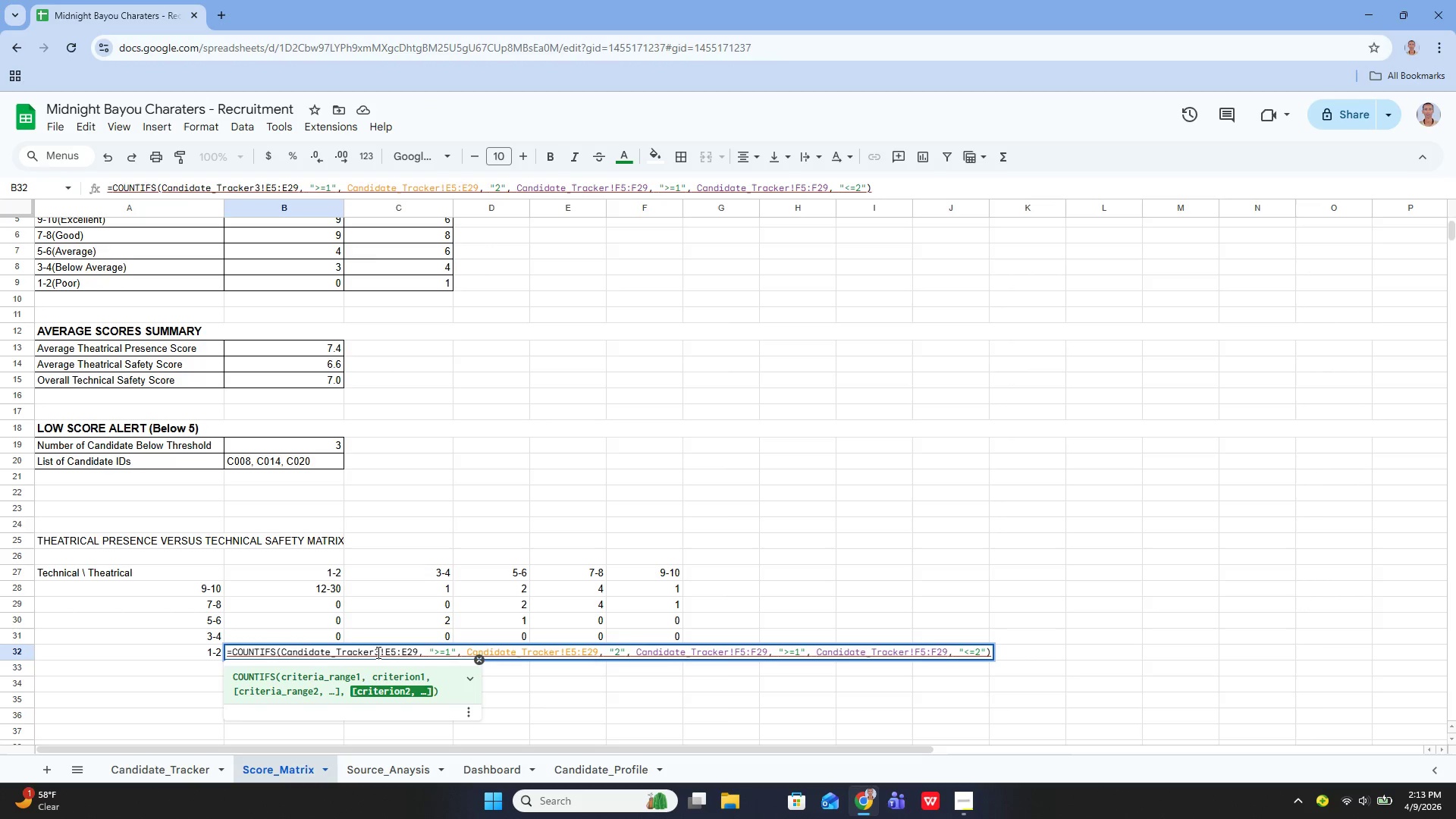 
left_click([377, 651])
 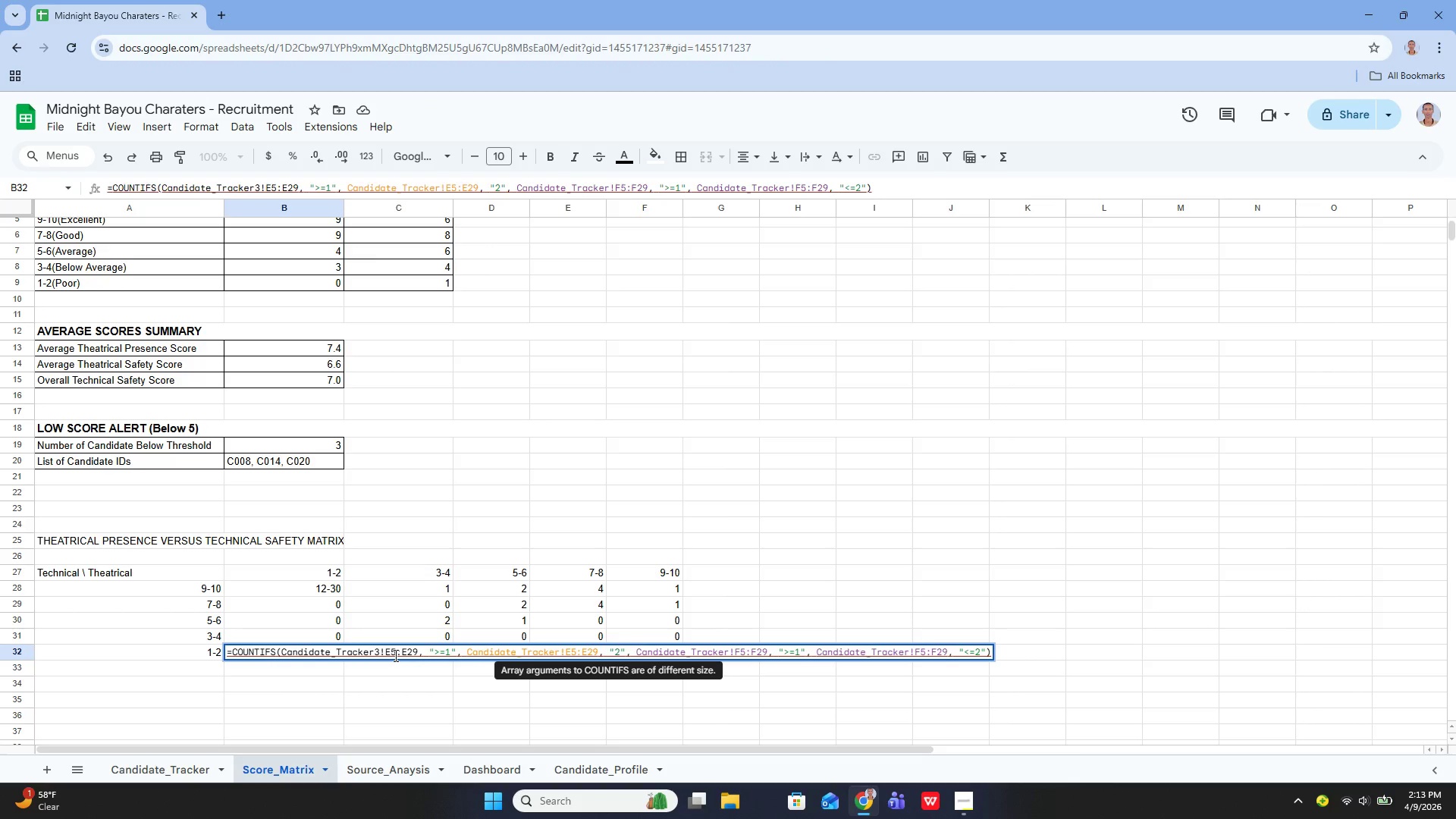 
key(ArrowRight)
 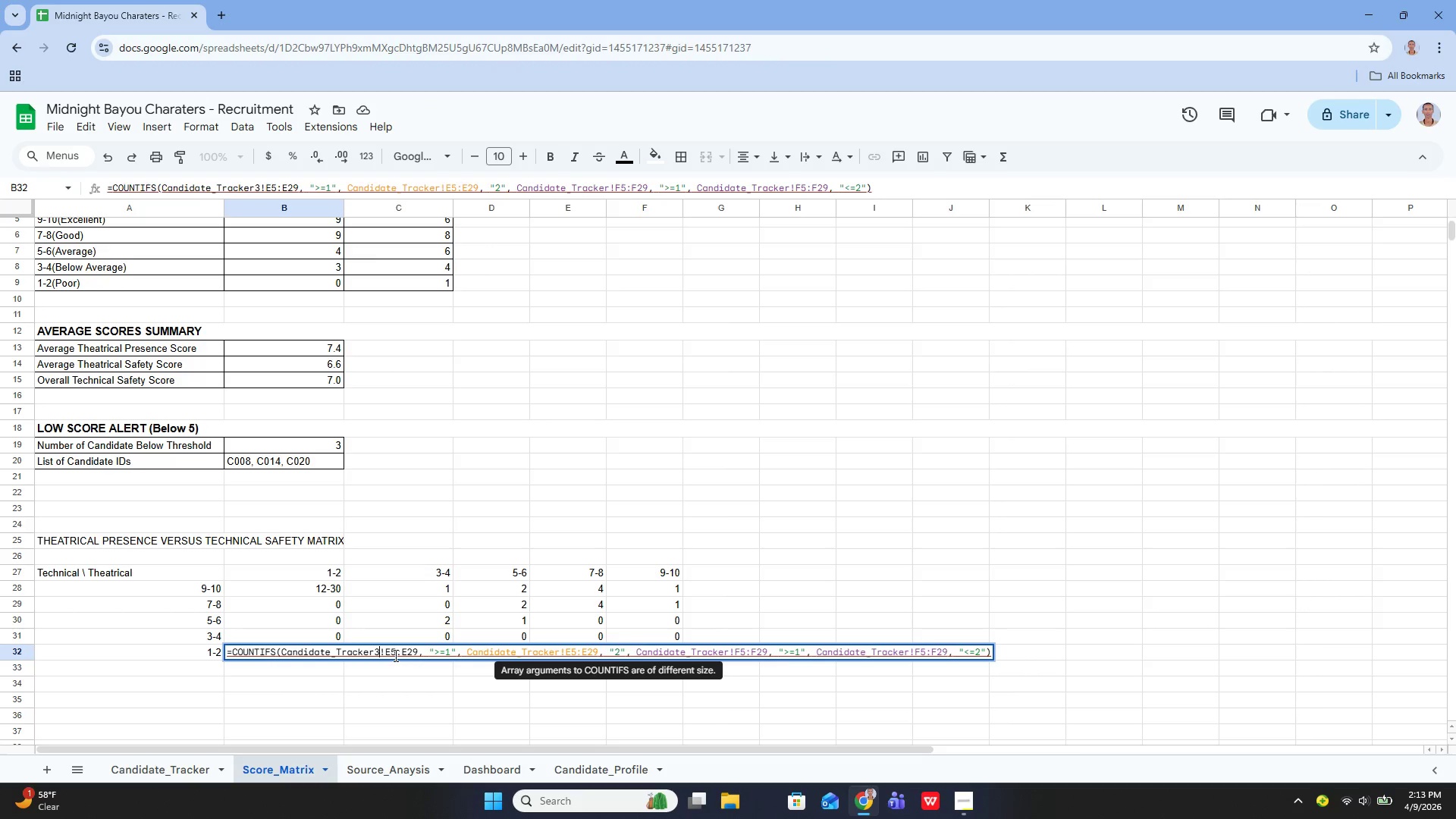 
key(ArrowLeft)
 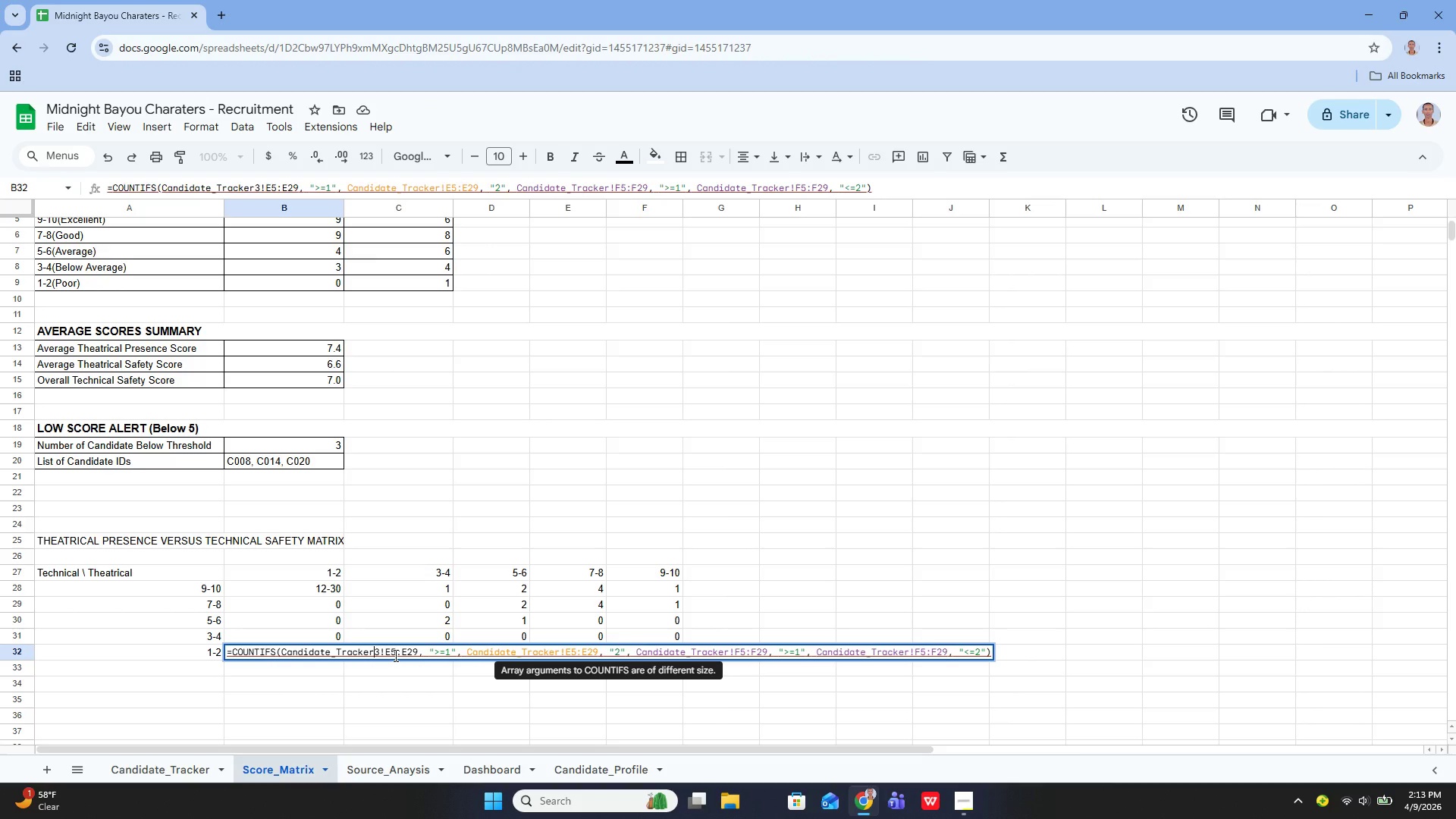 
key(Shift+1)
 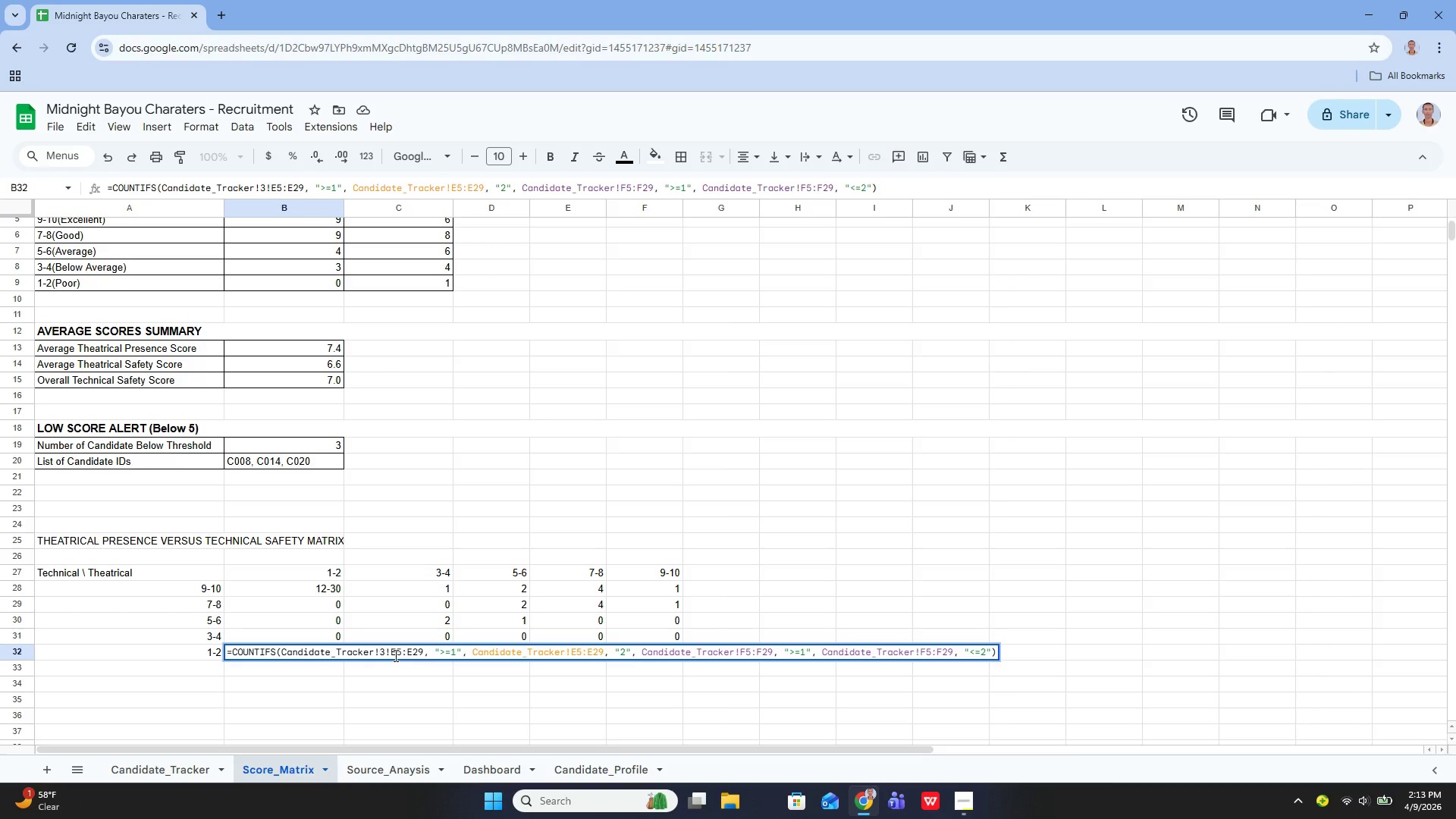 
key(ArrowRight)
 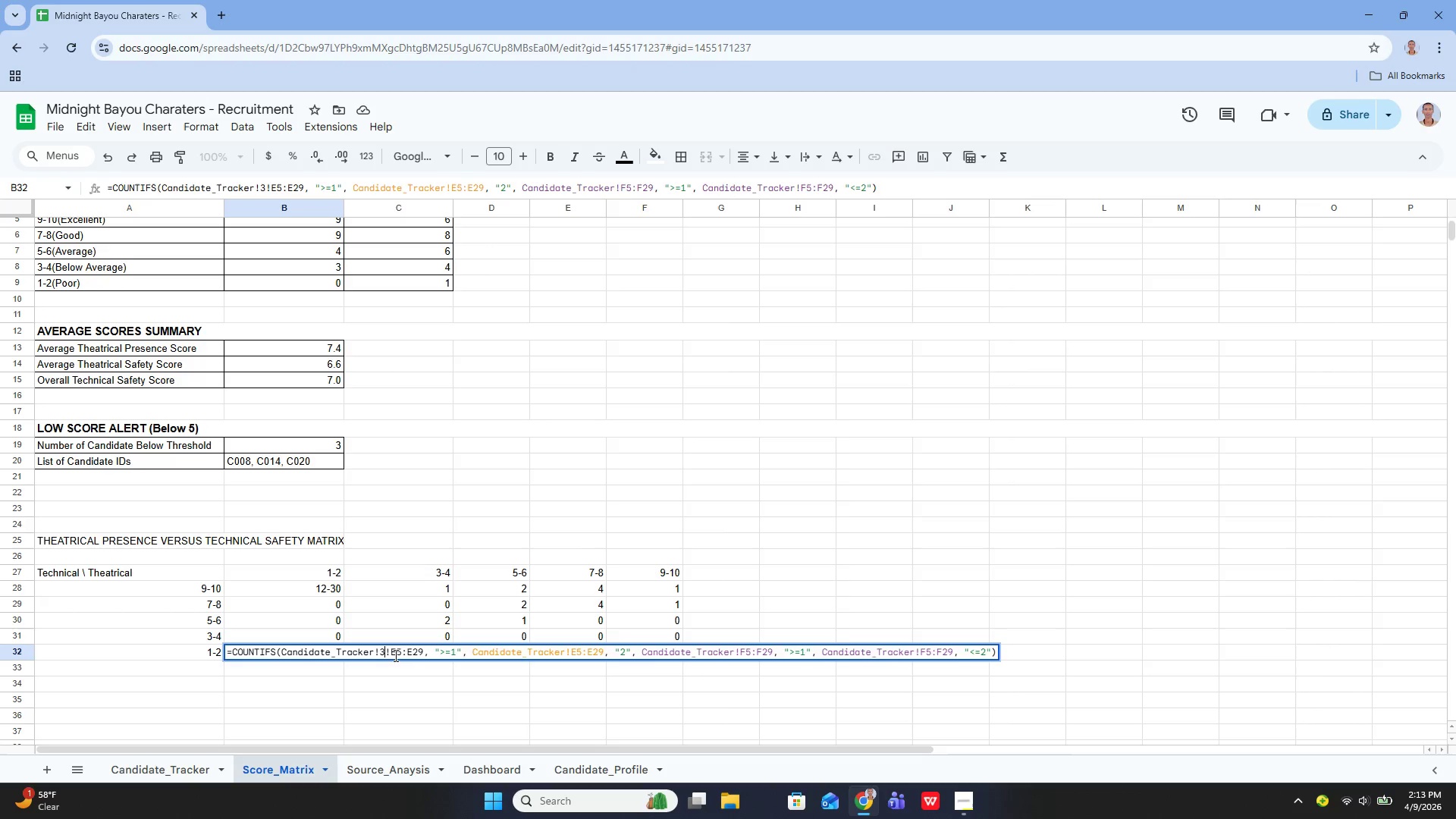 
key(Backspace)
 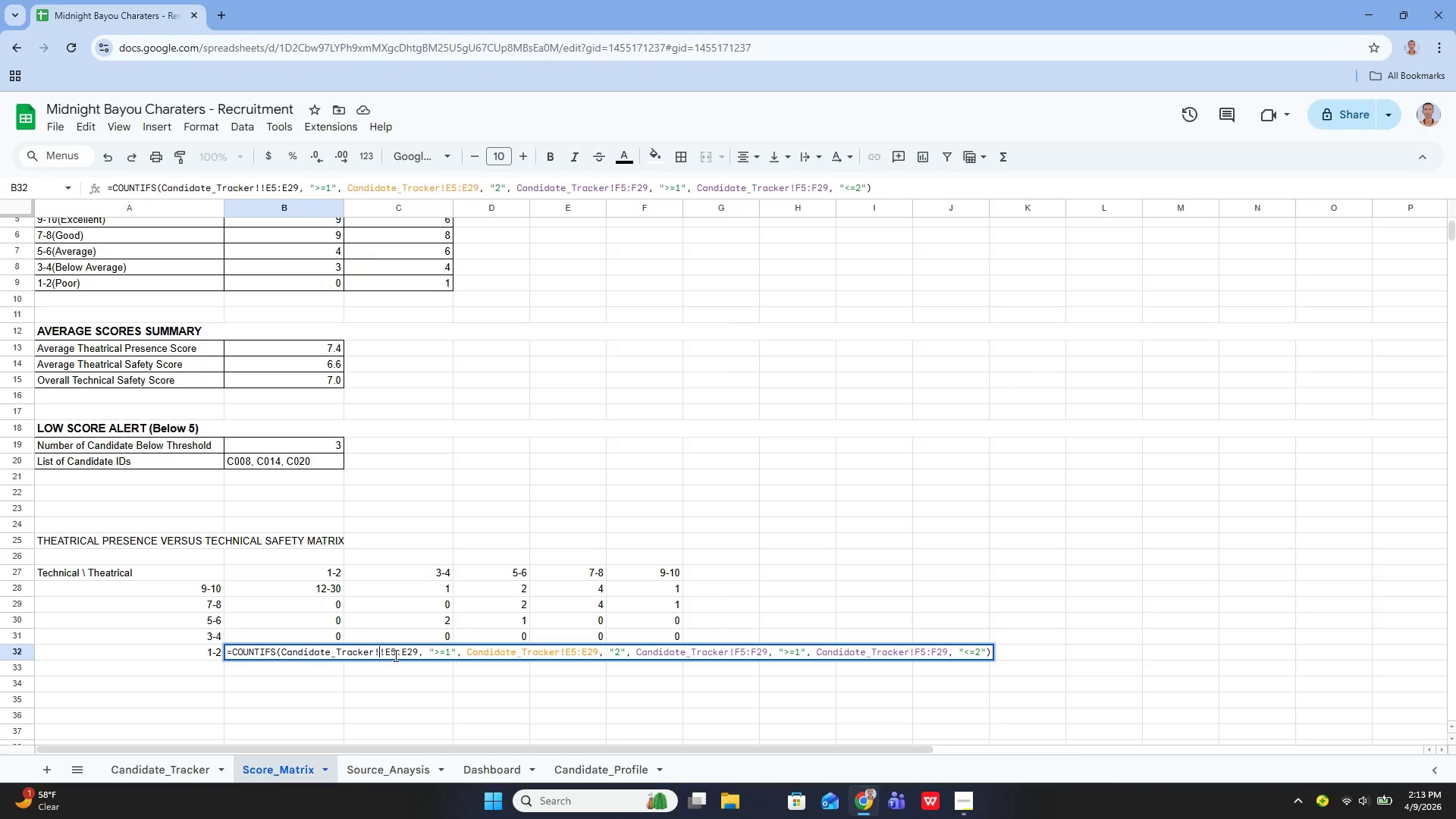 
key(ArrowRight)
 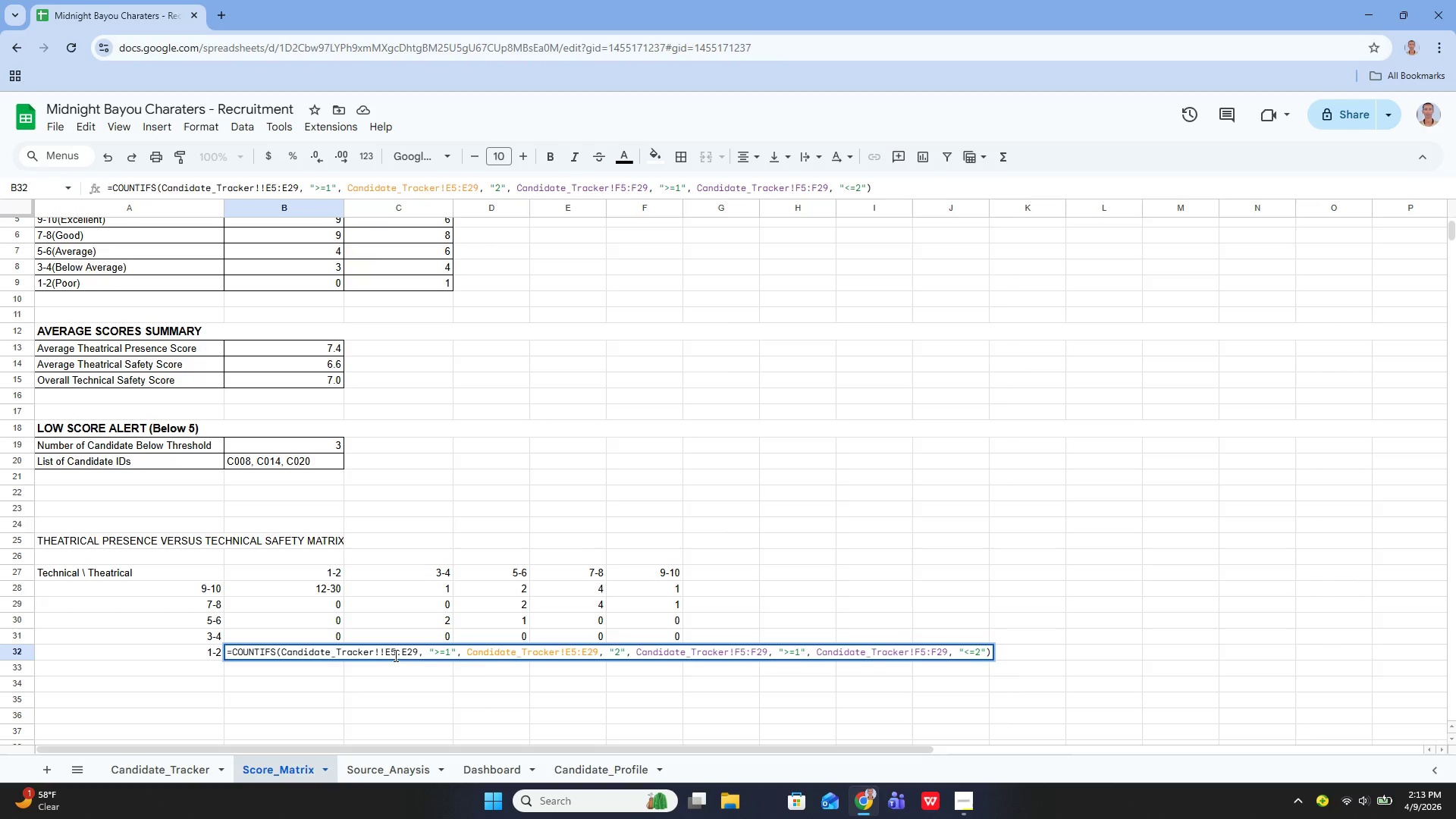 
key(Backspace)
 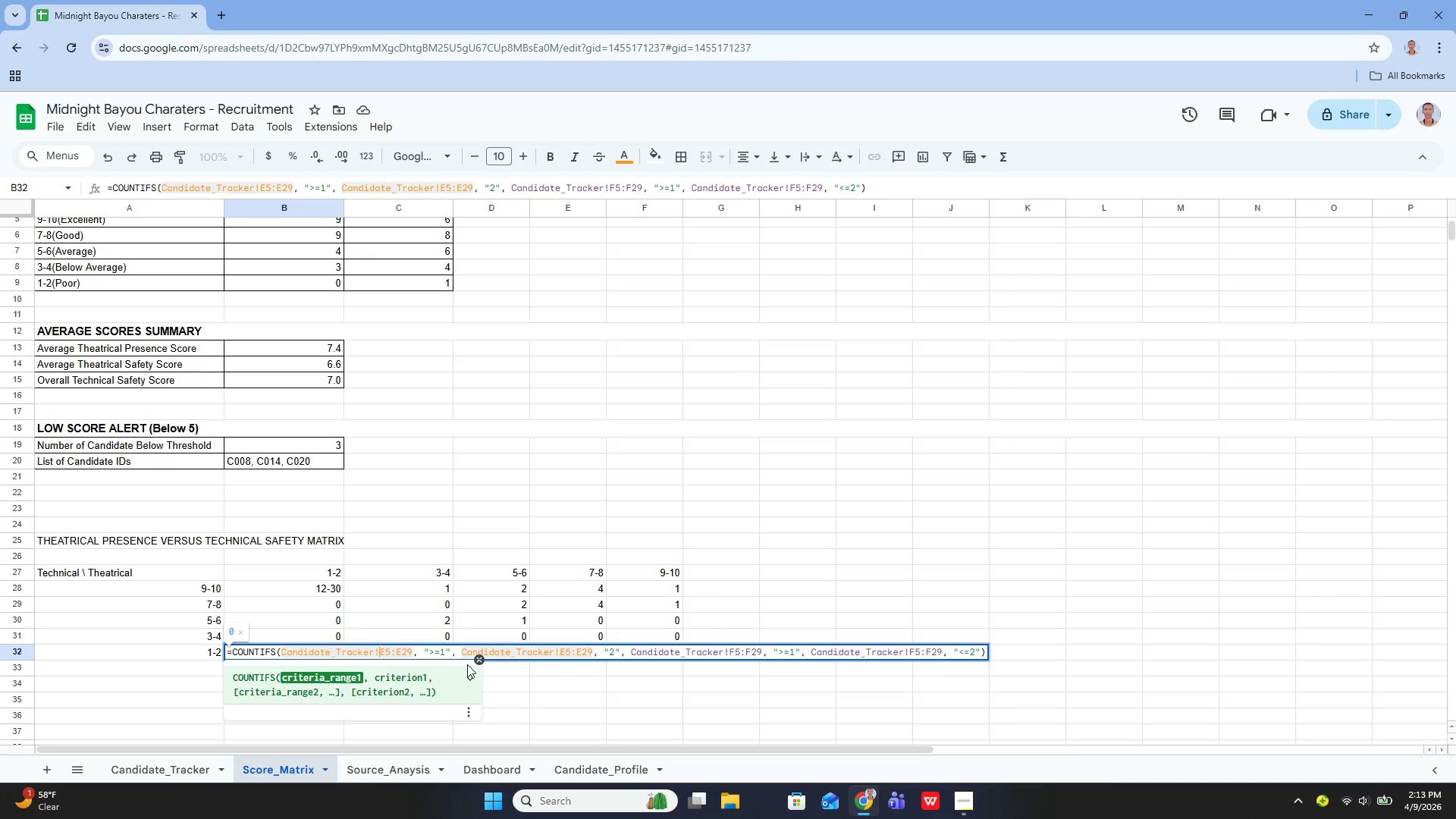 
key(Enter)
 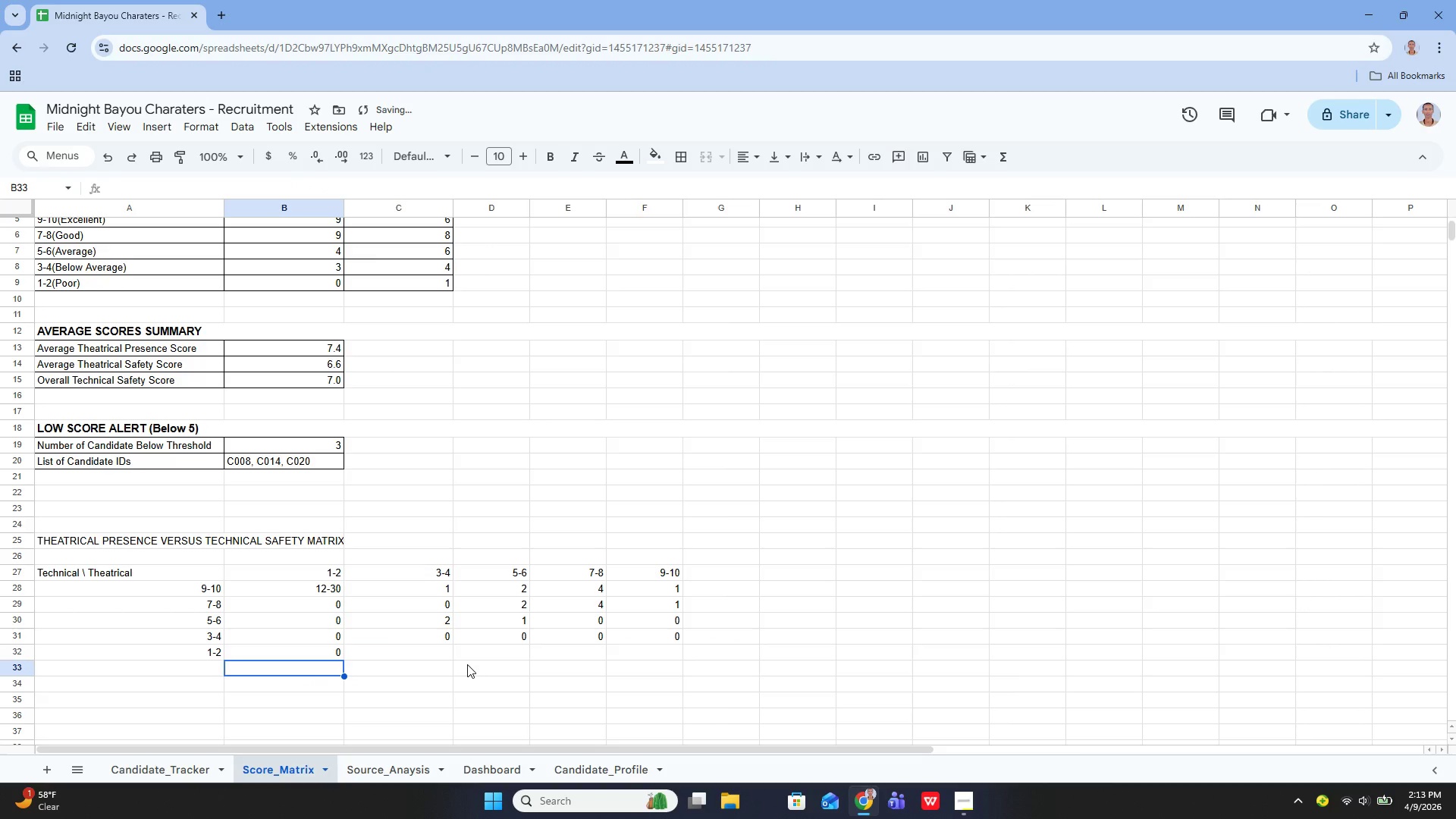 
key(ArrowUp)
 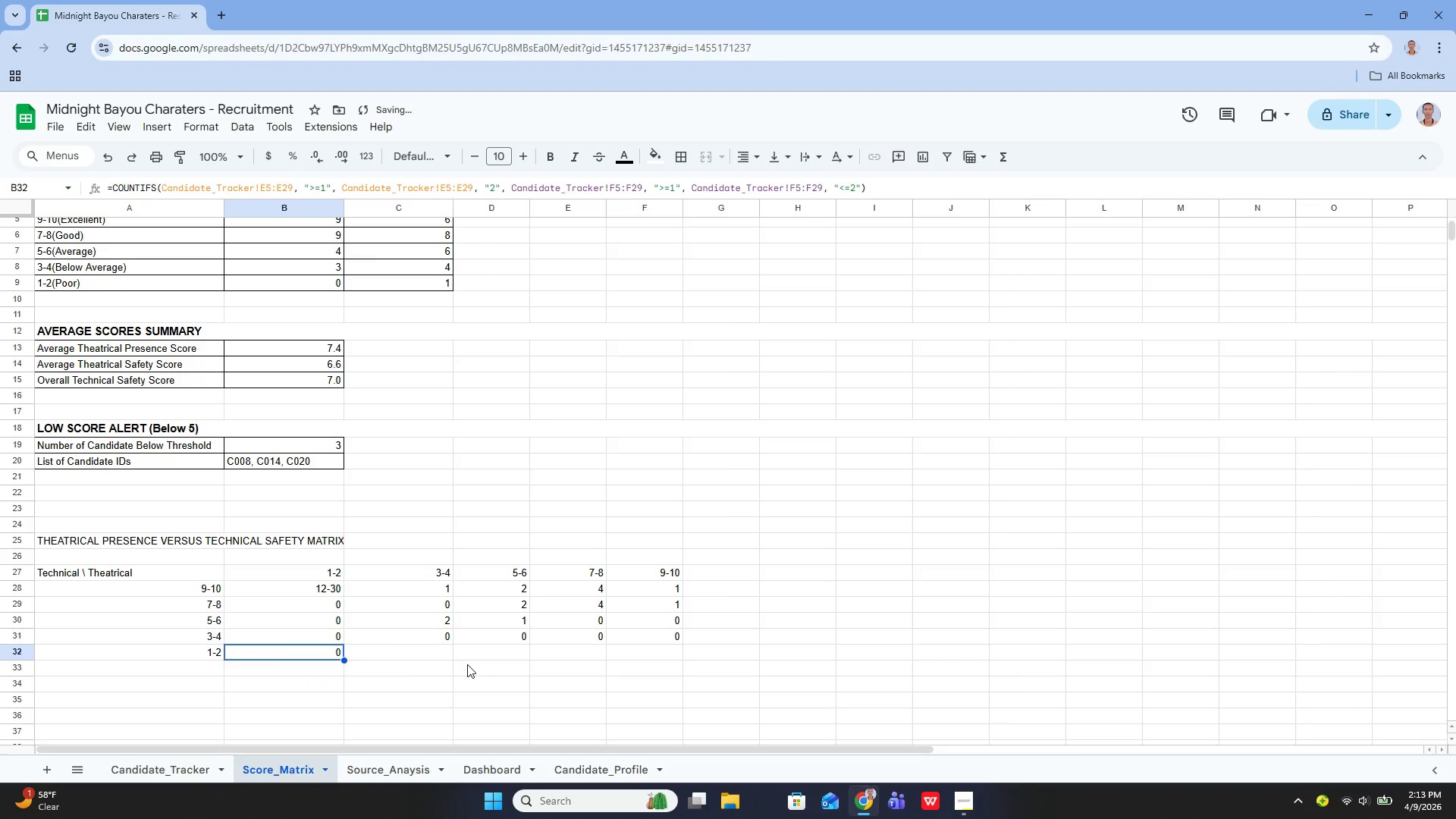 
key(Enter)
 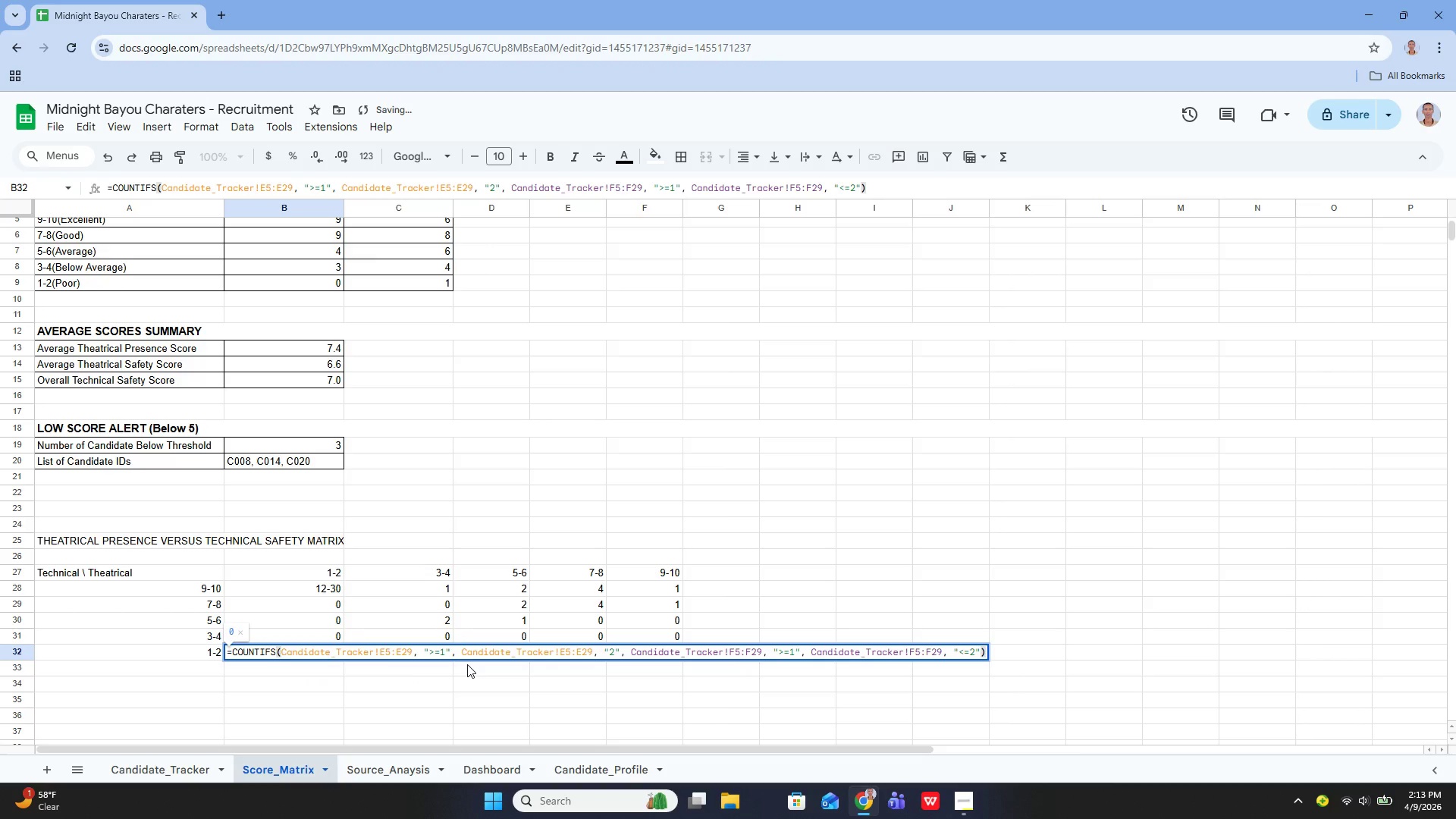 
key(Enter)
 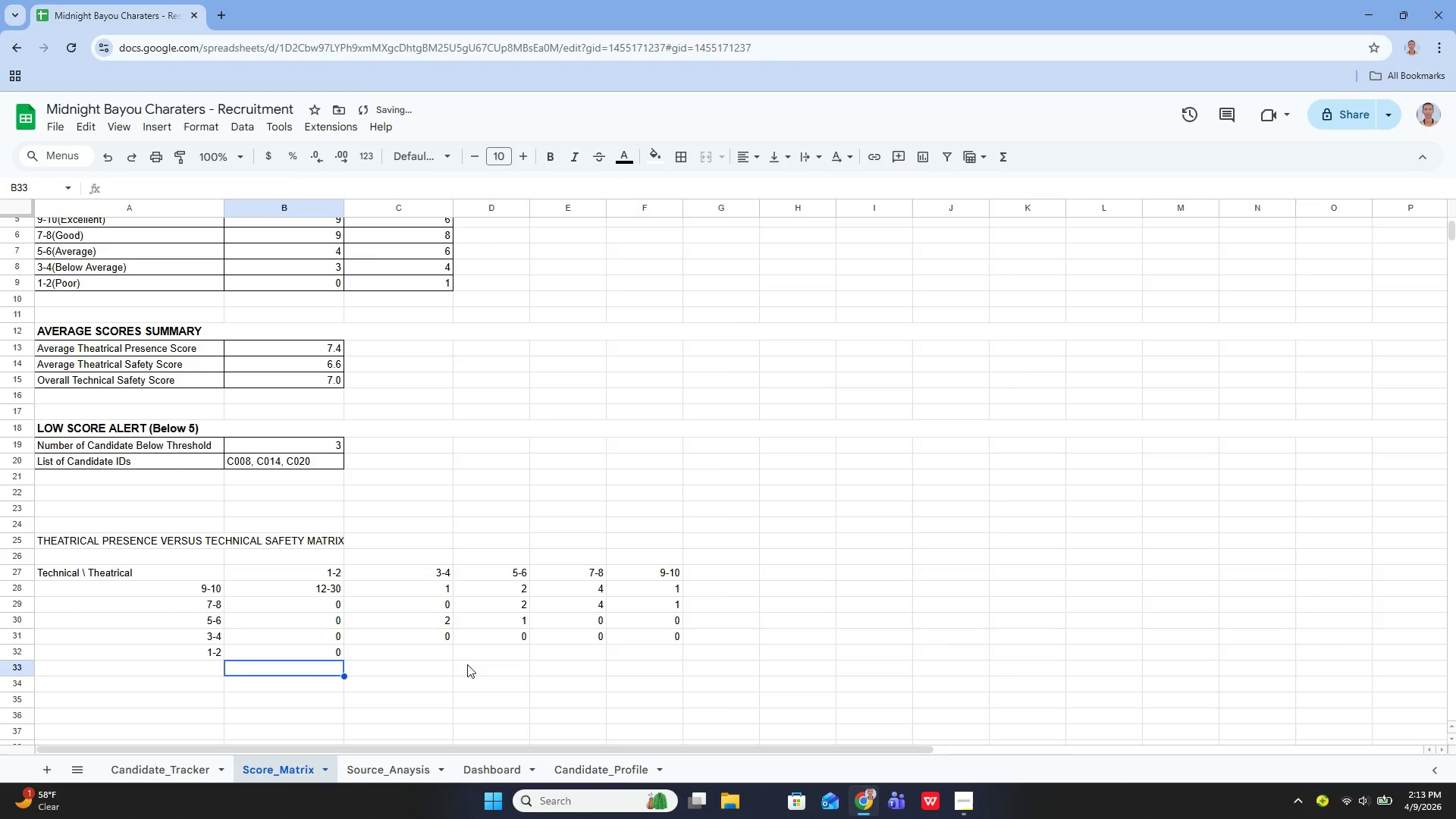 
key(ArrowUp)
 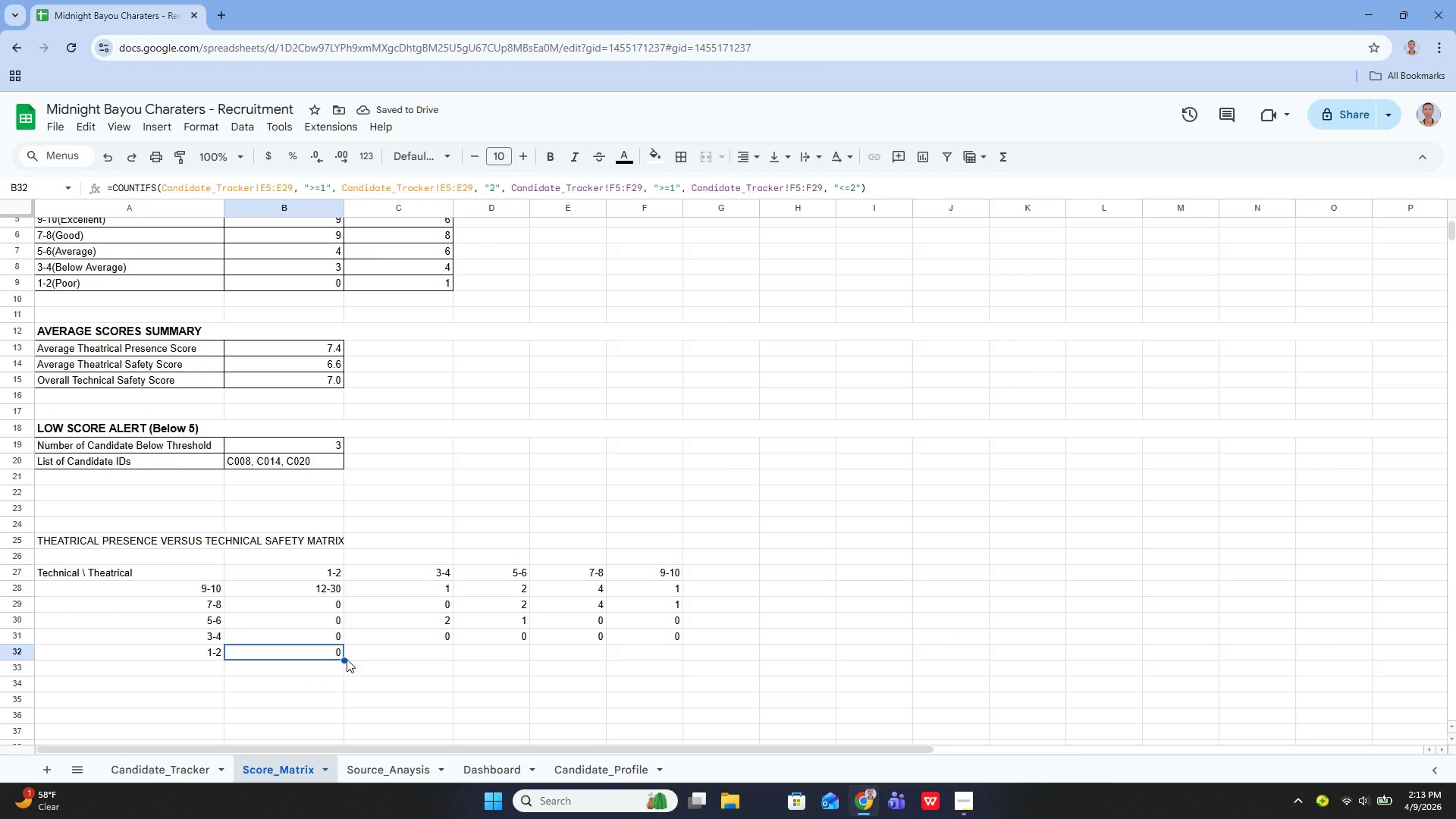 
left_click_drag(start_coordinate=[345, 659], to_coordinate=[626, 656])
 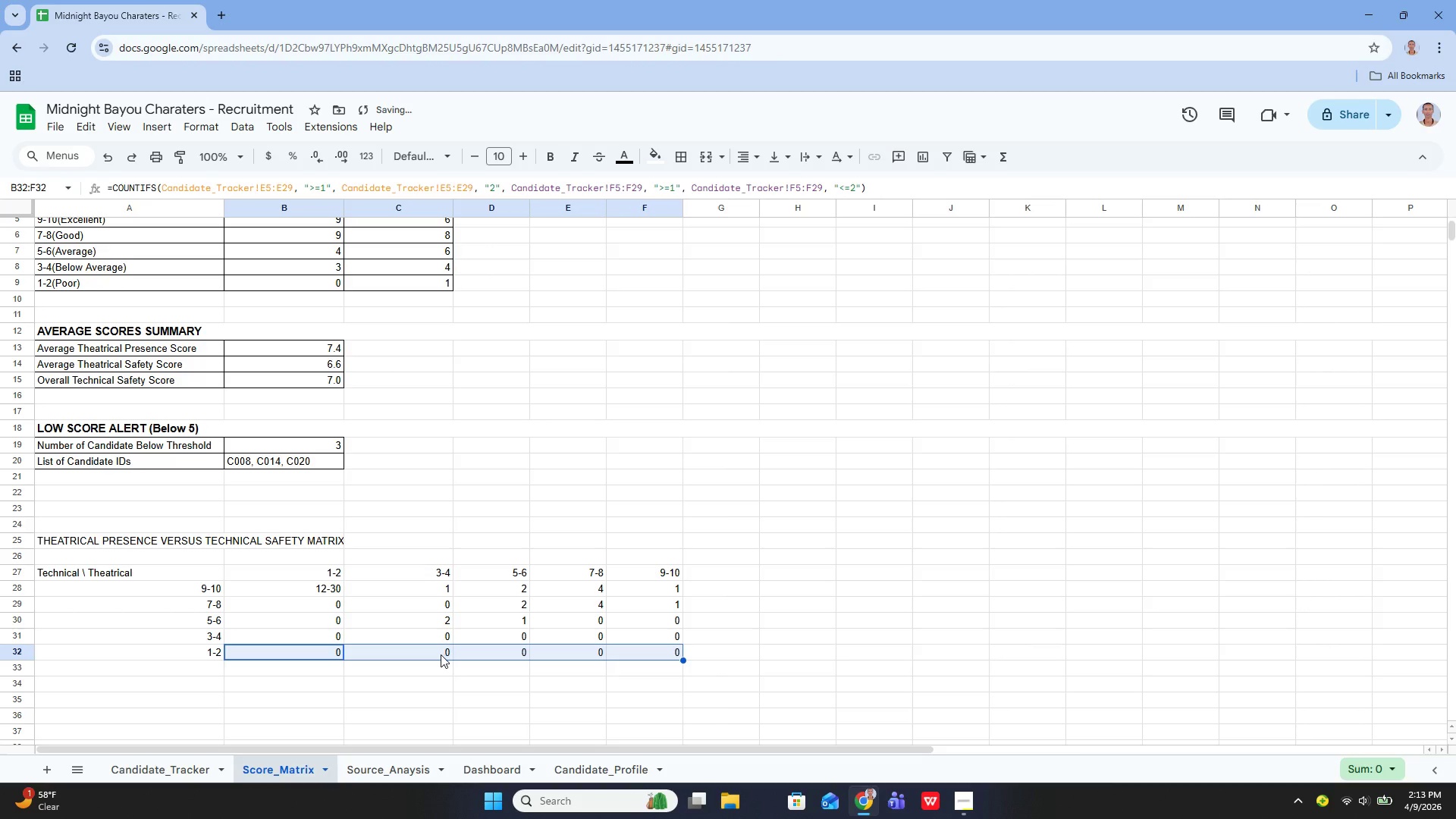 
left_click([441, 654])
 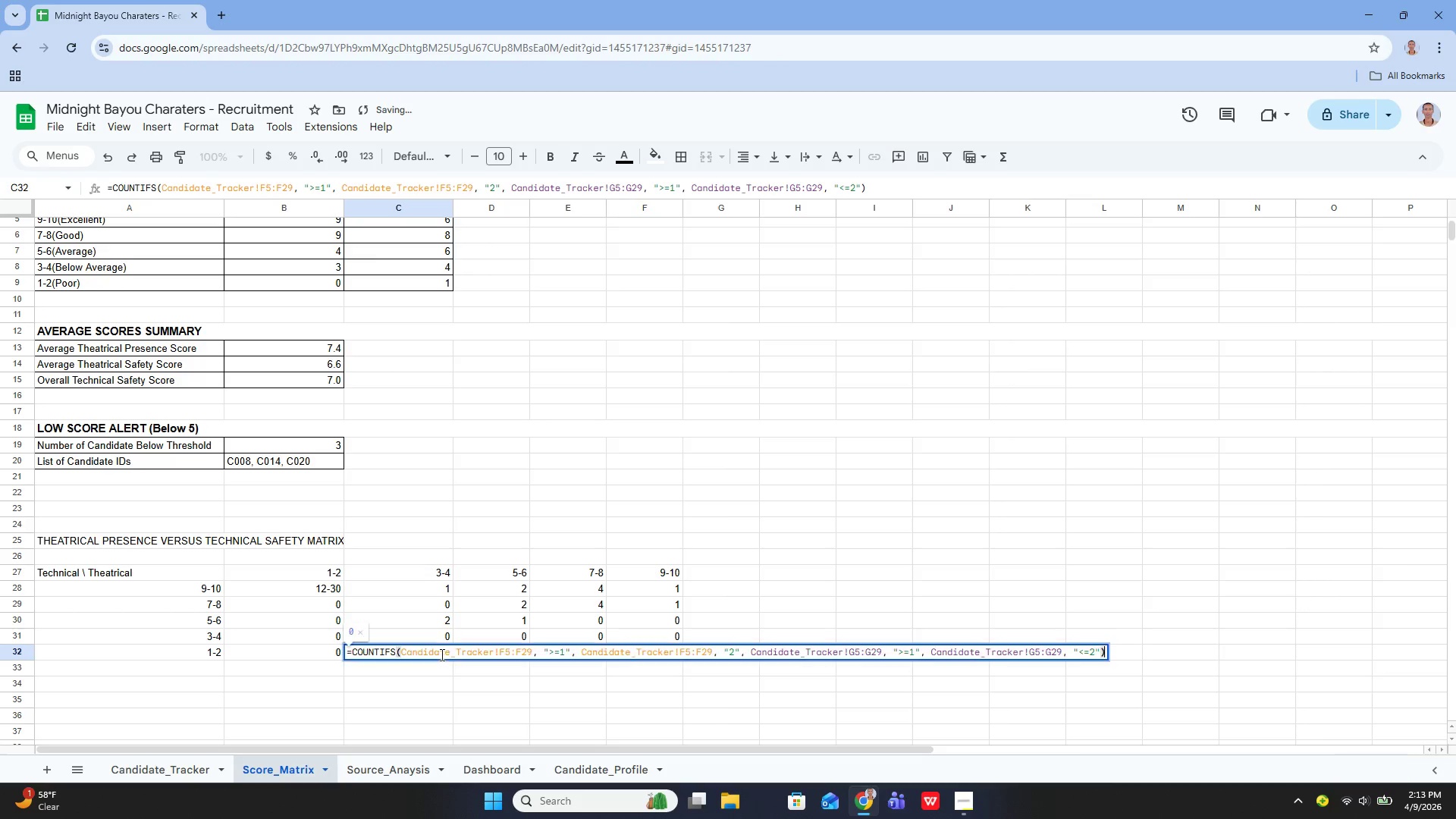 
key(Enter)
 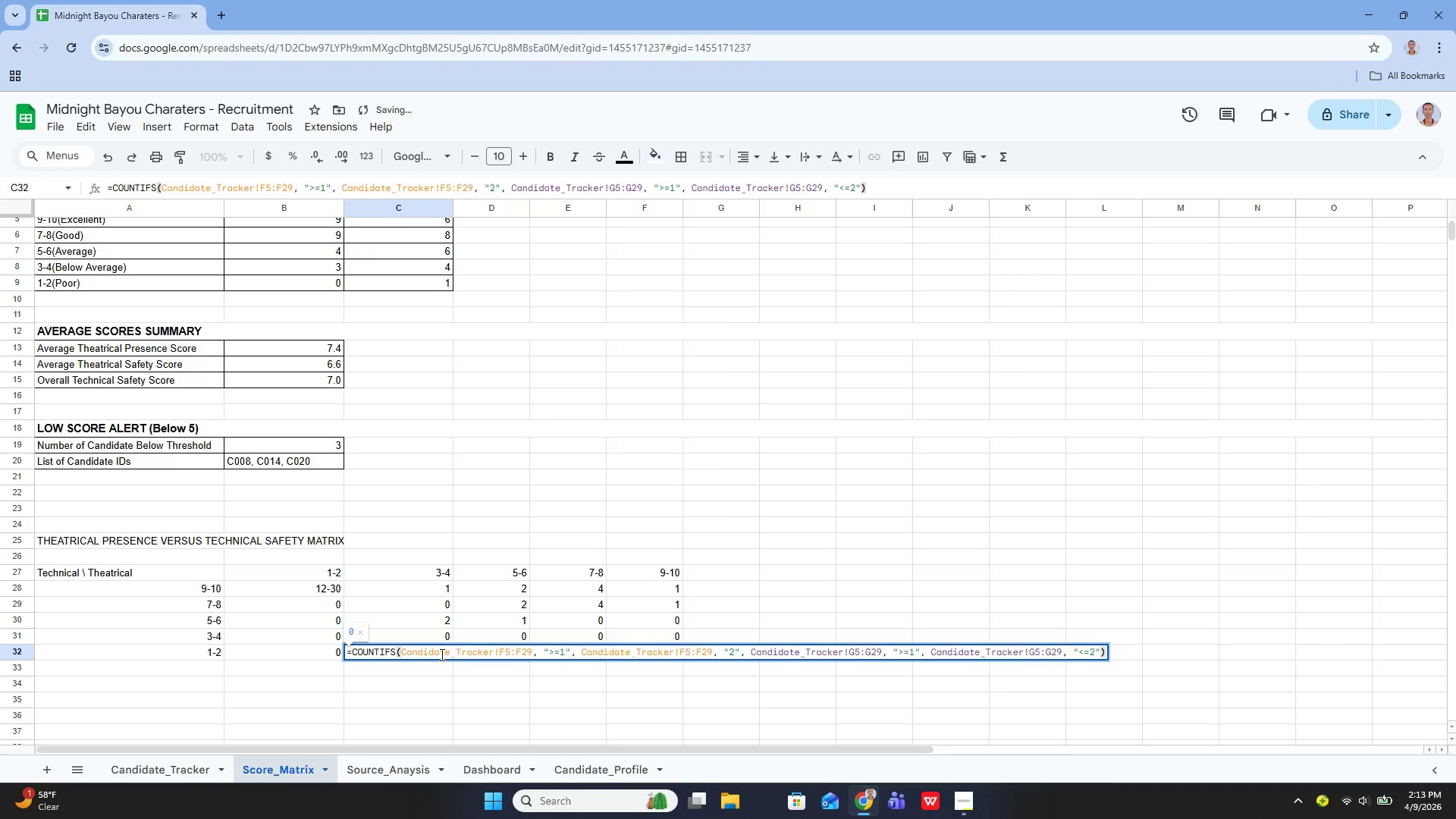 
key(ArrowUp)
 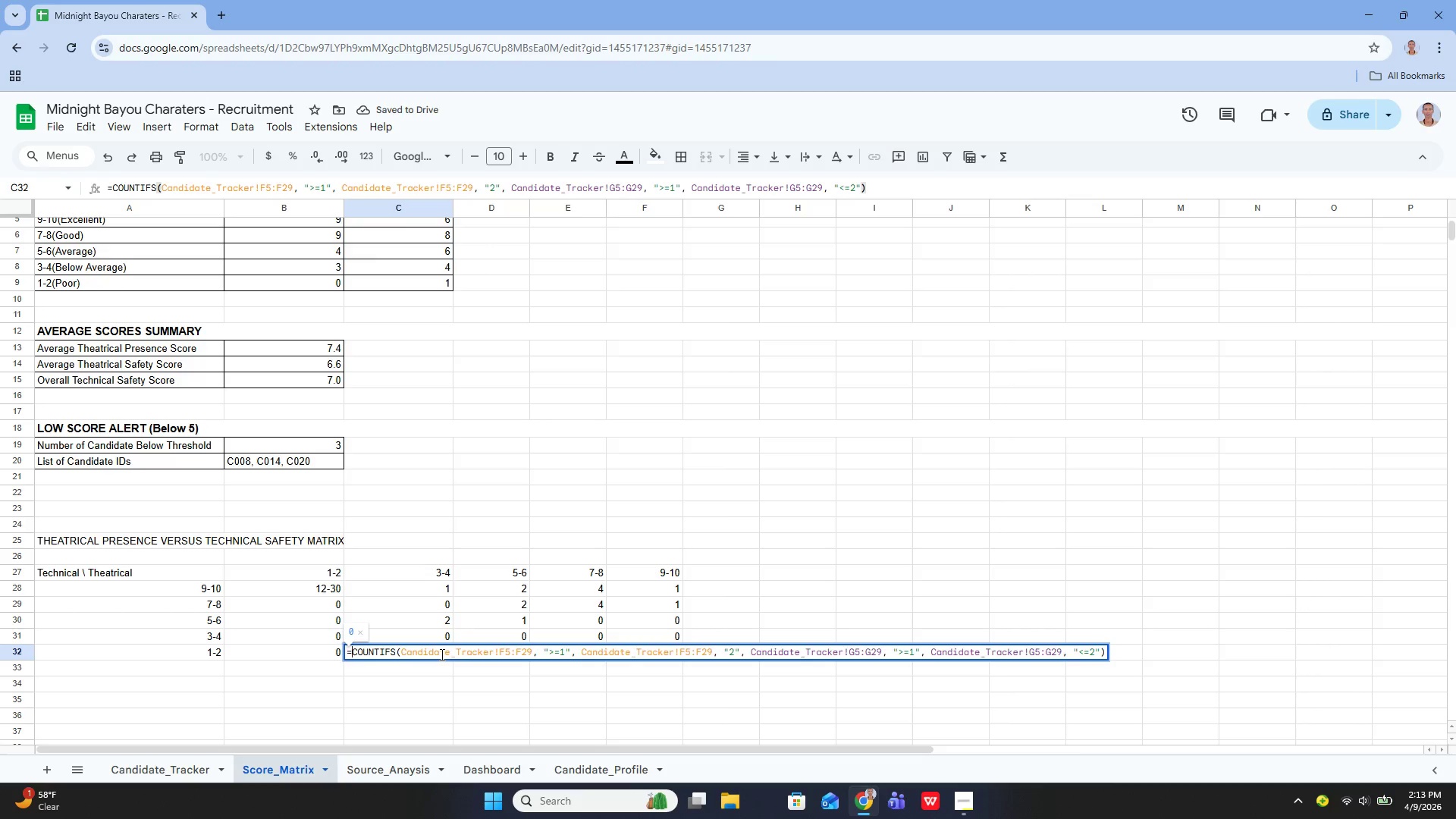 
hold_key(key=ArrowRight, duration=1.2)
 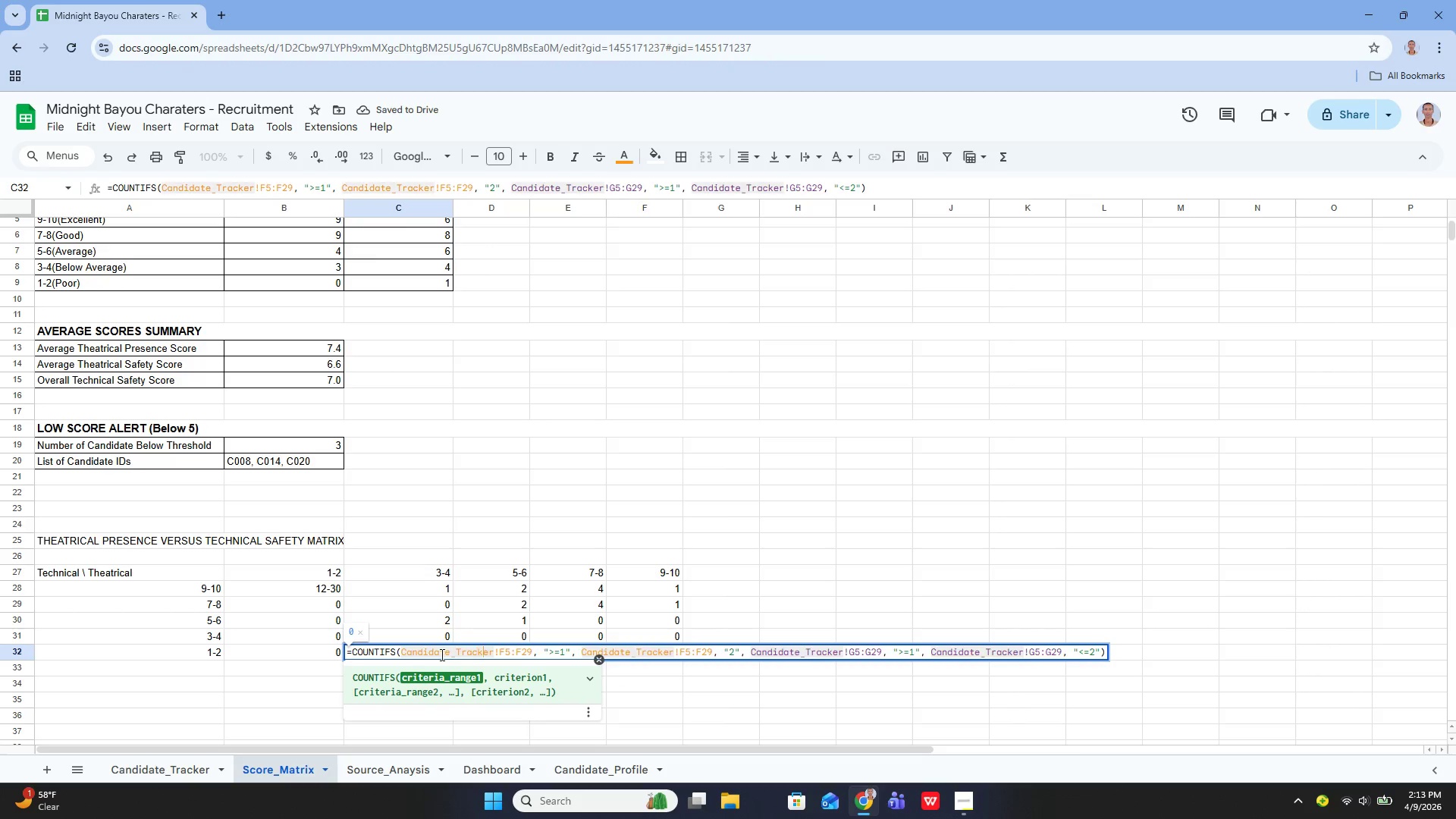 
hold_key(key=ArrowRight, duration=0.89)
 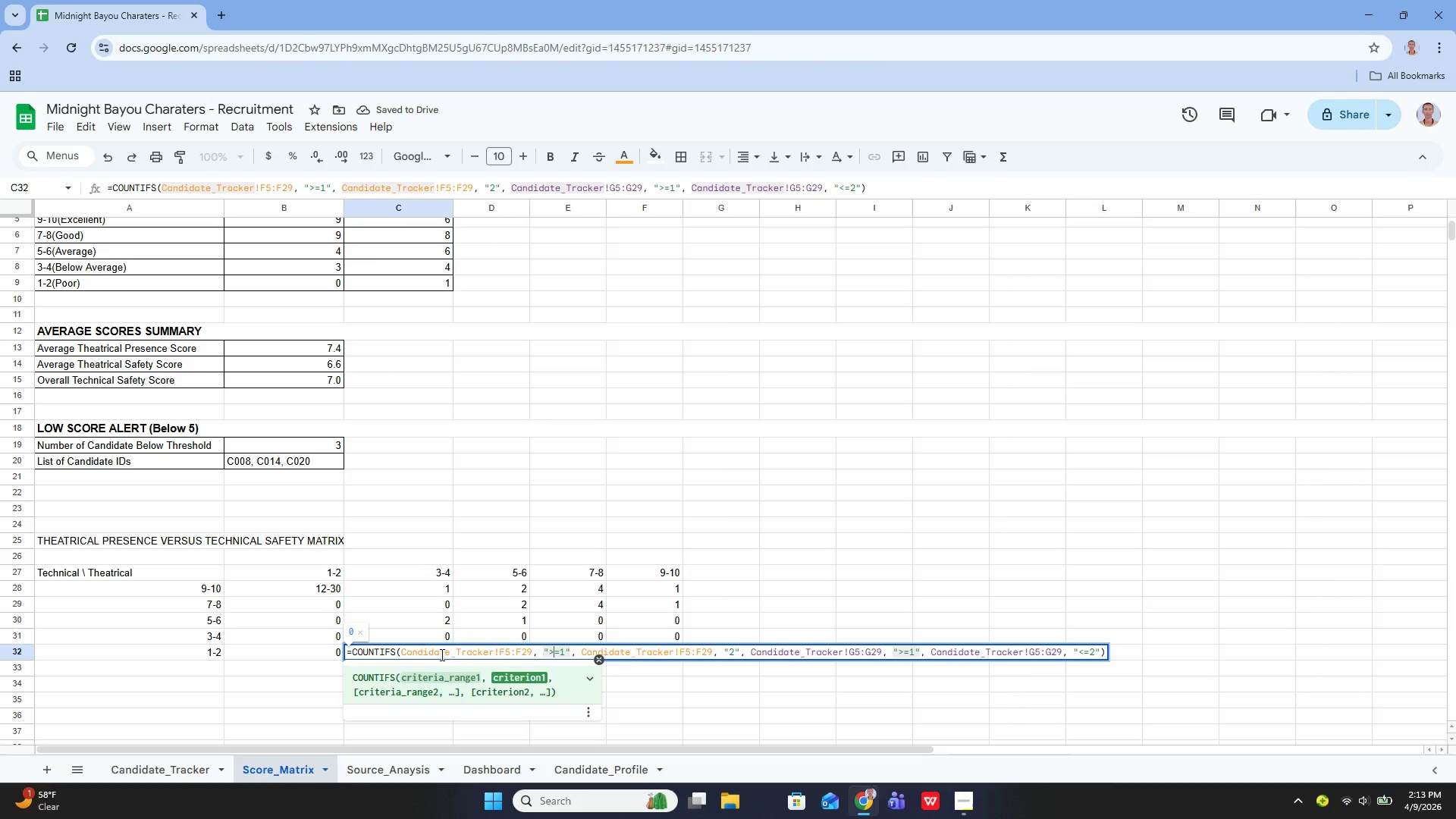 
key(ArrowRight)
 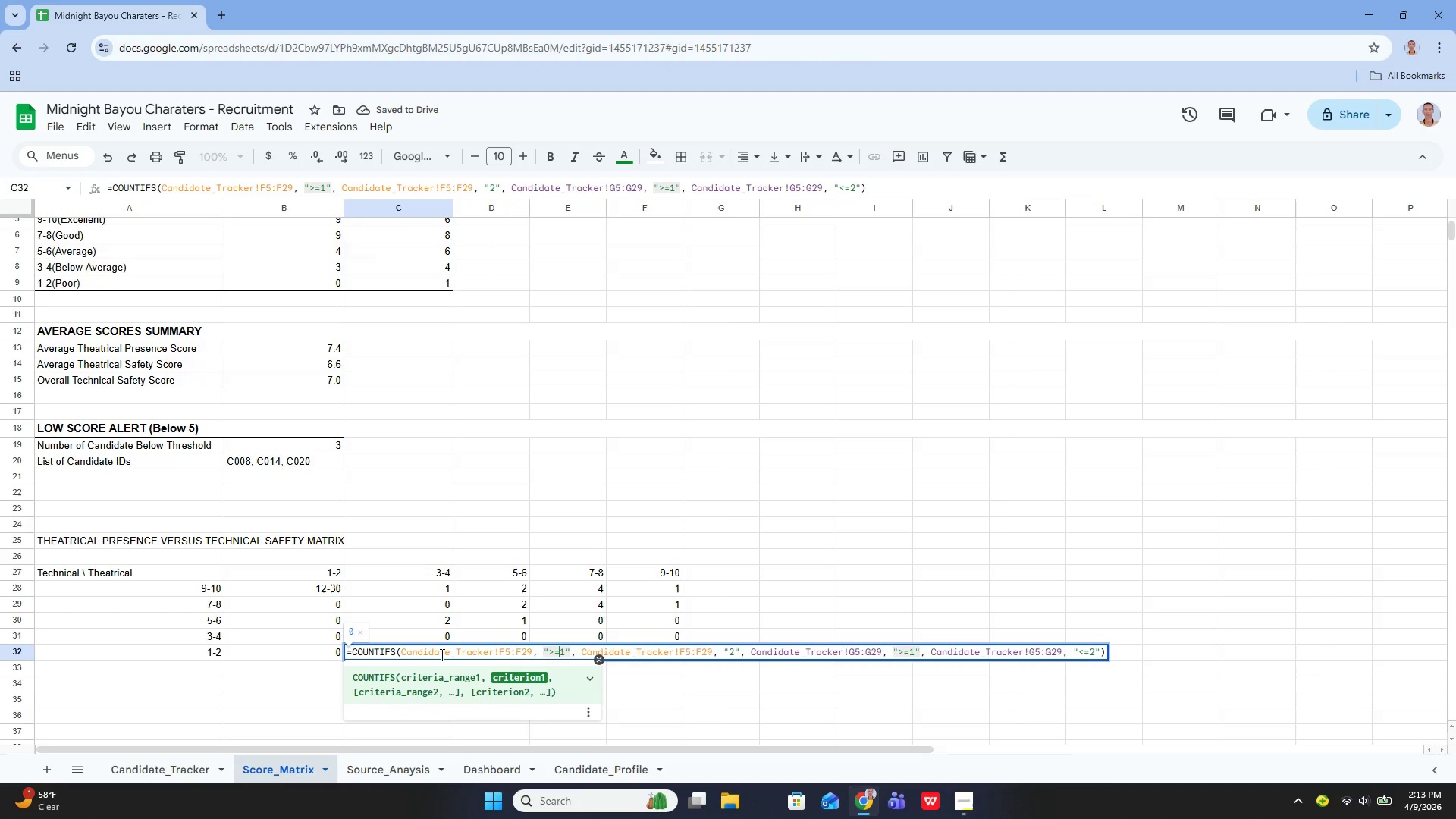 
key(ArrowRight)
 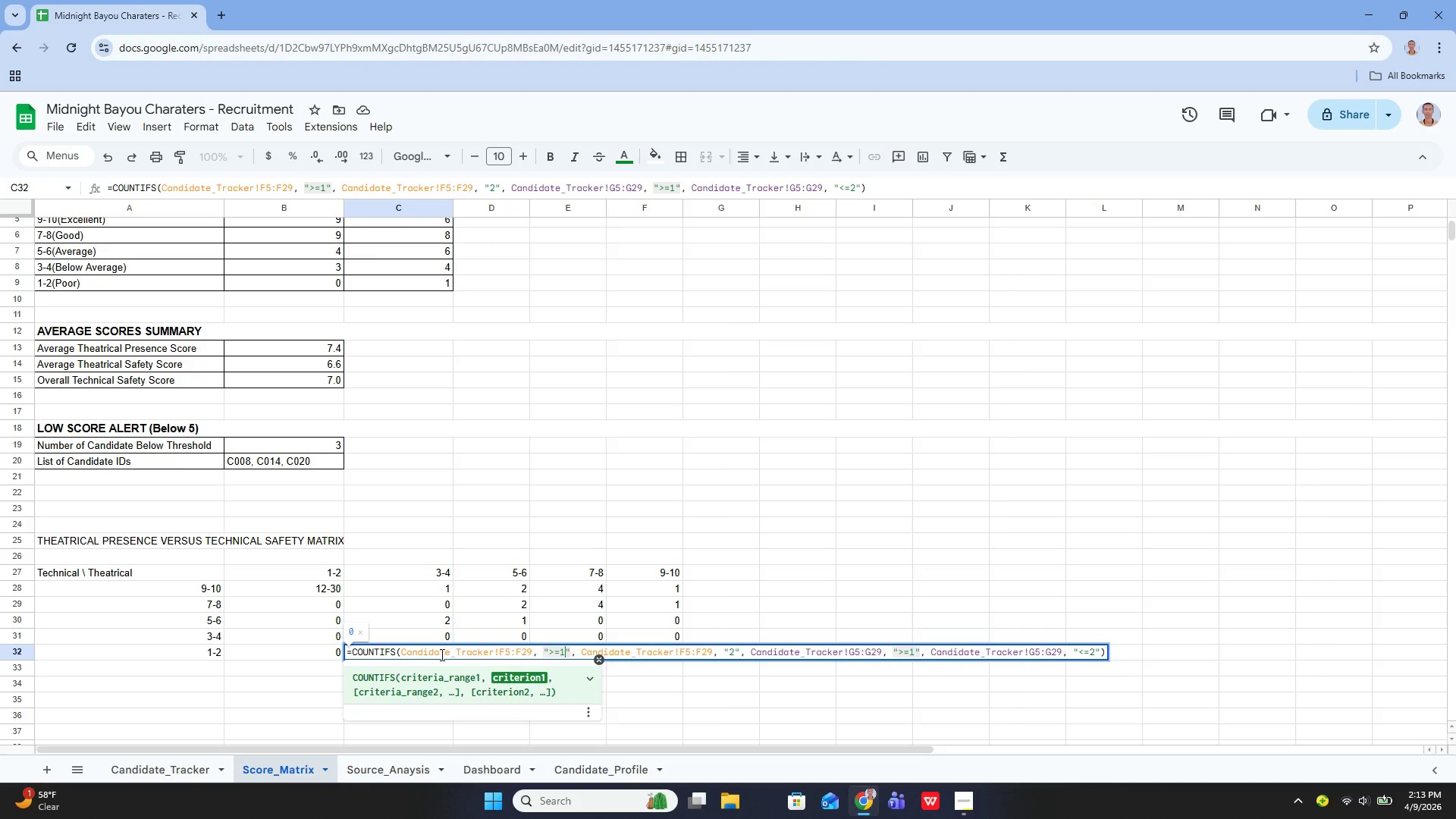 
key(Backspace)
 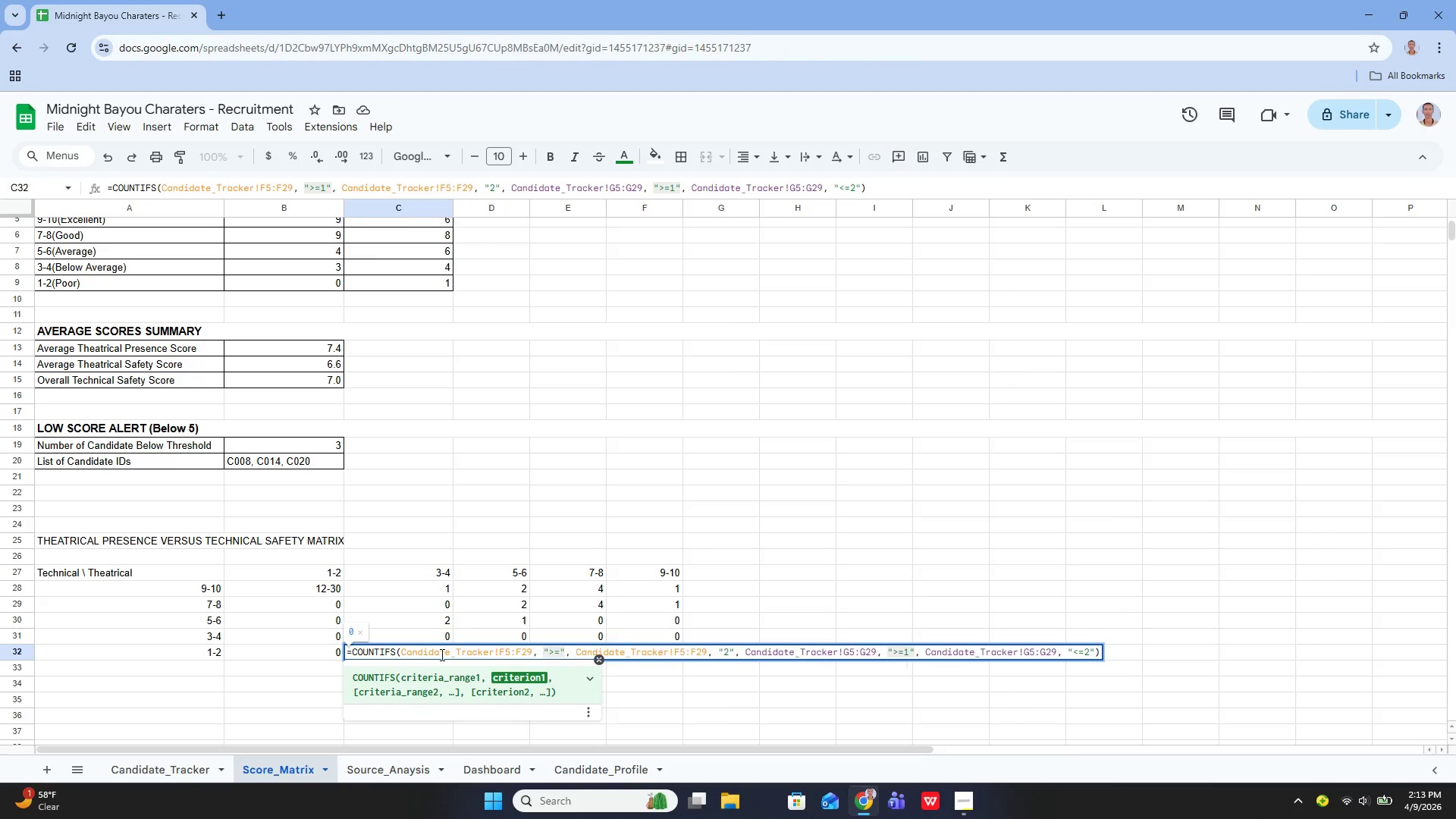 
key(3)
 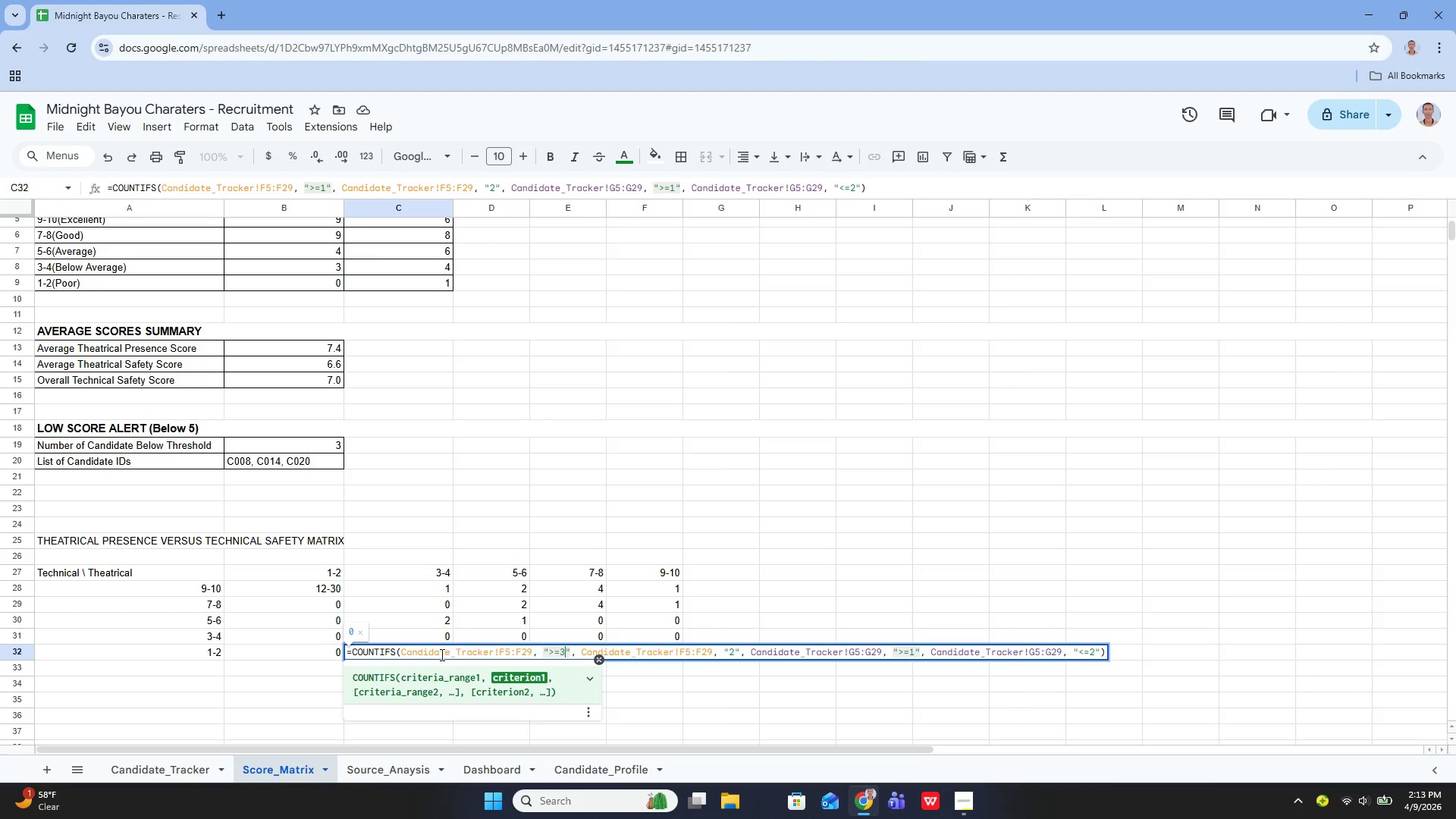 
hold_key(key=ArrowRight, duration=1.38)
 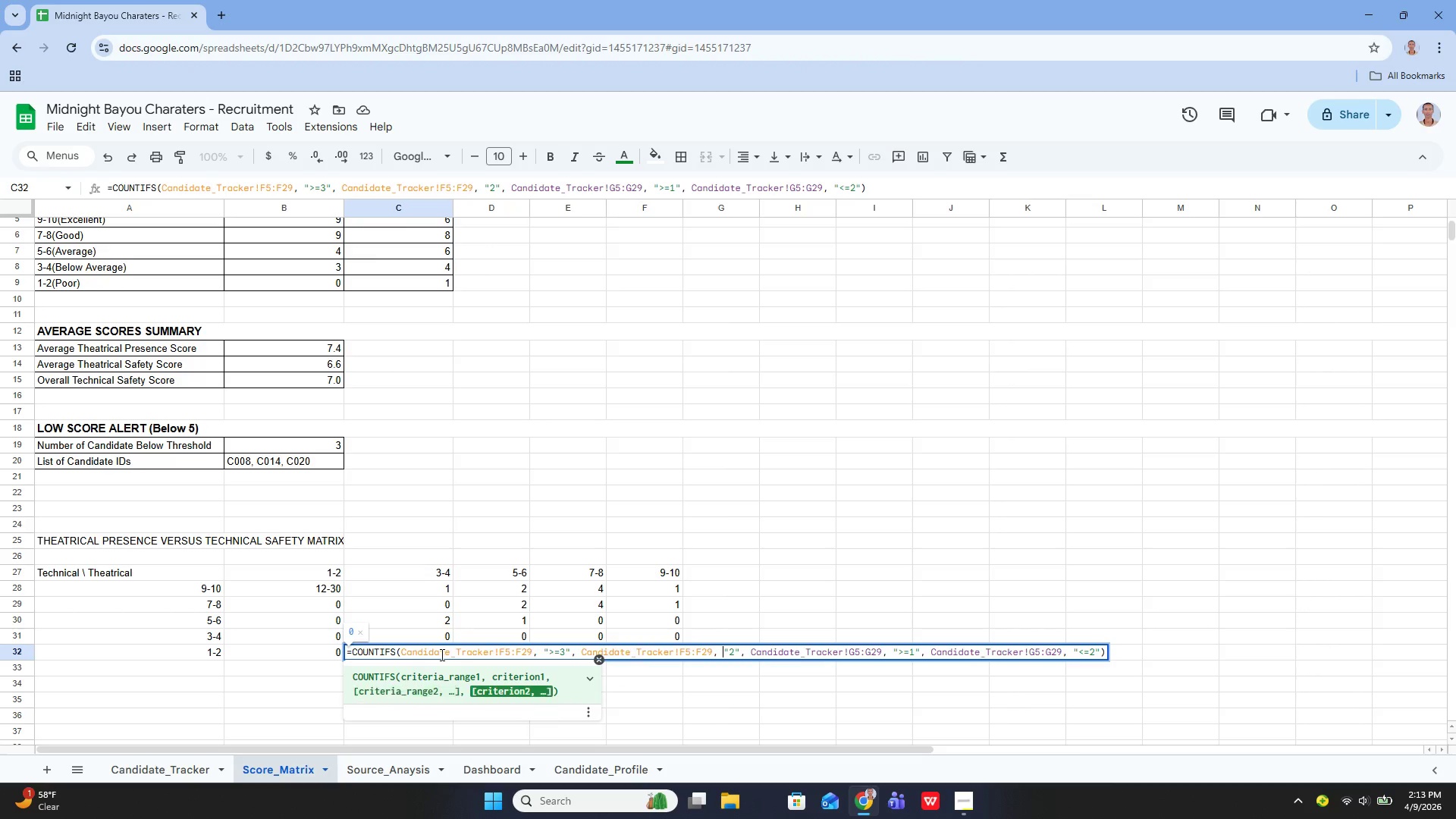 
key(ArrowRight)
 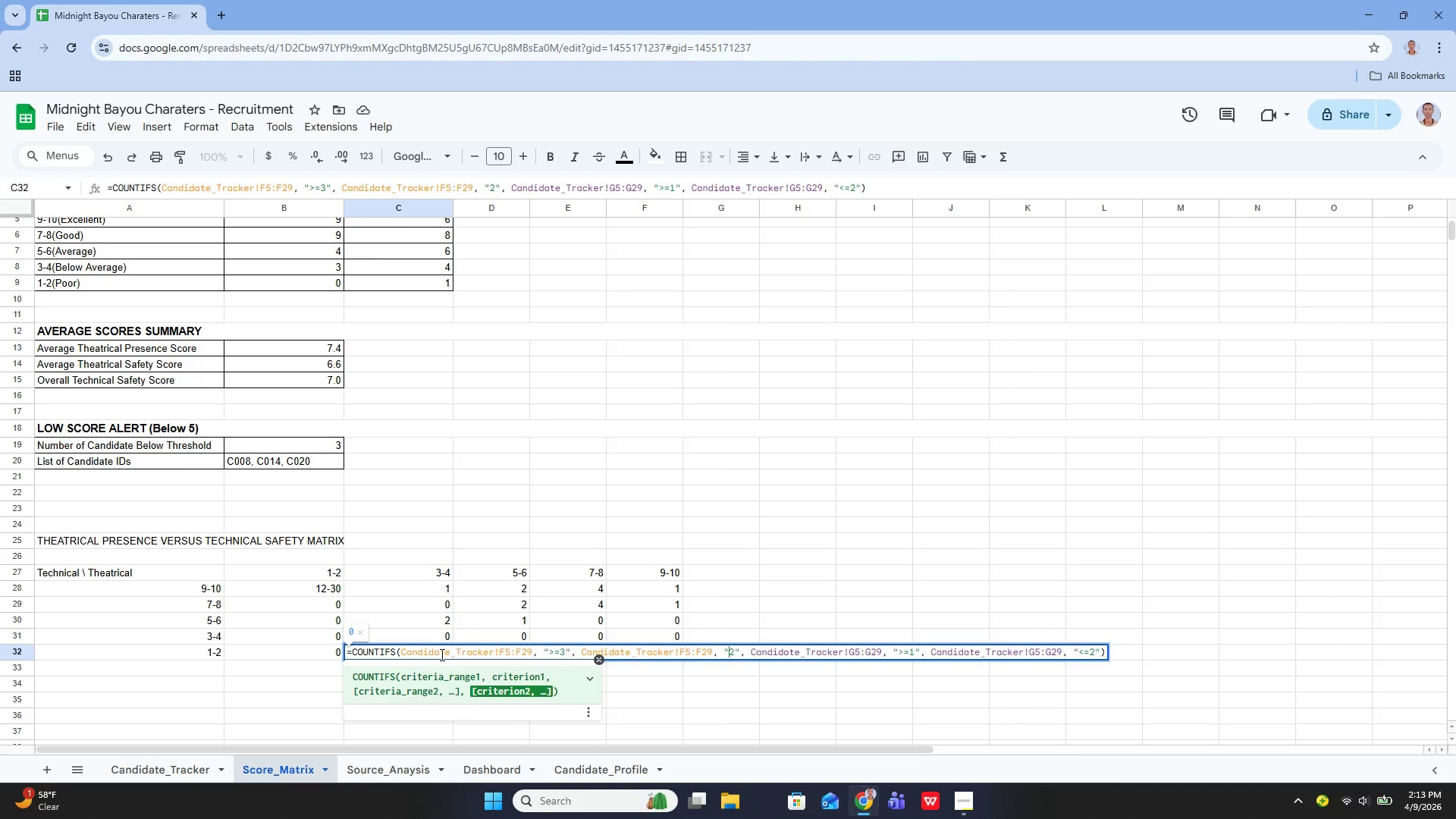 
key(ArrowRight)
 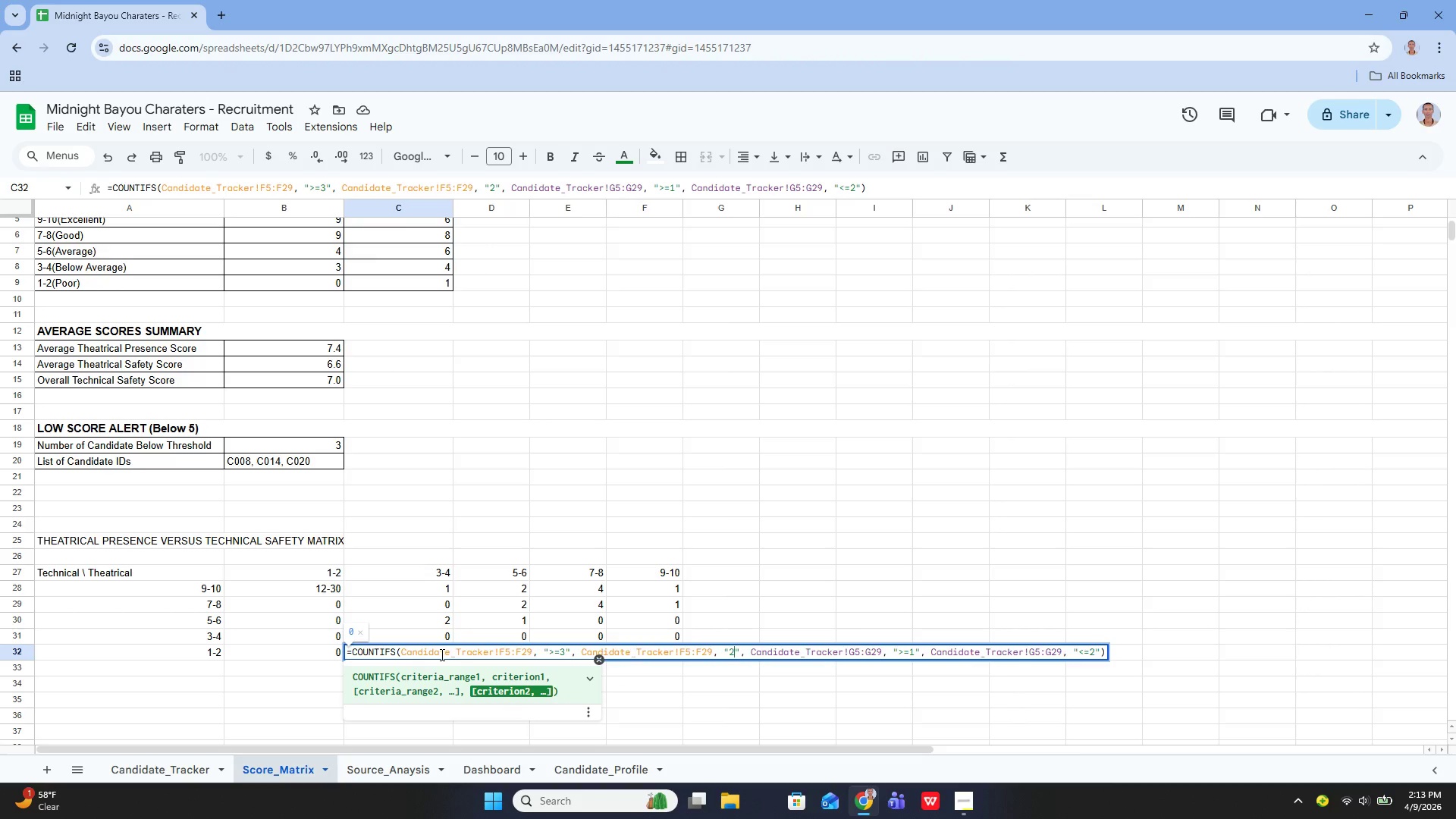 
key(Backspace)
 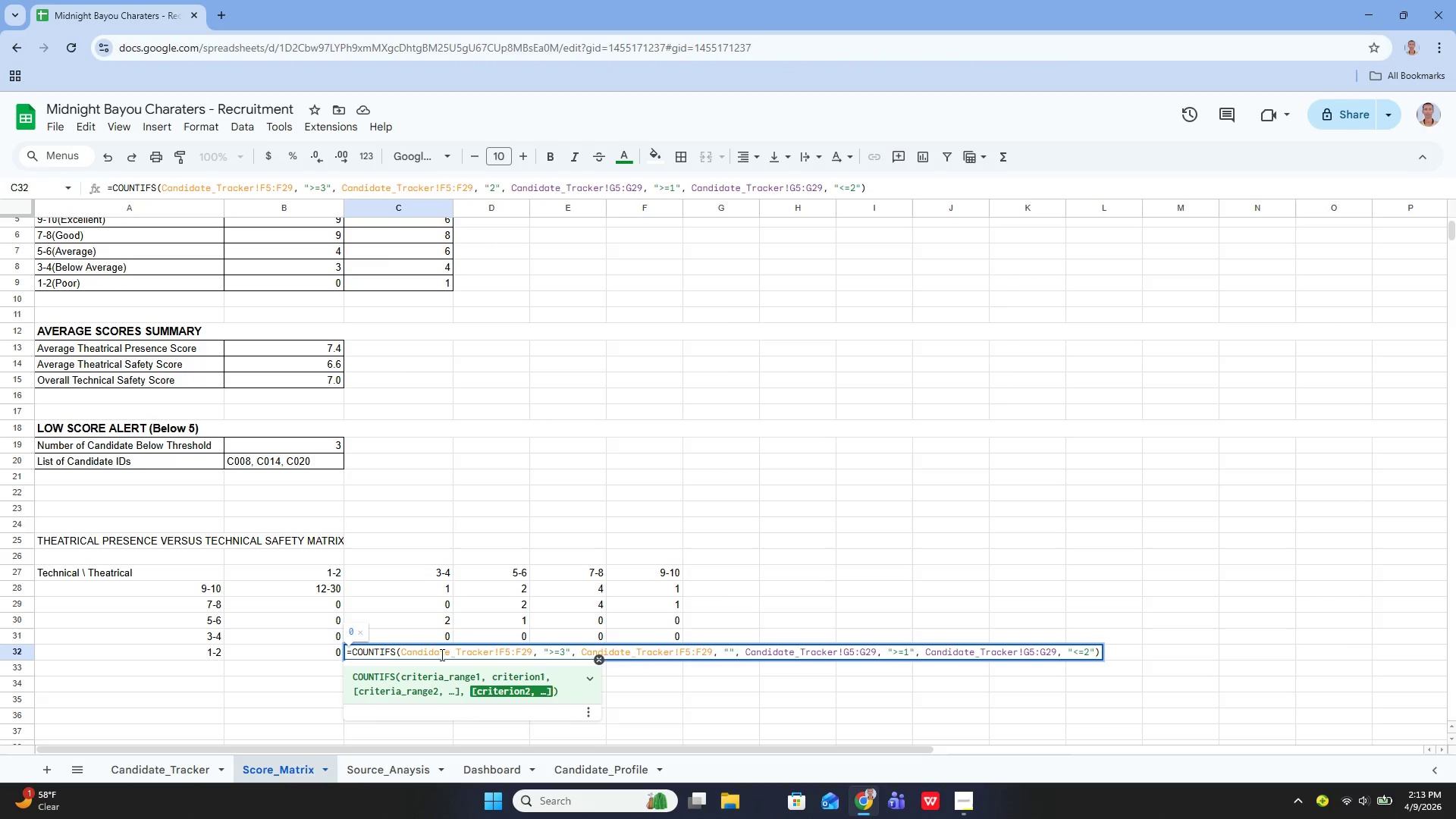 
key(4)
 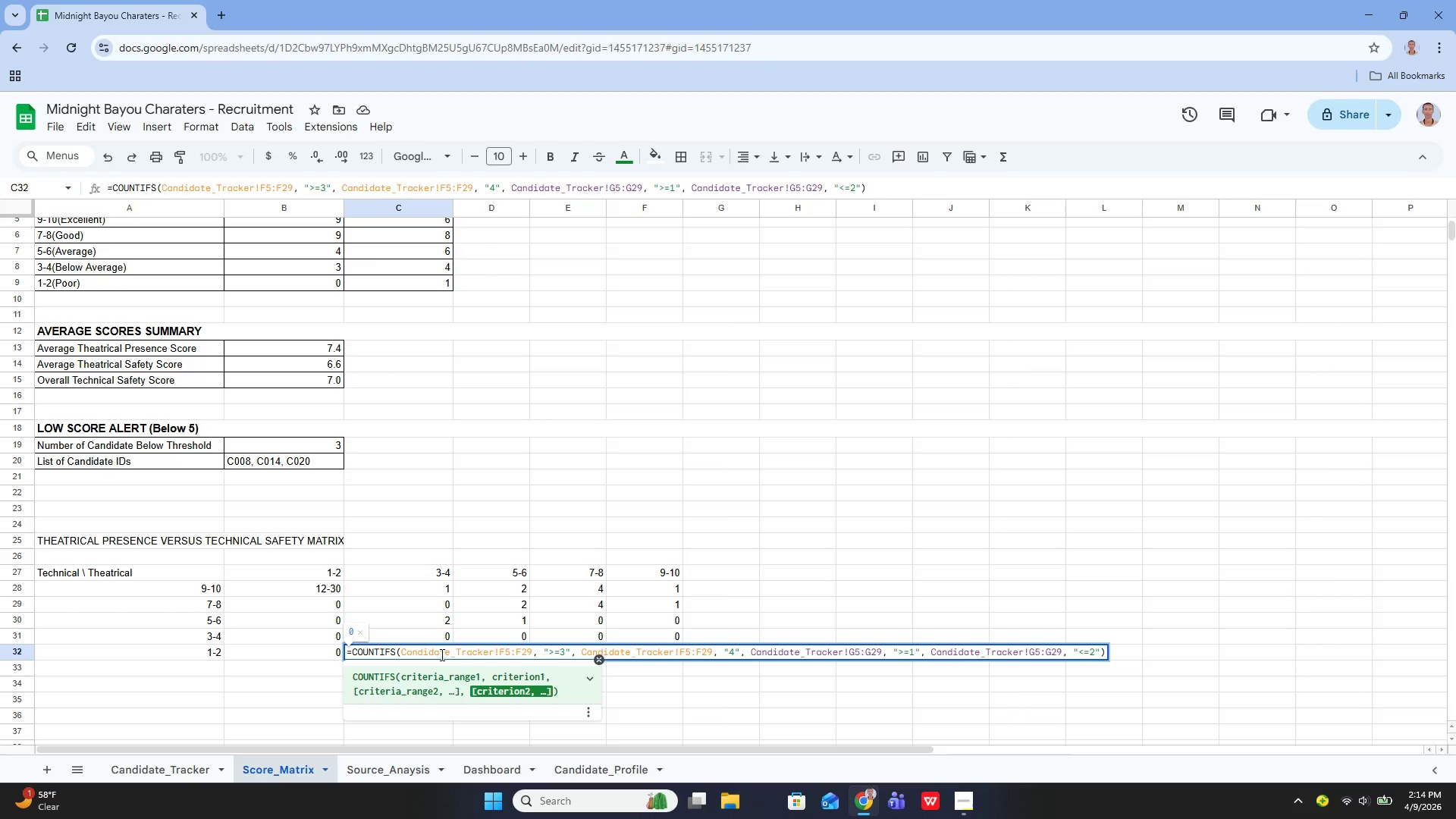 
key(Enter)
 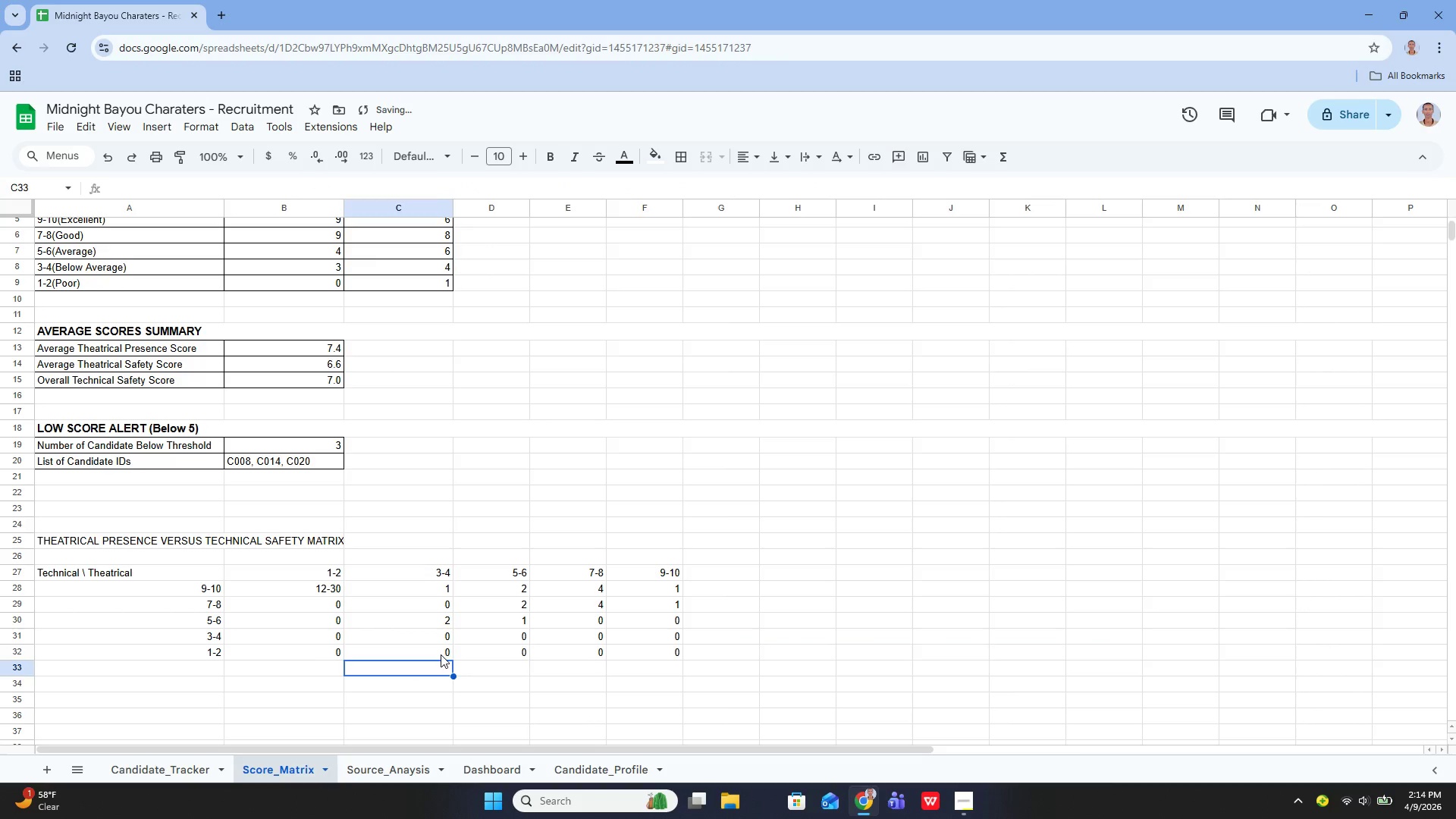 
key(ArrowRight)
 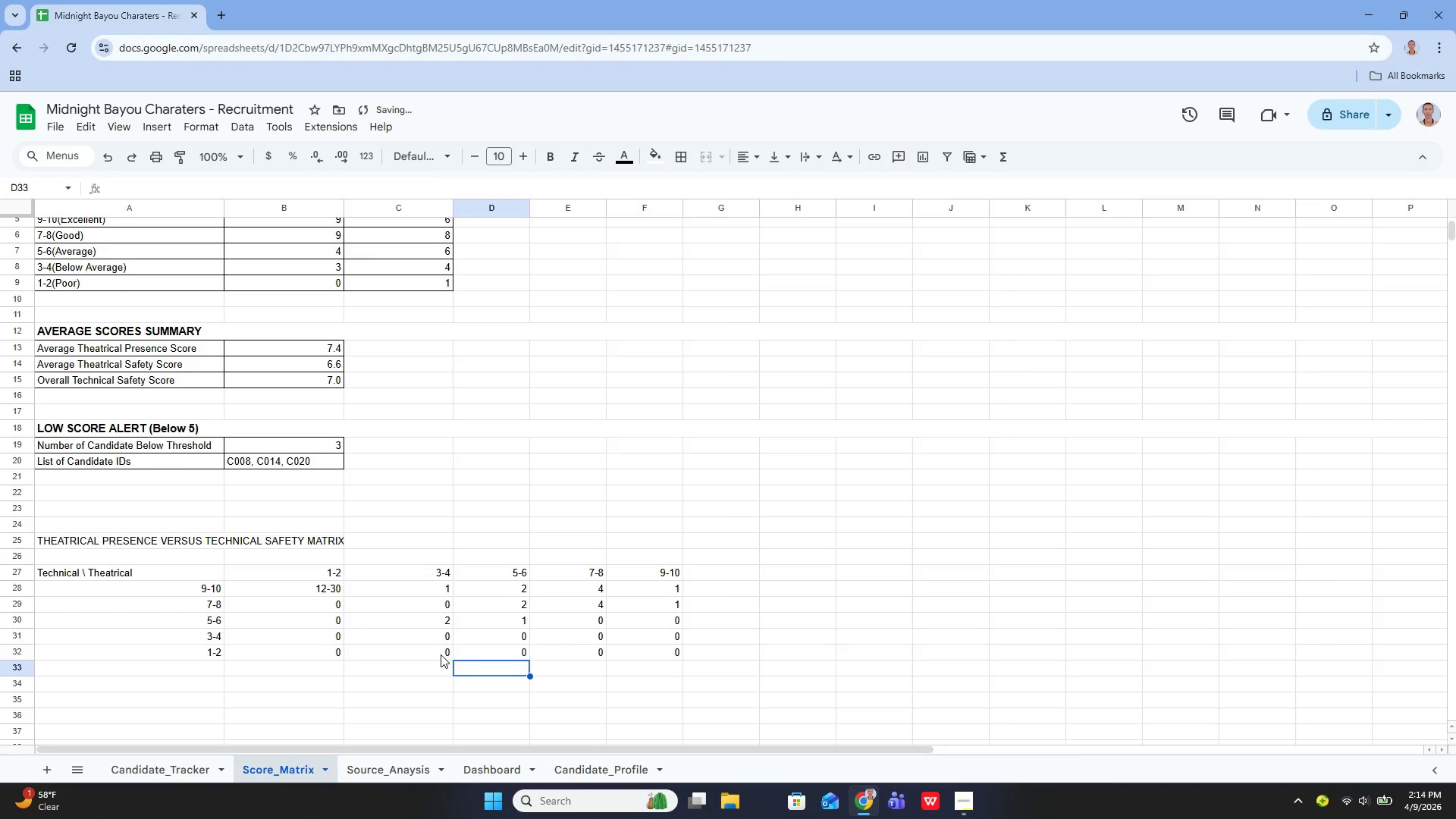 
key(ArrowUp)
 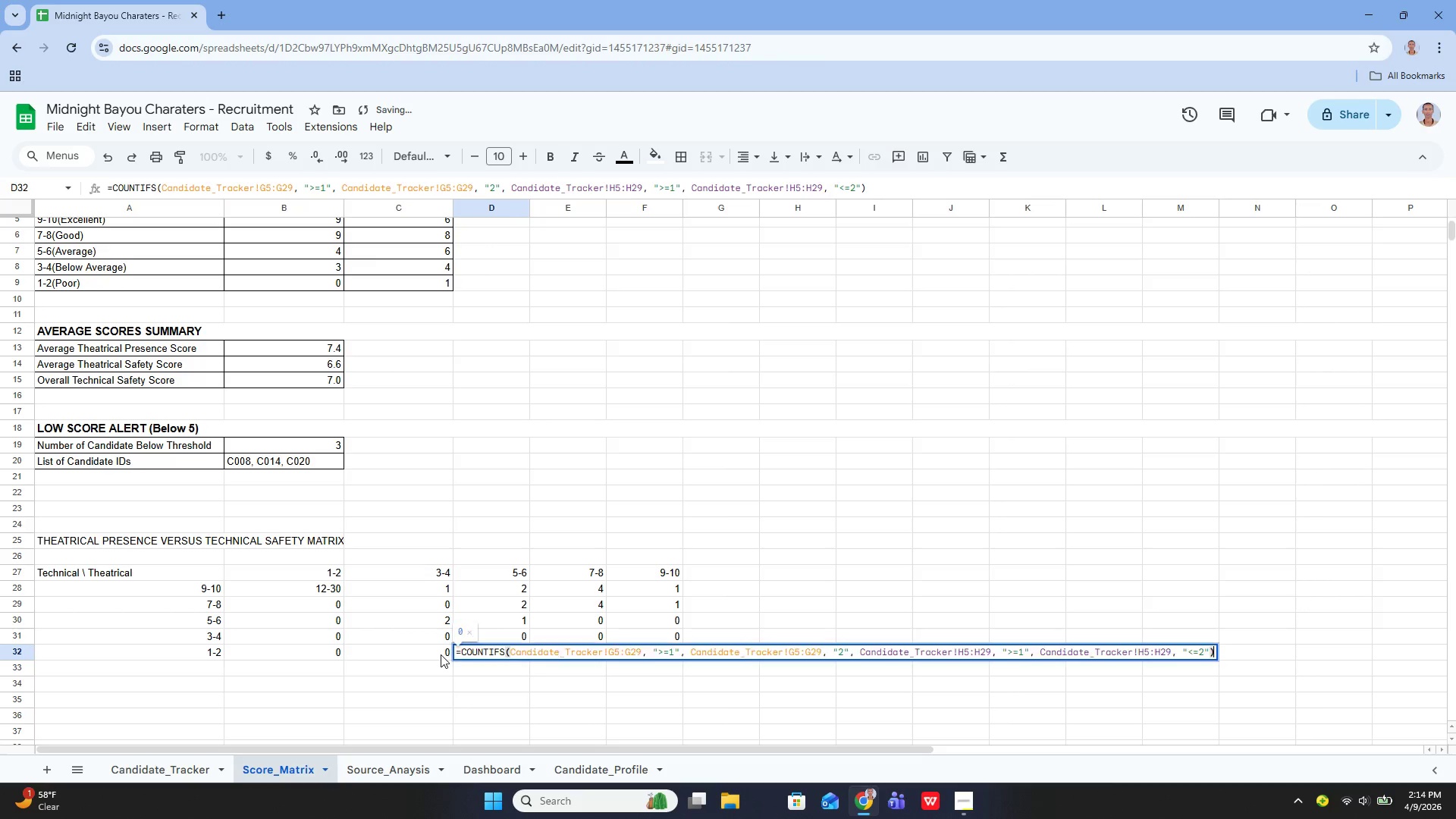 
key(Enter)
 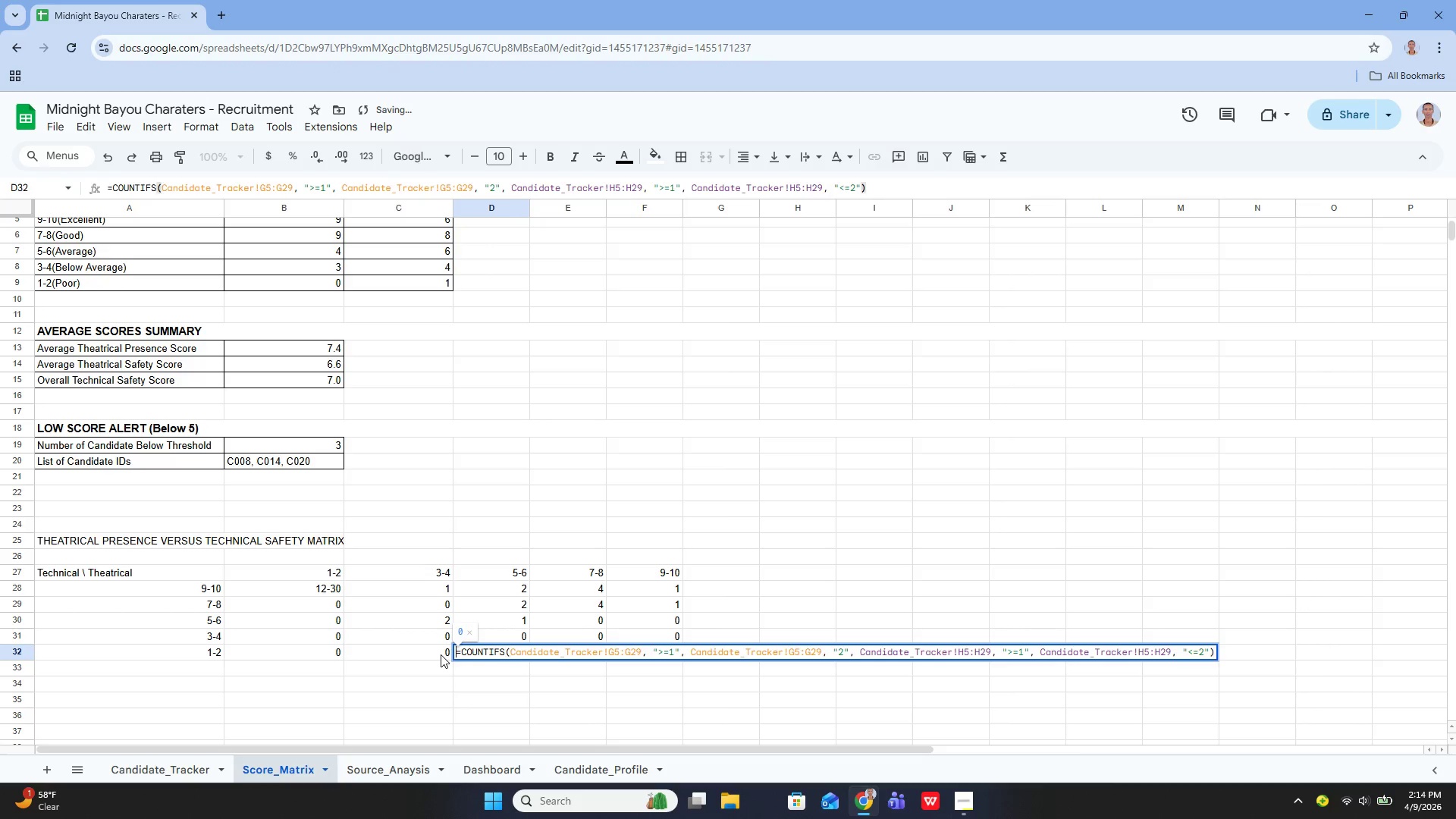 
key(ArrowUp)
 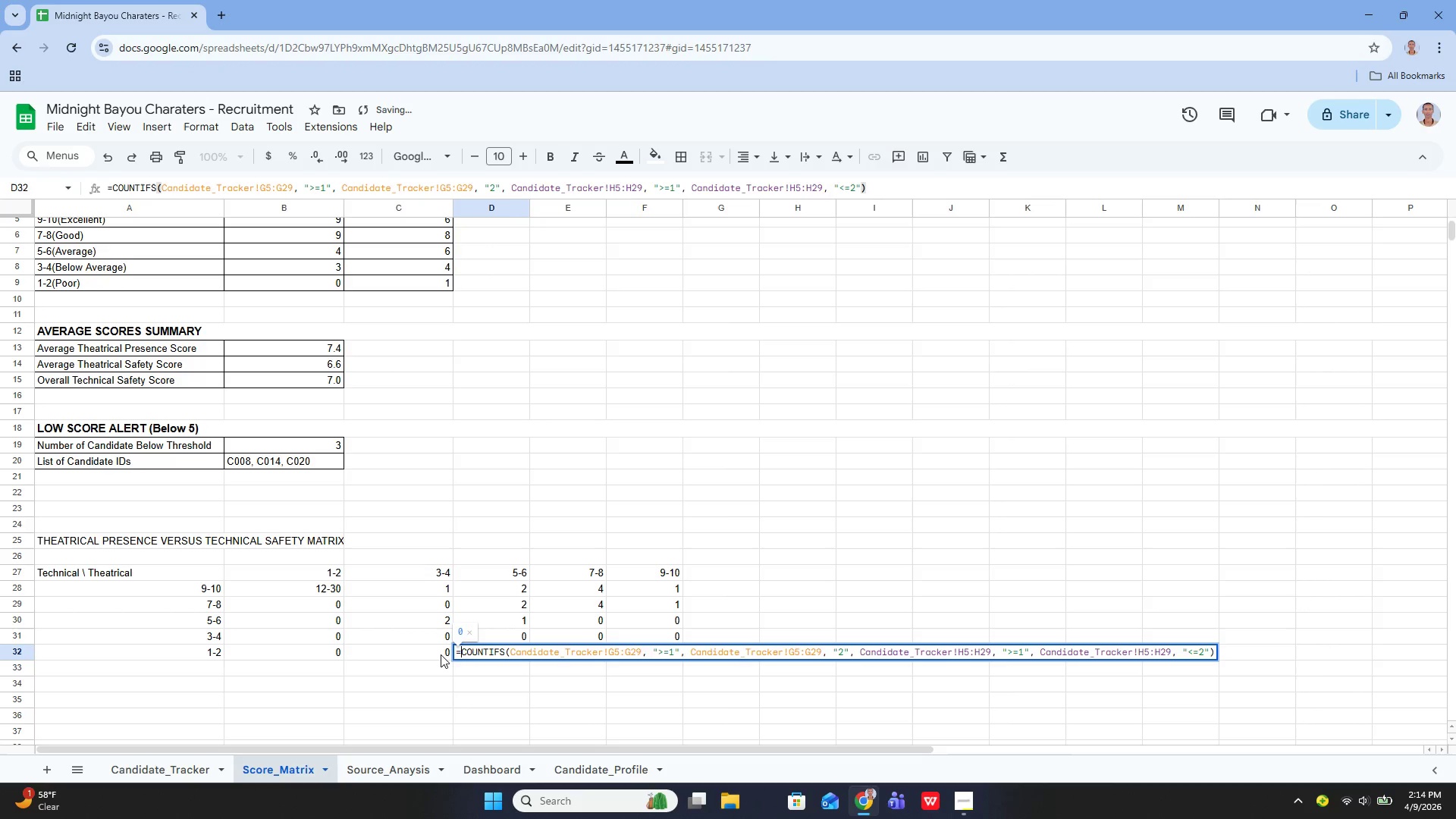 
hold_key(key=ArrowRight, duration=1.51)
 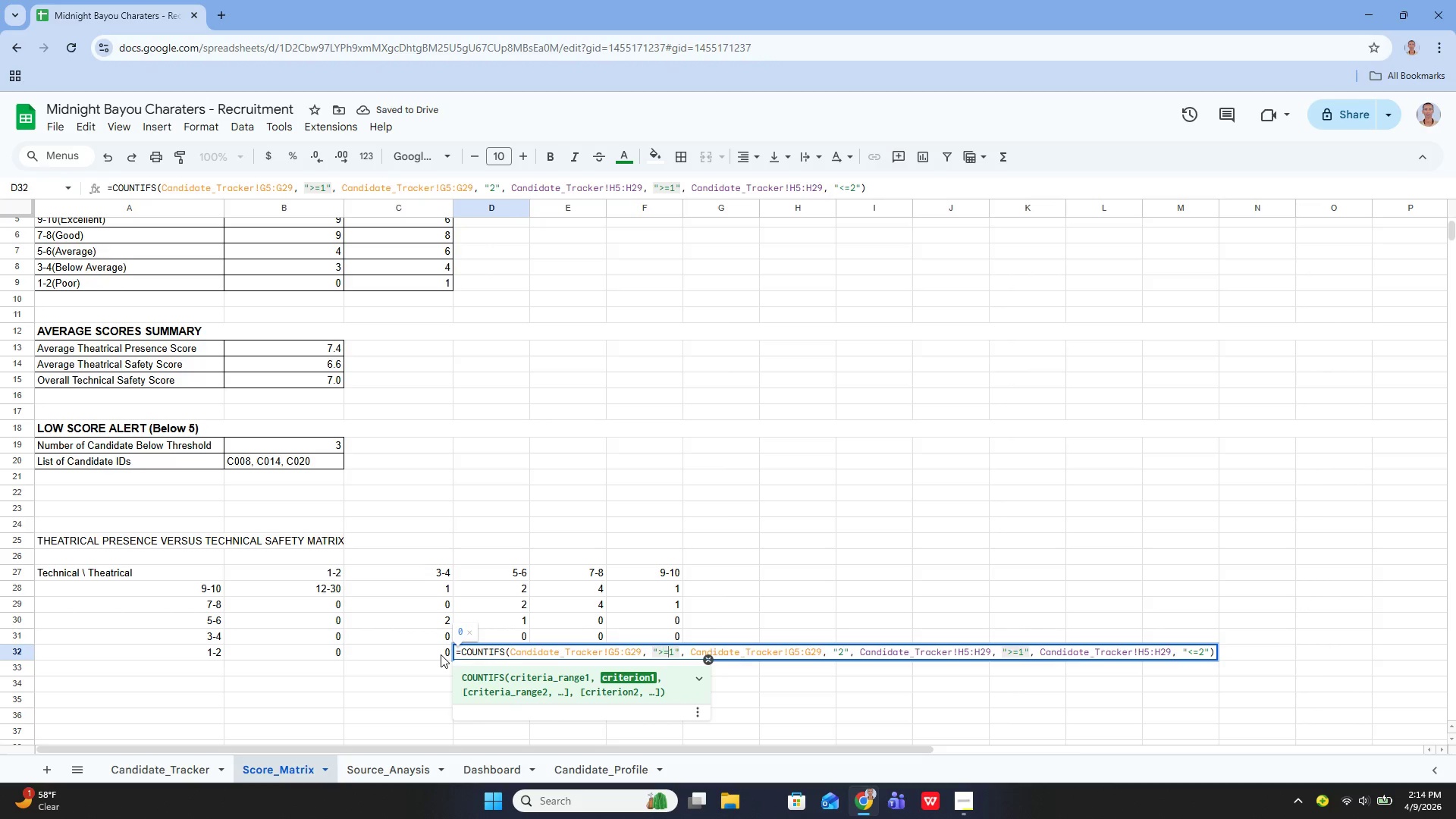 
key(ArrowRight)
 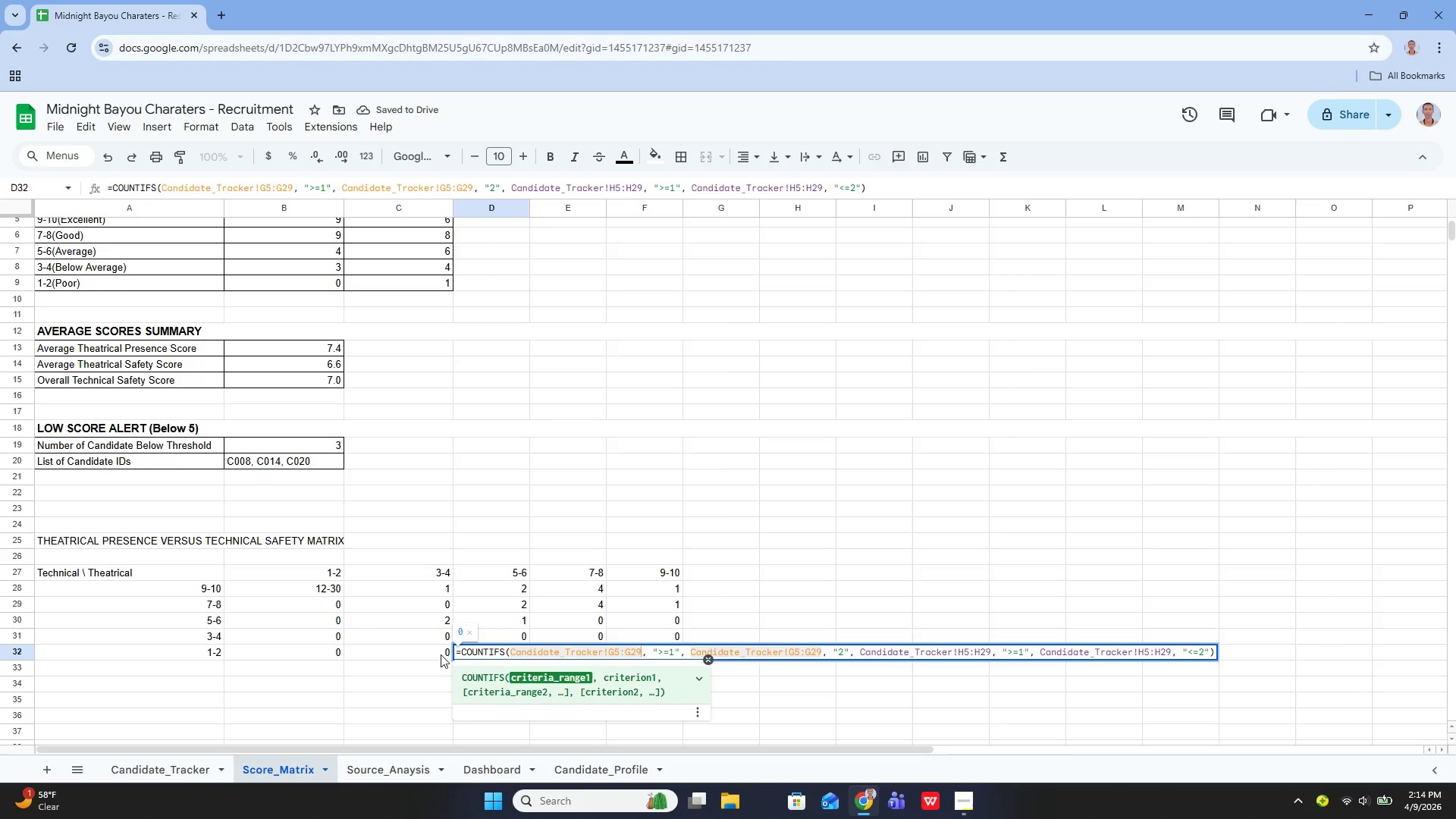 
key(ArrowRight)
 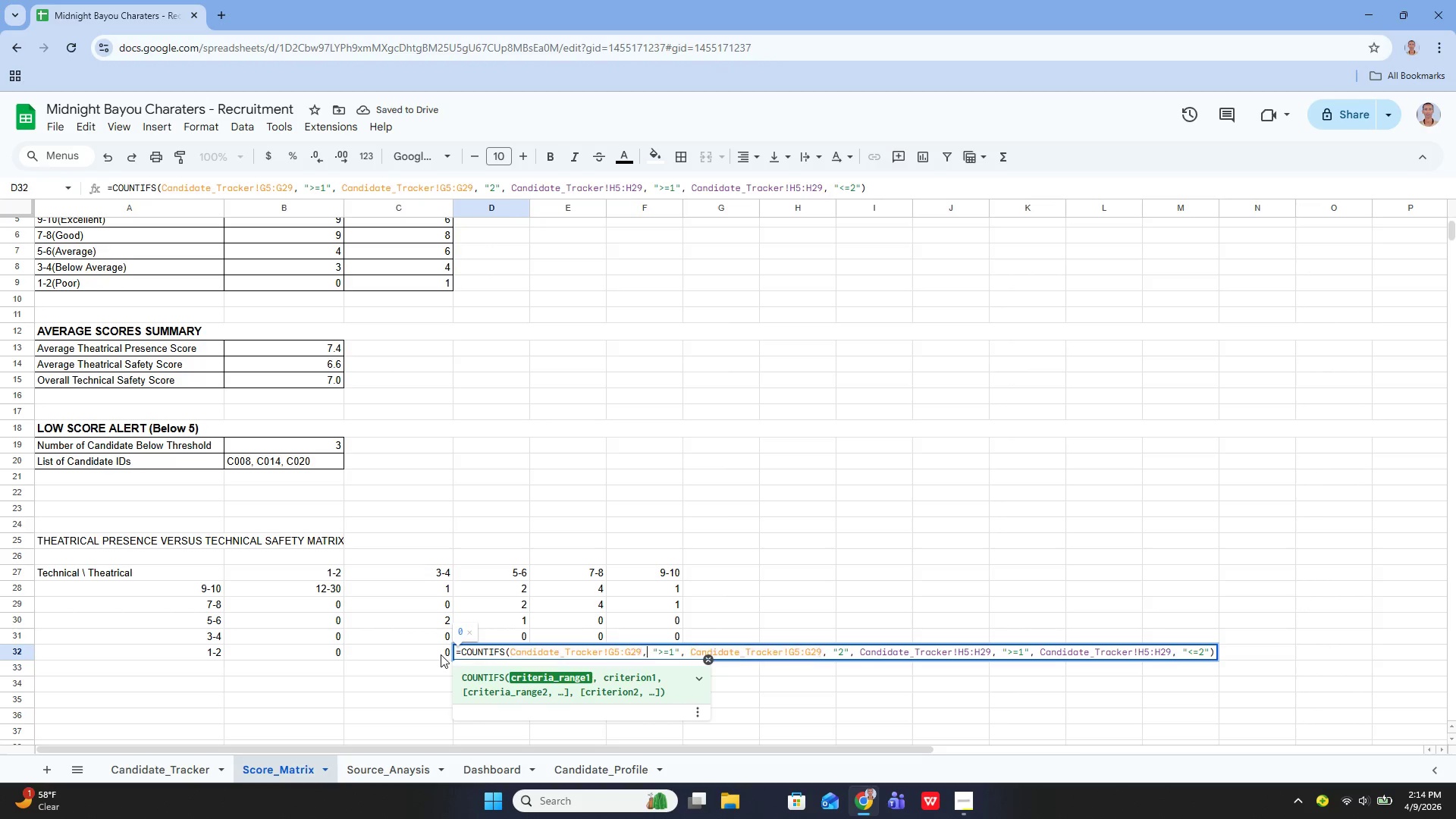 
key(ArrowRight)
 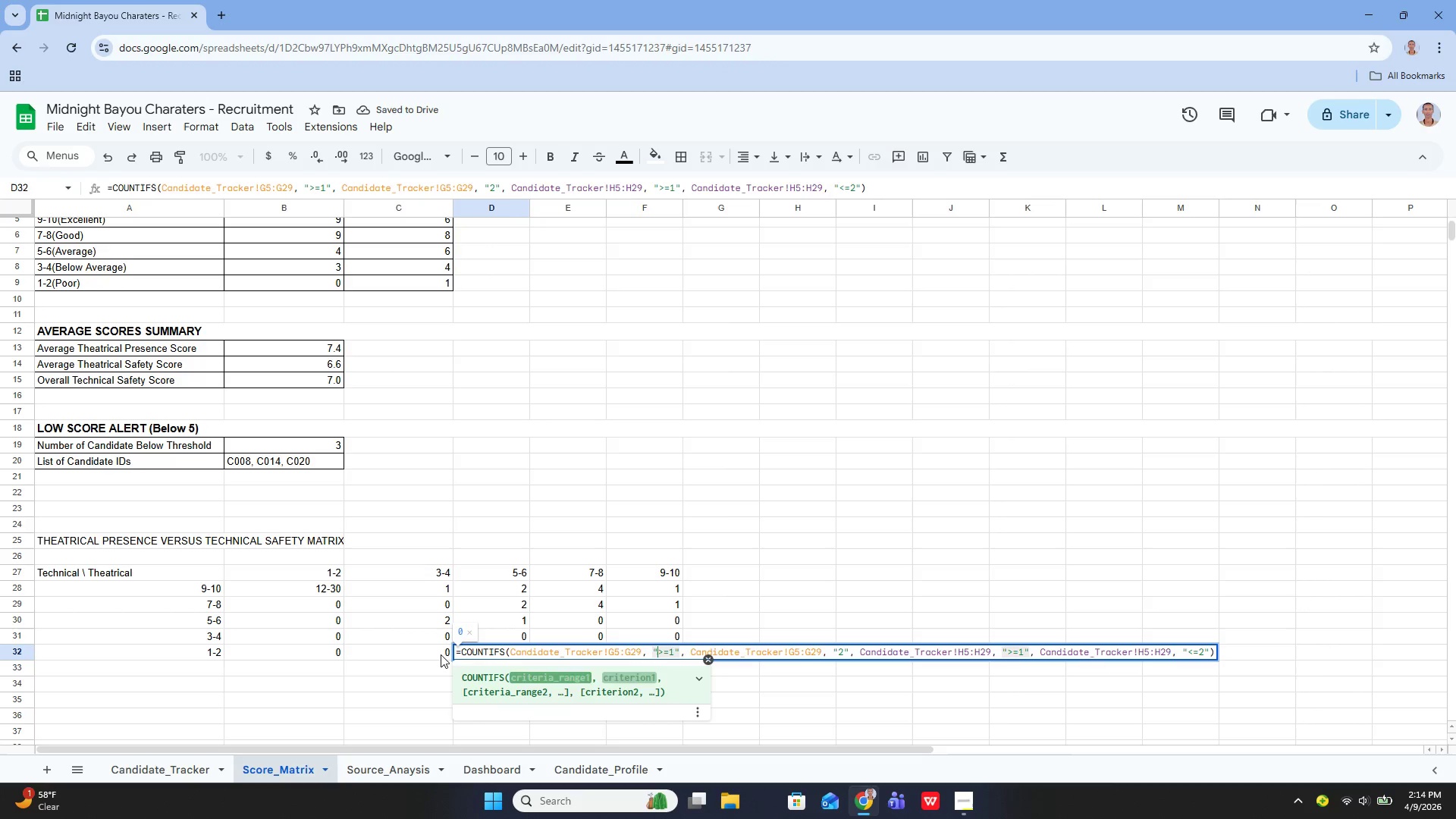 
key(ArrowRight)
 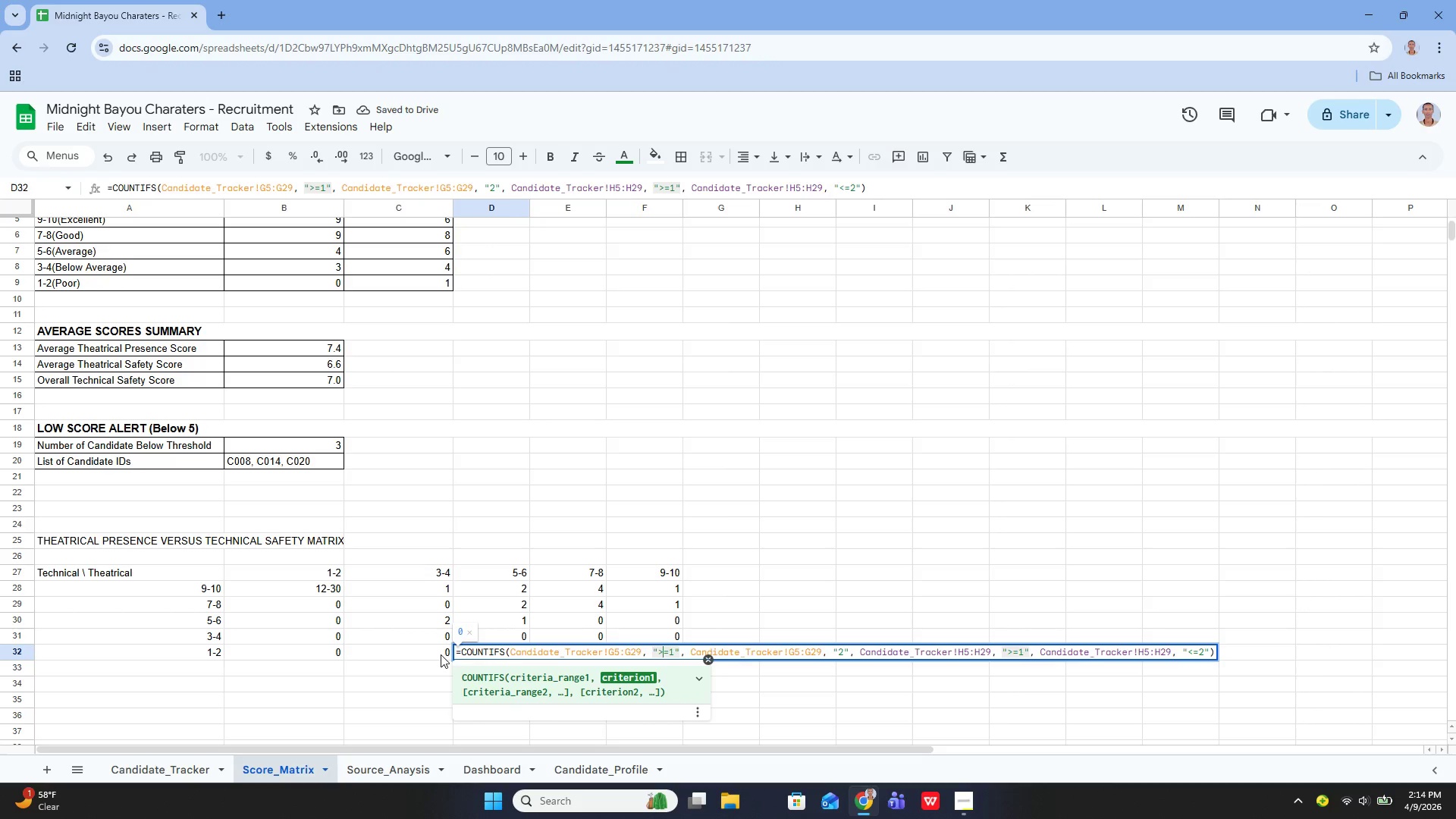 
key(ArrowRight)
 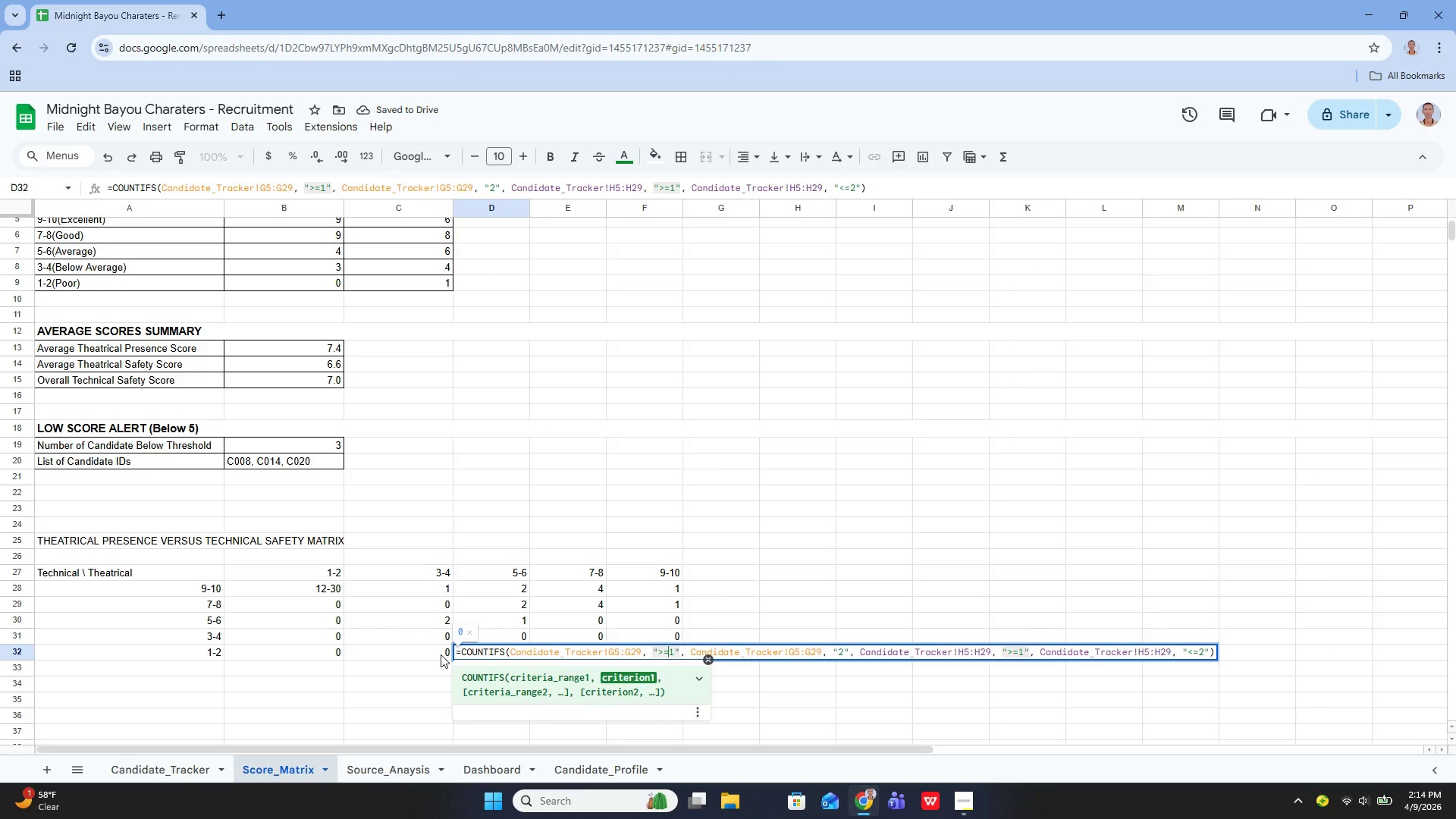 
key(ArrowRight)
 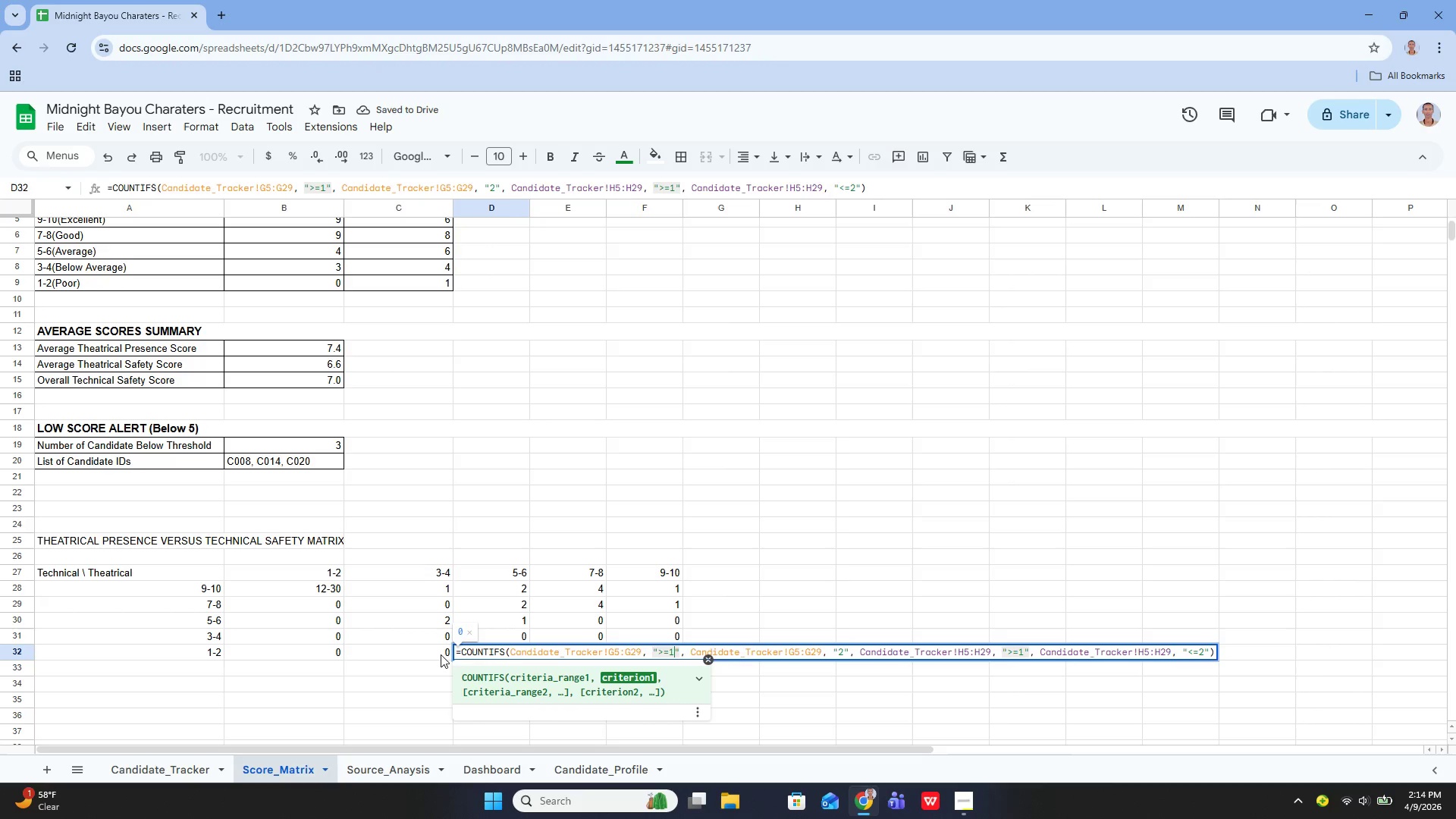 
key(Backspace)
 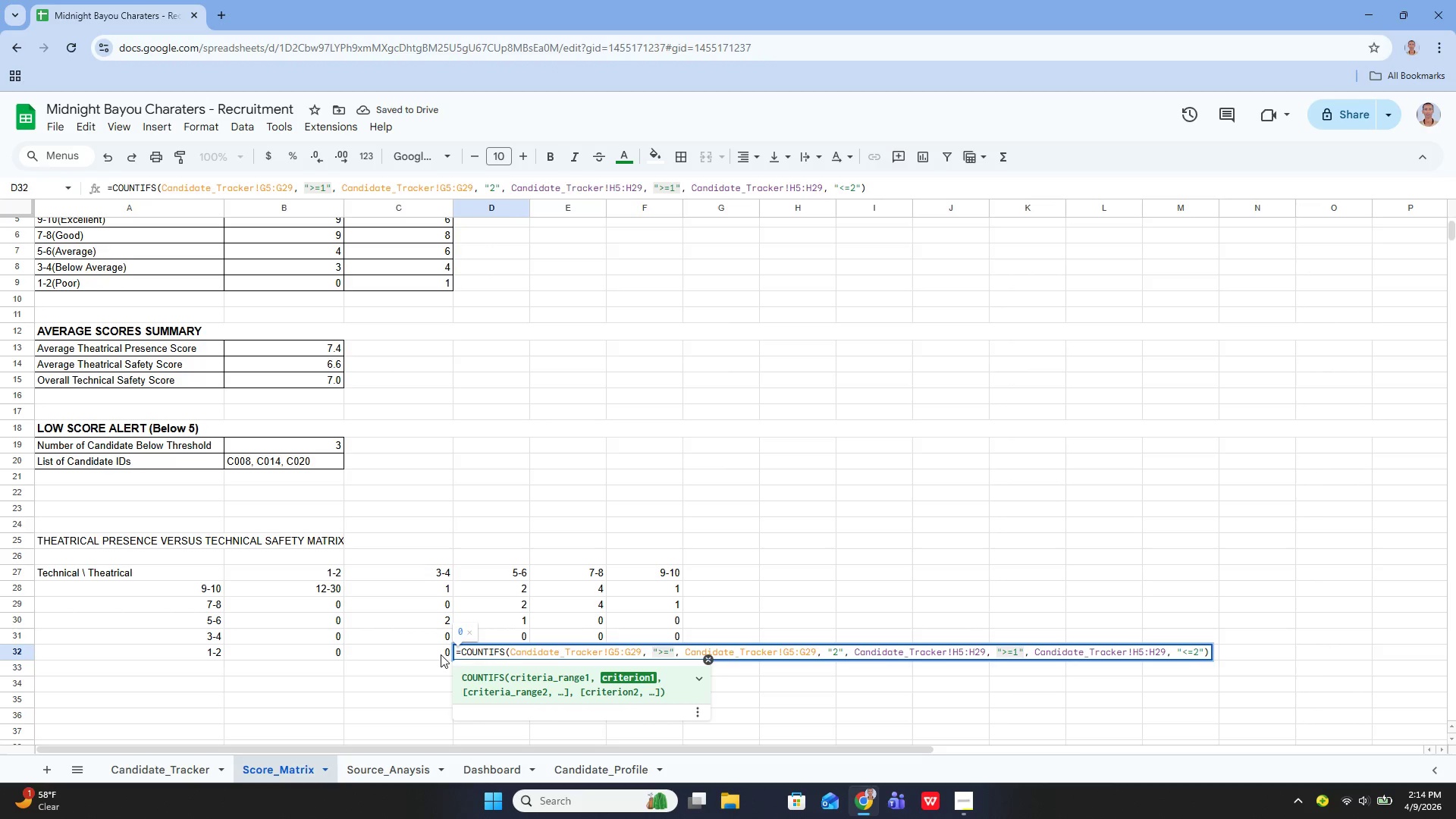 
key(5)
 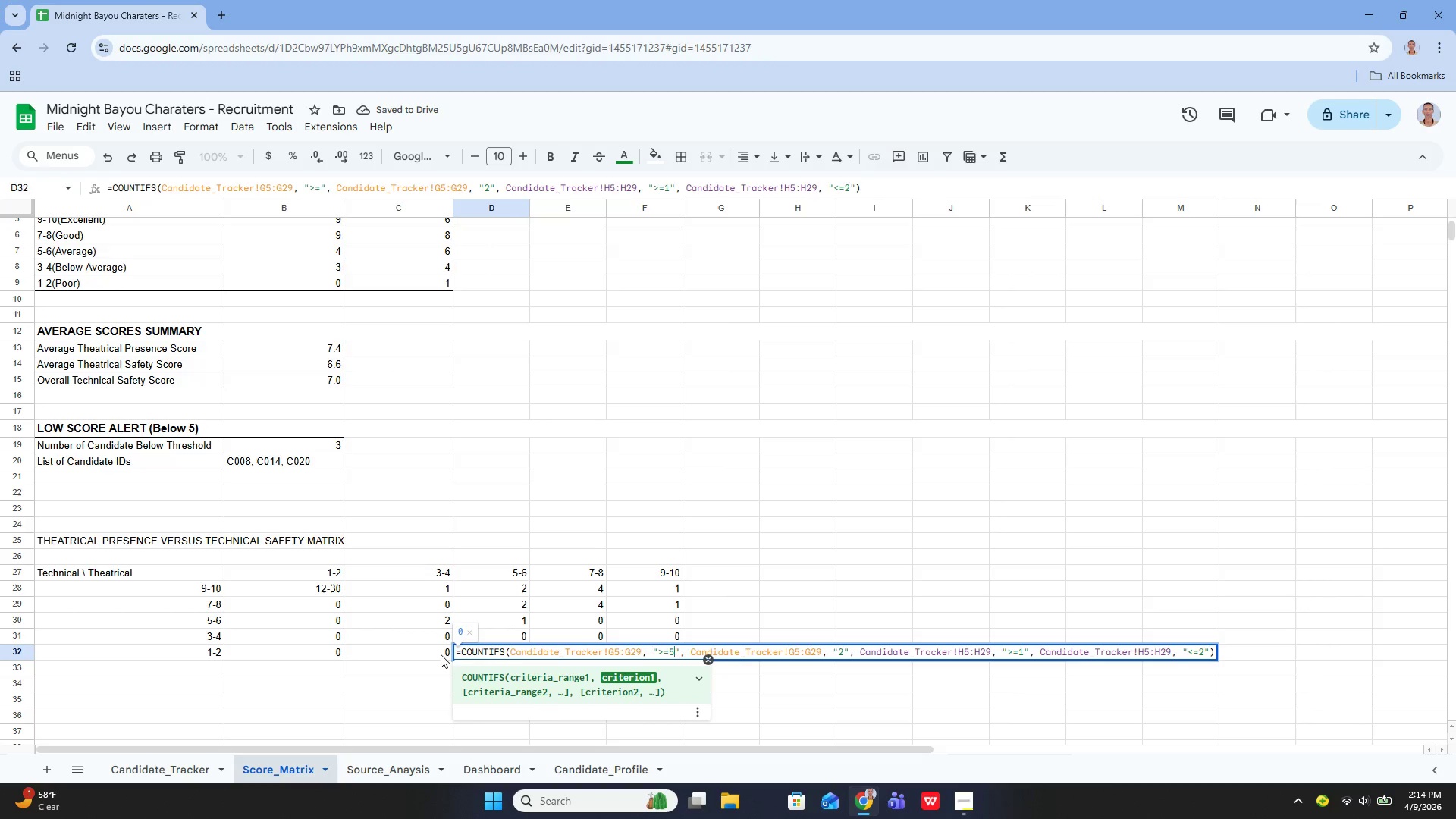 
hold_key(key=ArrowRight, duration=1.45)
 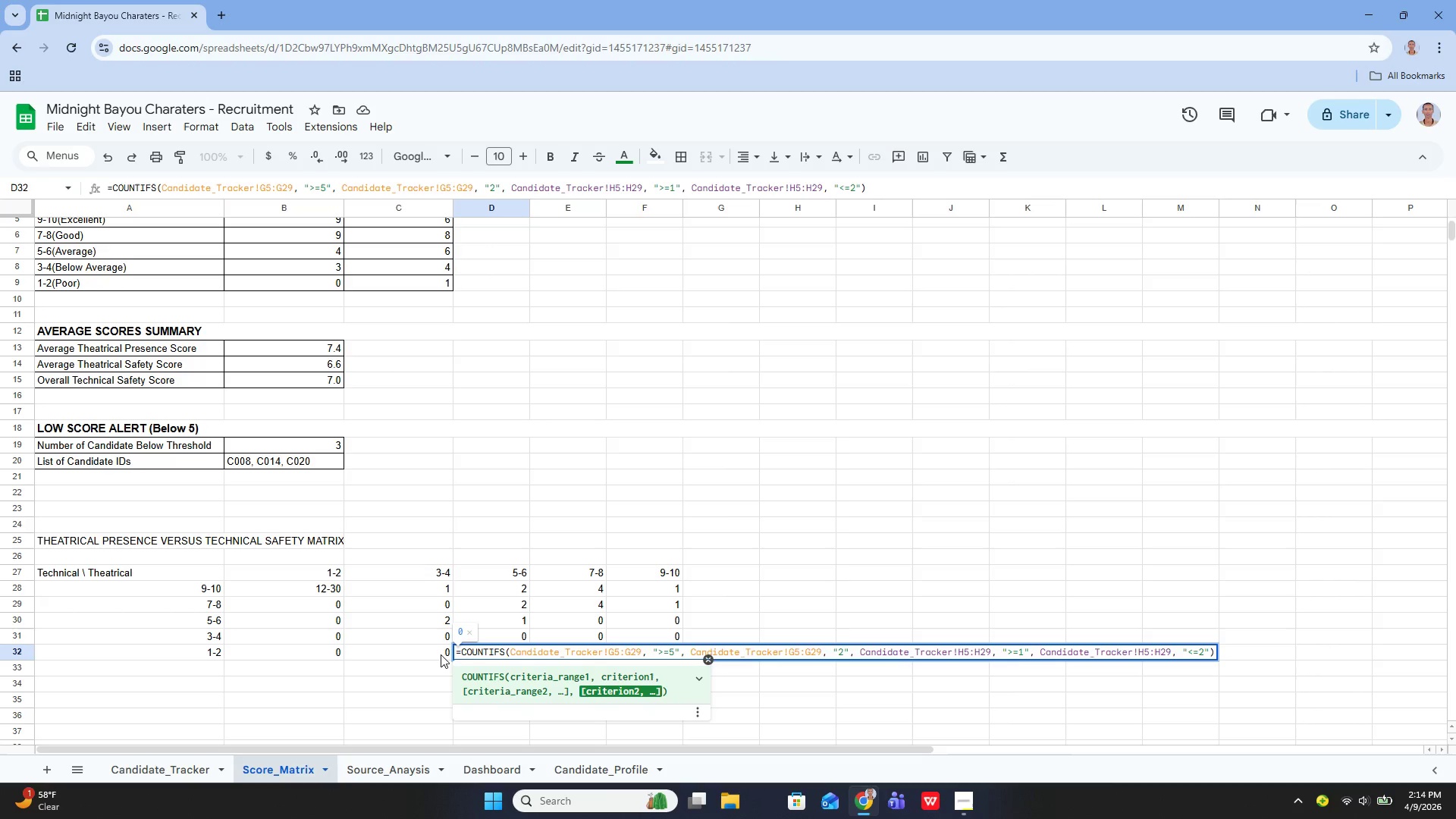 
key(Backspace)
 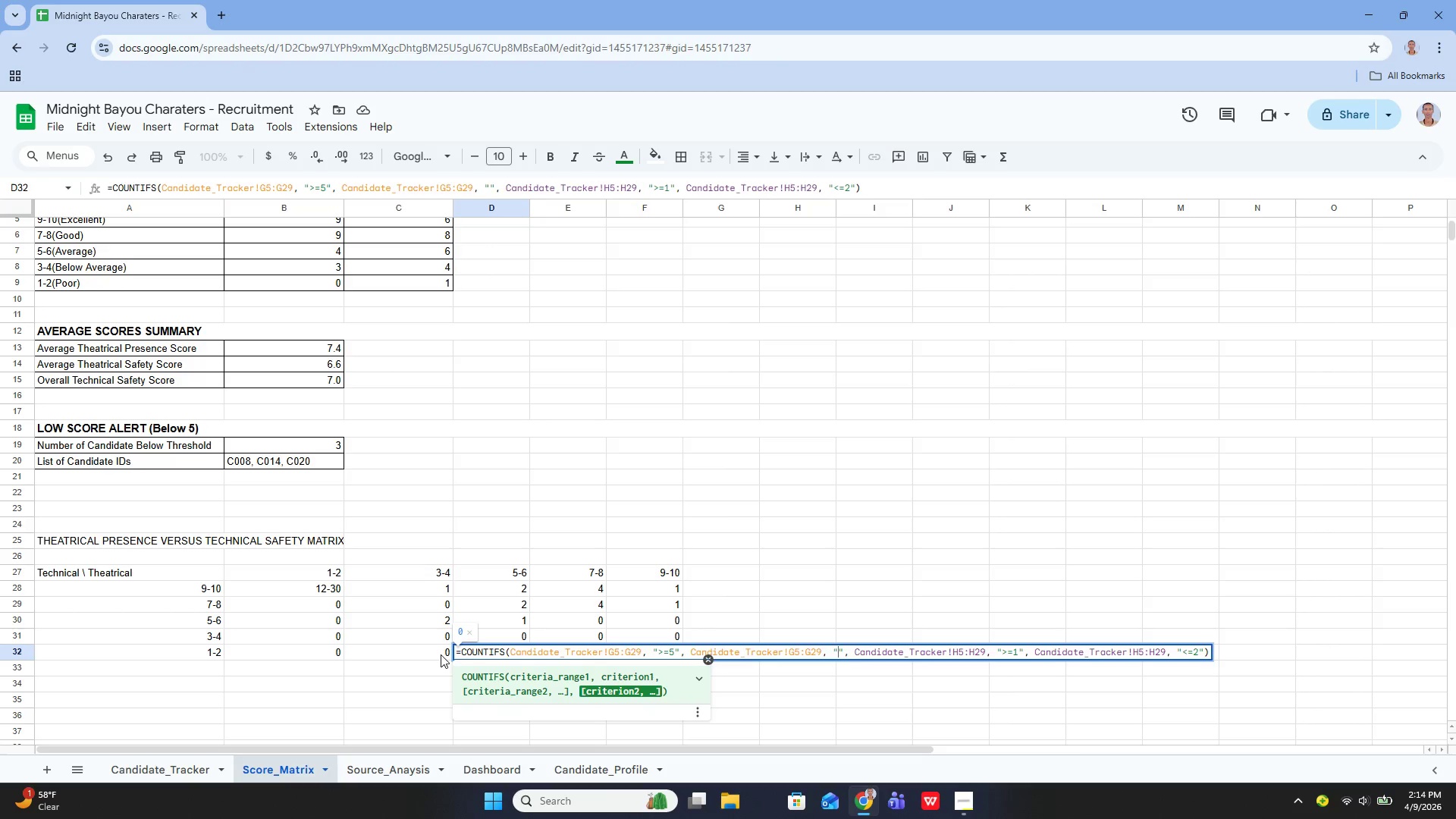 
key(6)
 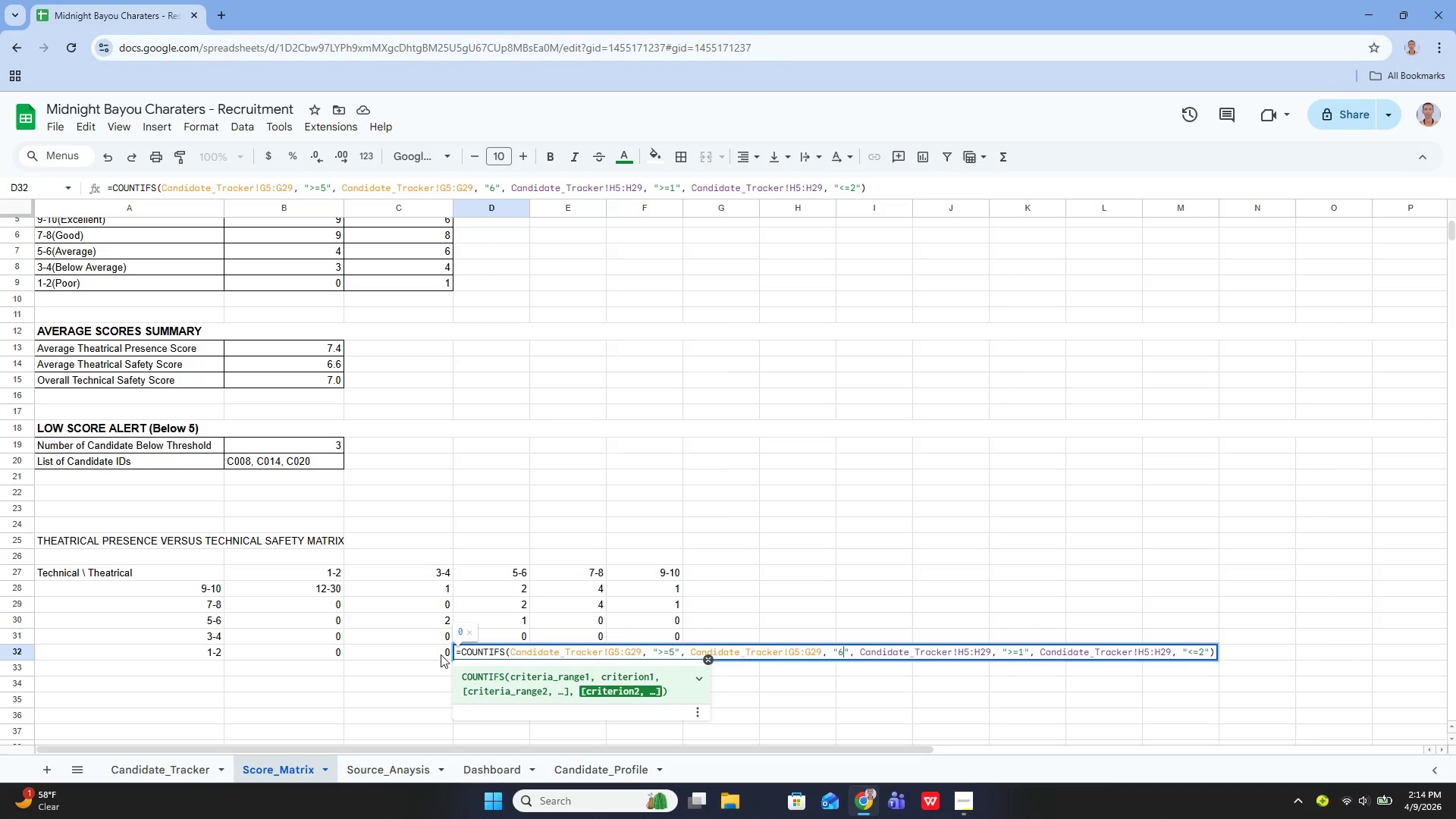 
key(Enter)
 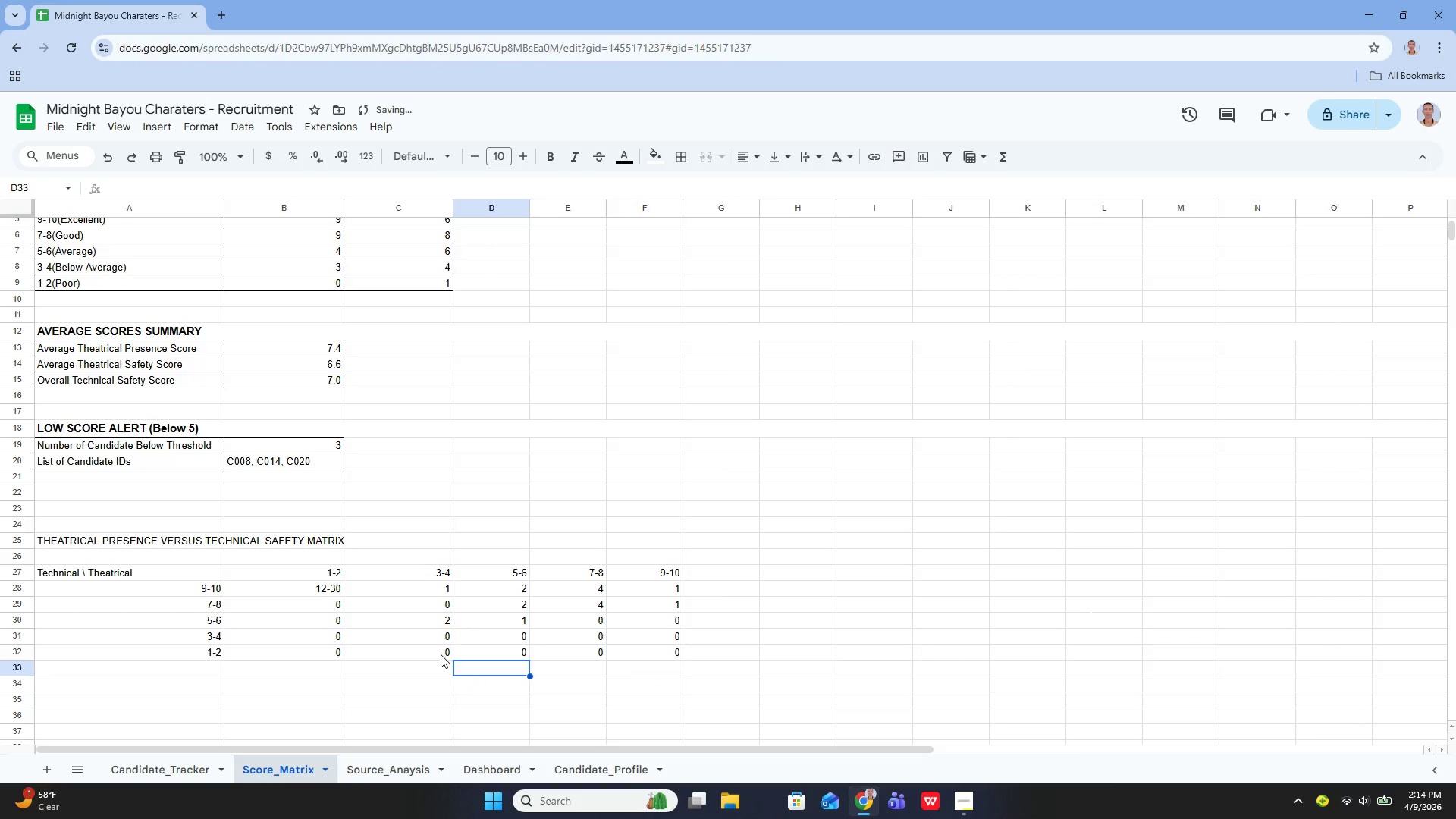 
key(ArrowUp)
 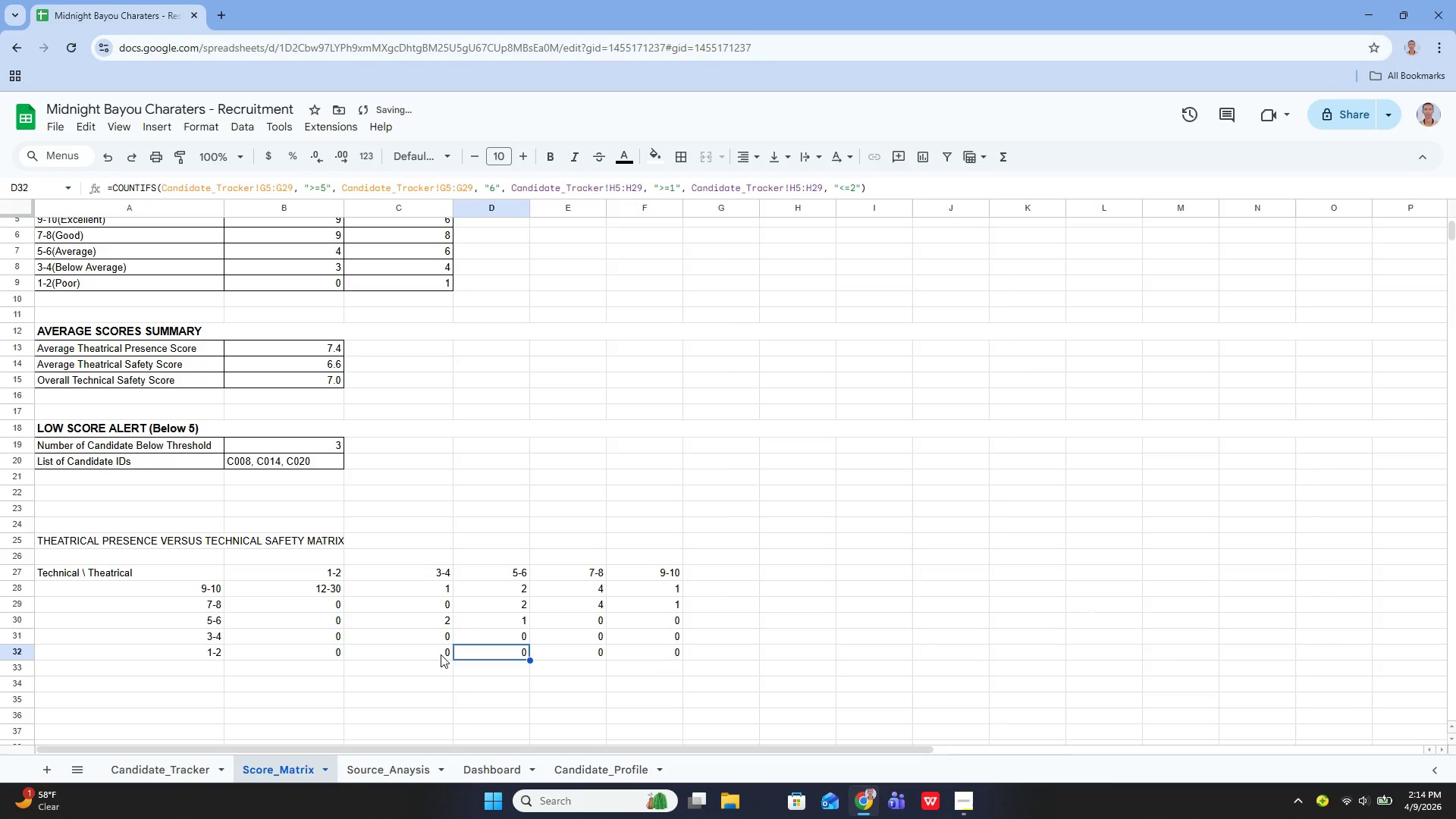 
key(ArrowRight)
 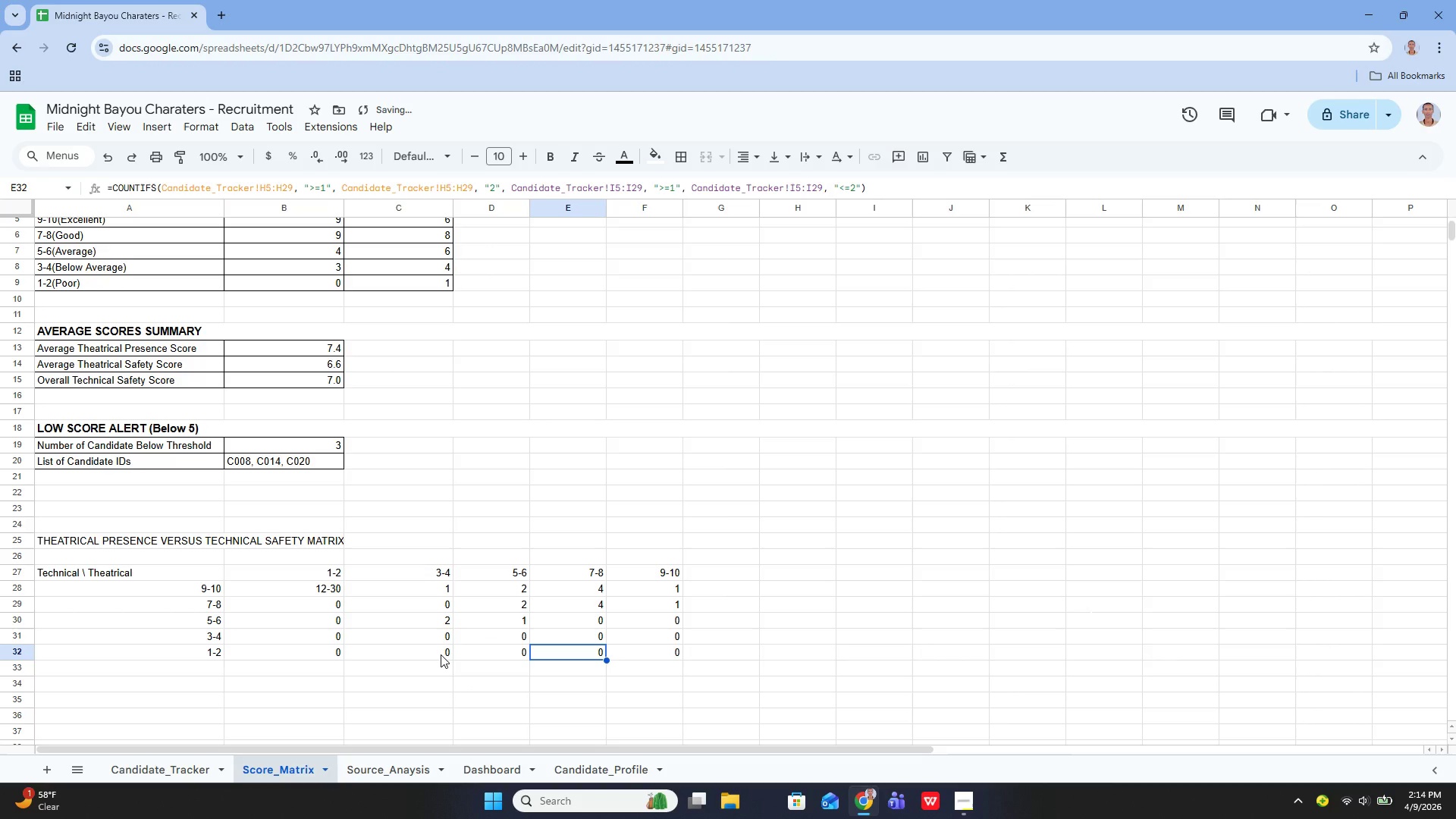 
key(Enter)
 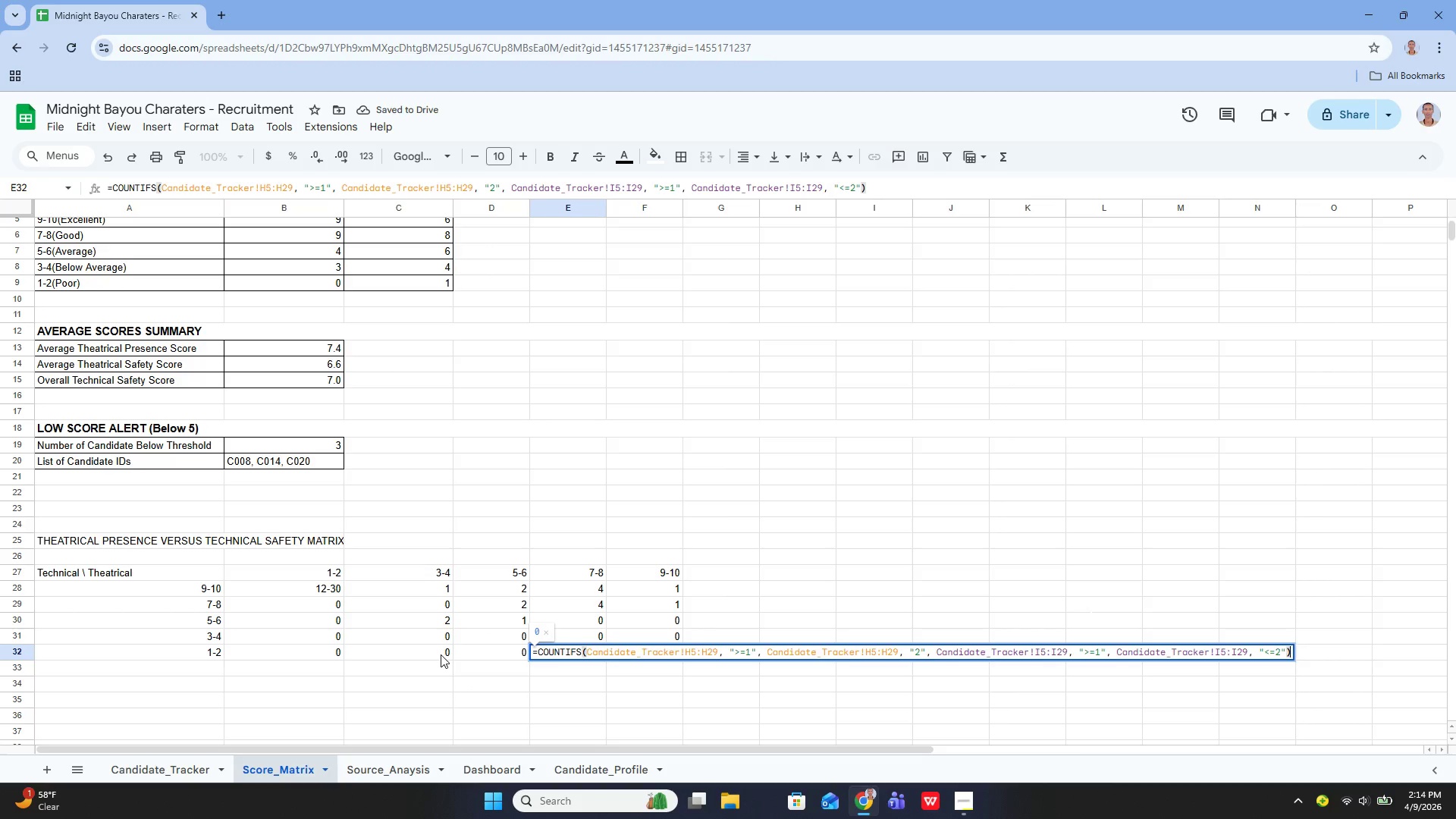 
key(Enter)
 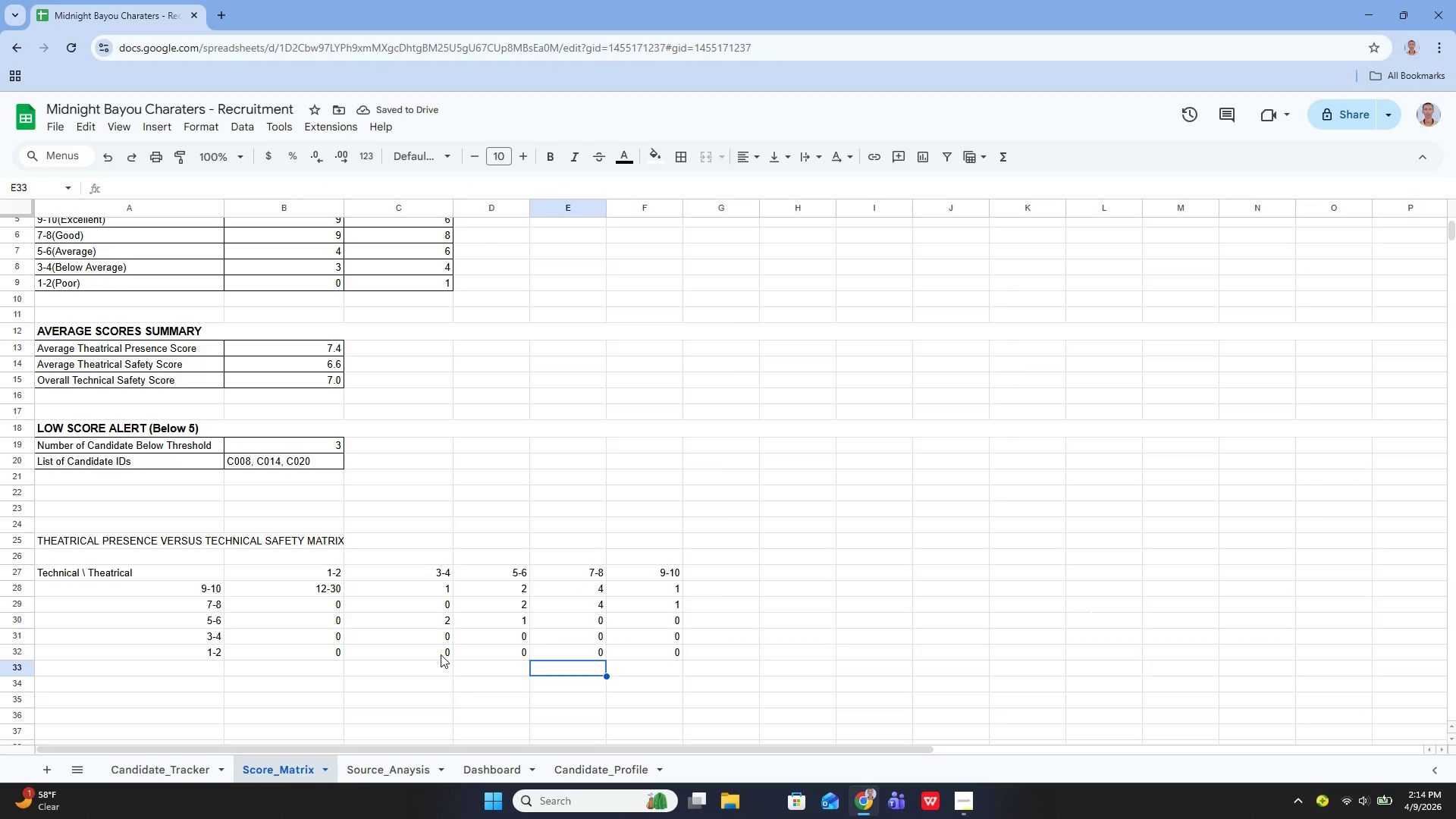 
key(ArrowUp)
 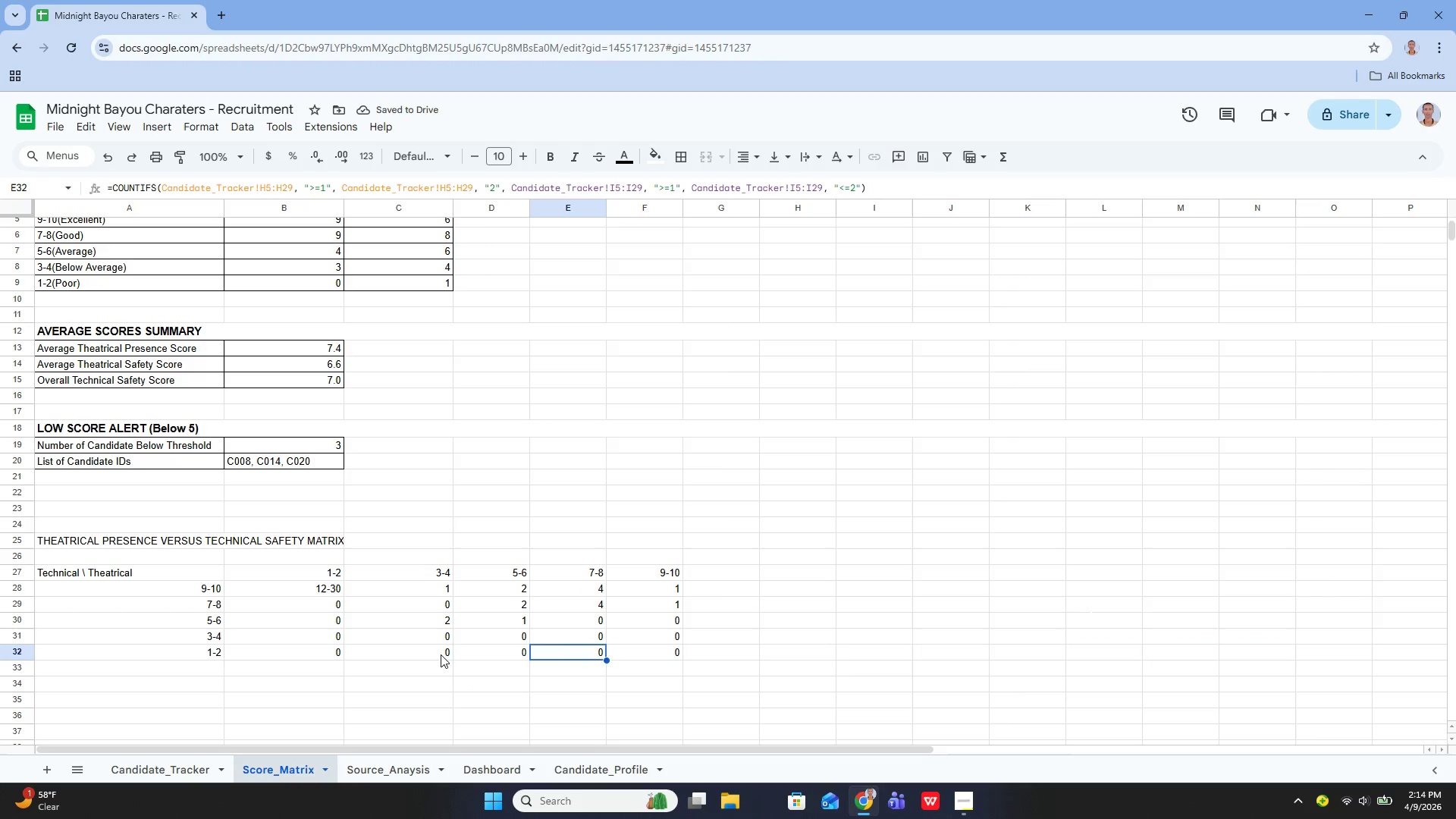 
key(ArrowLeft)
 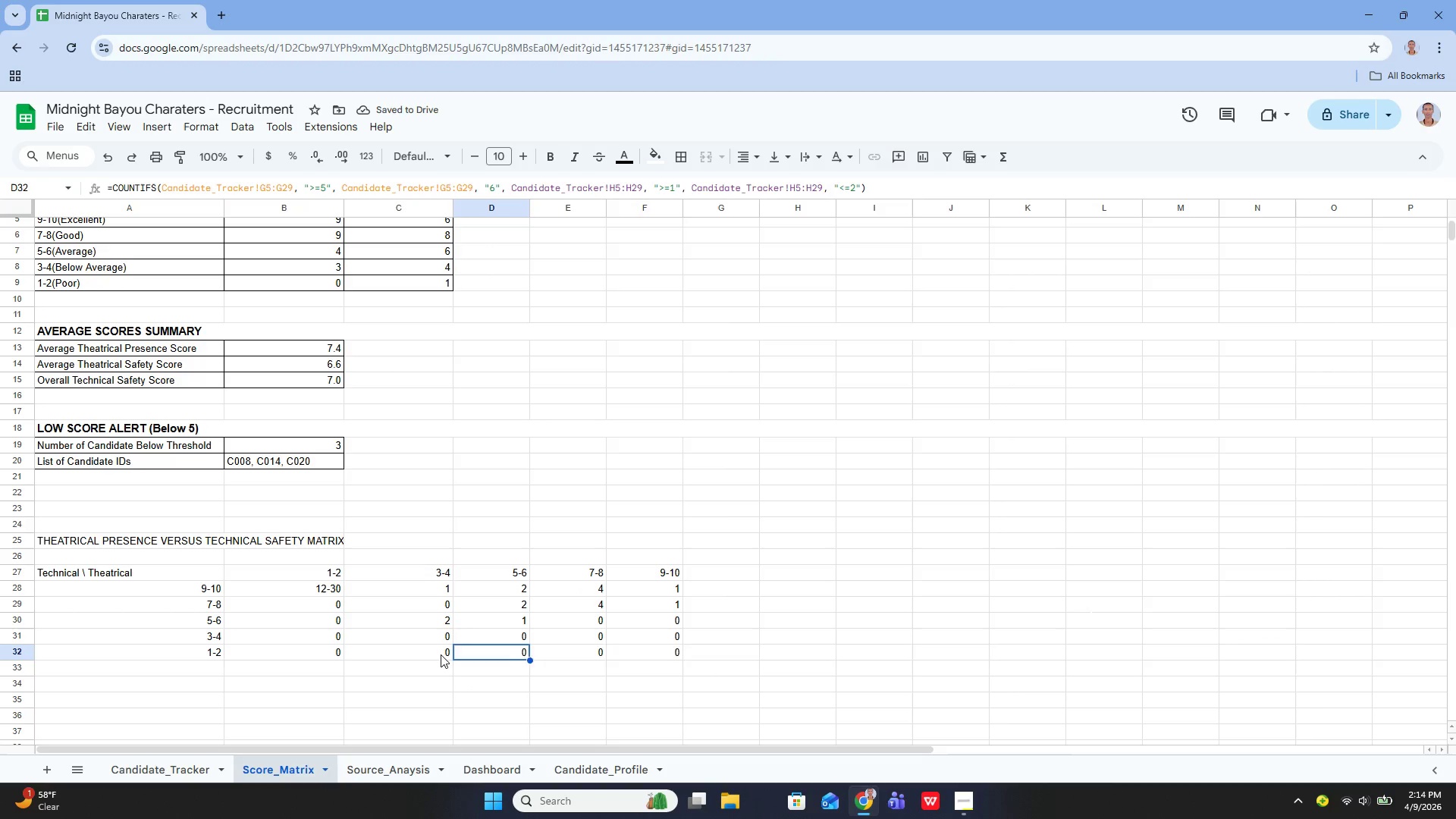 
key(Enter)
 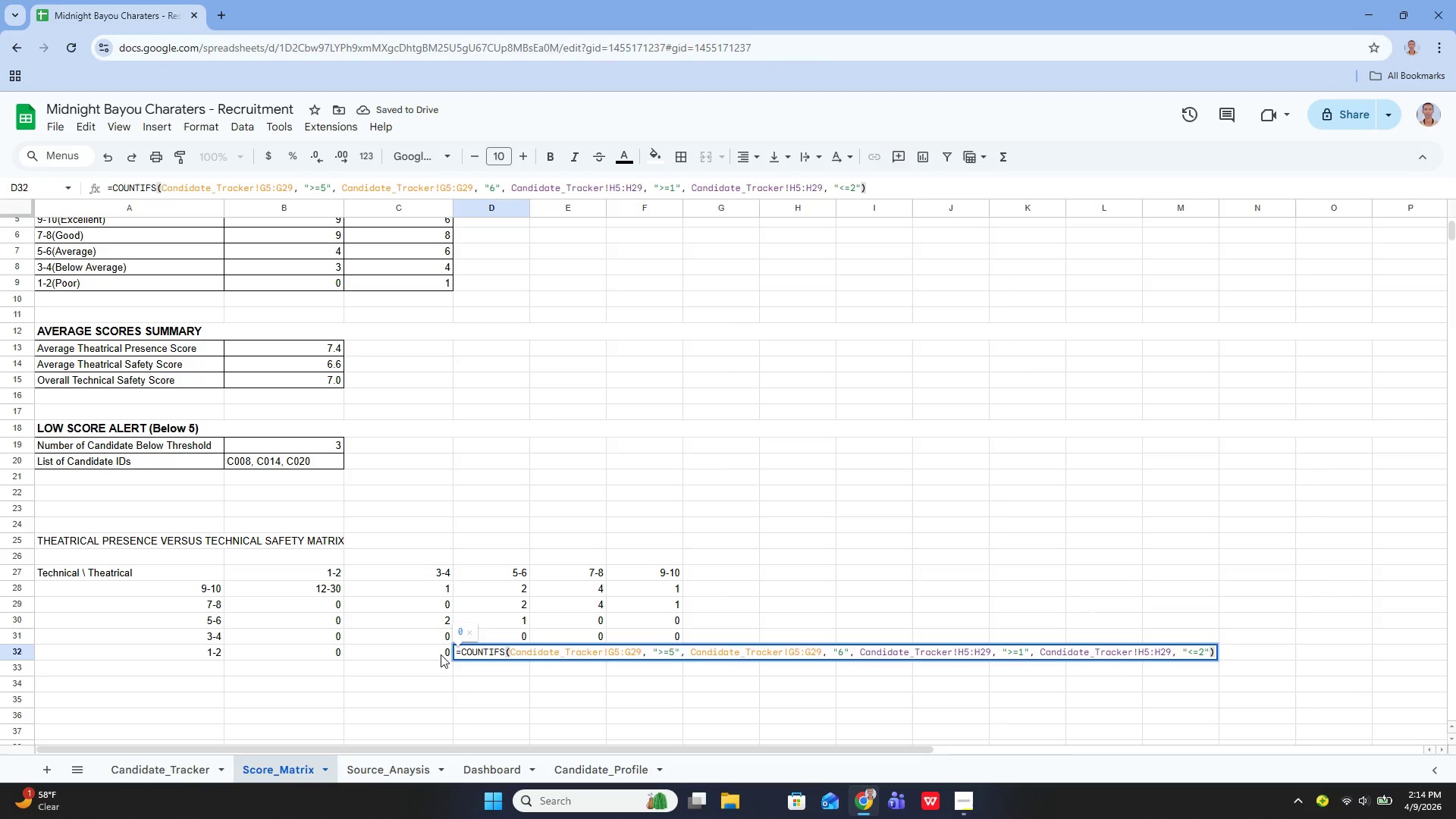 
key(Enter)
 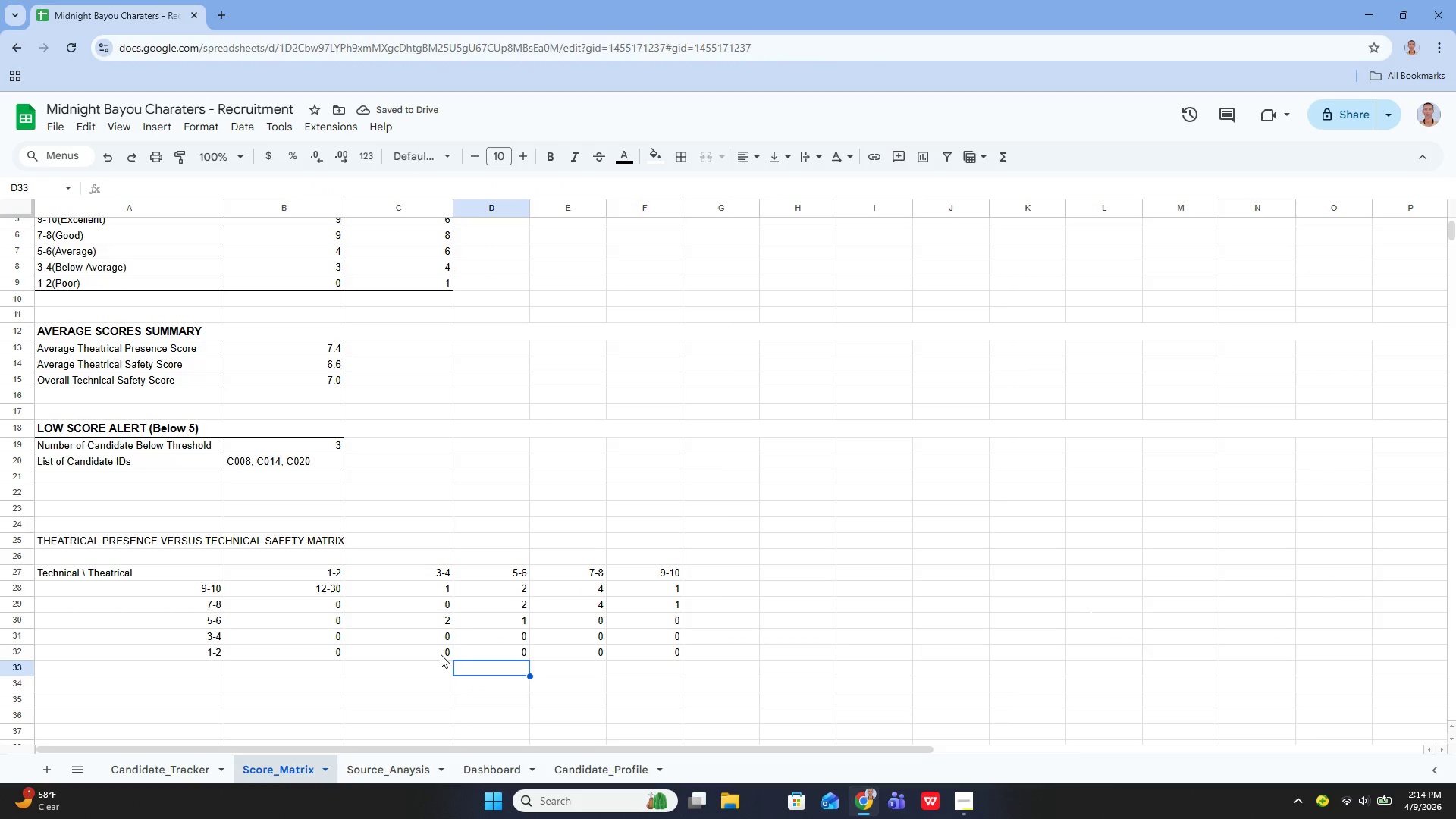 
key(ArrowUp)
 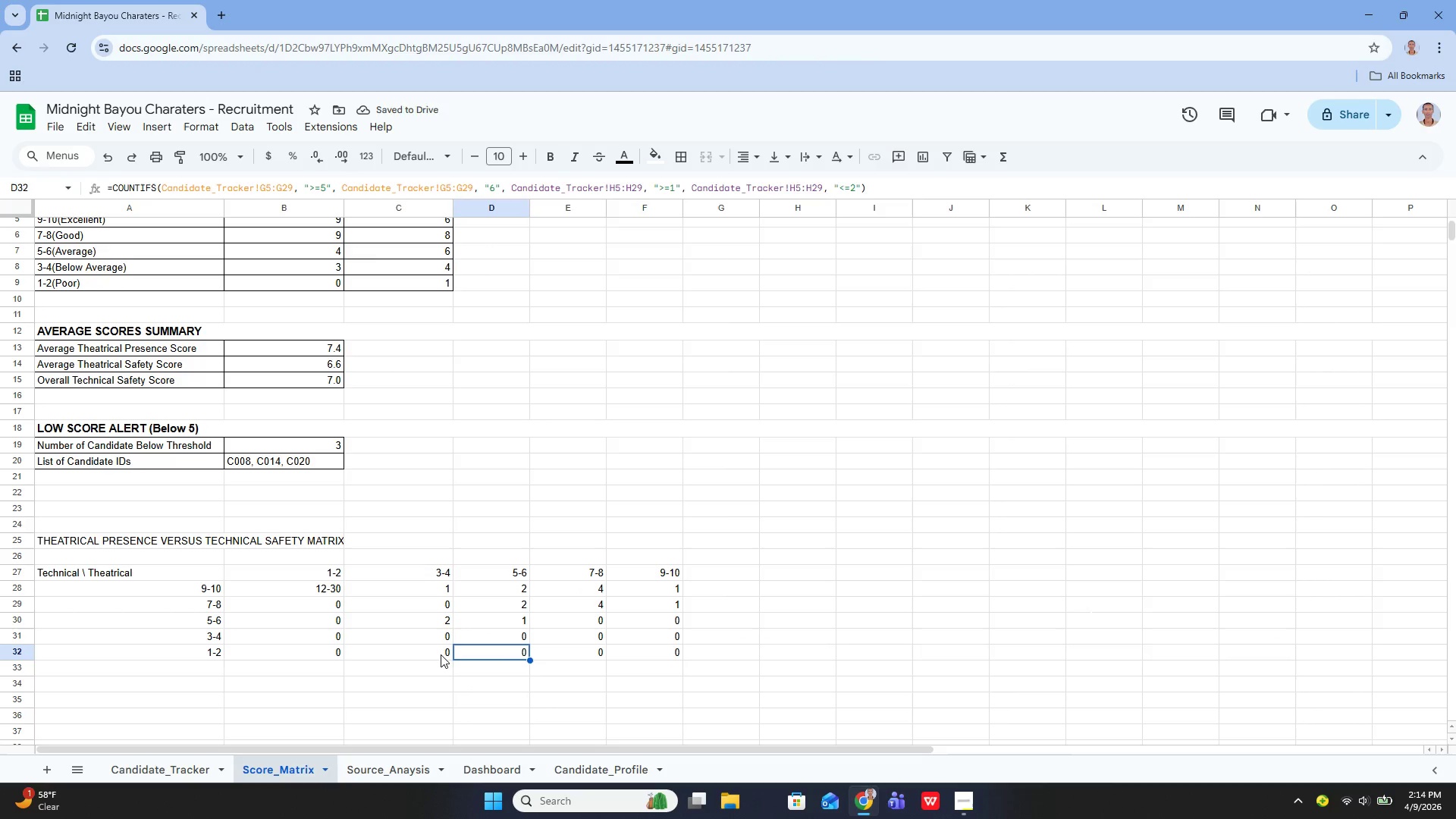 
key(ArrowRight)
 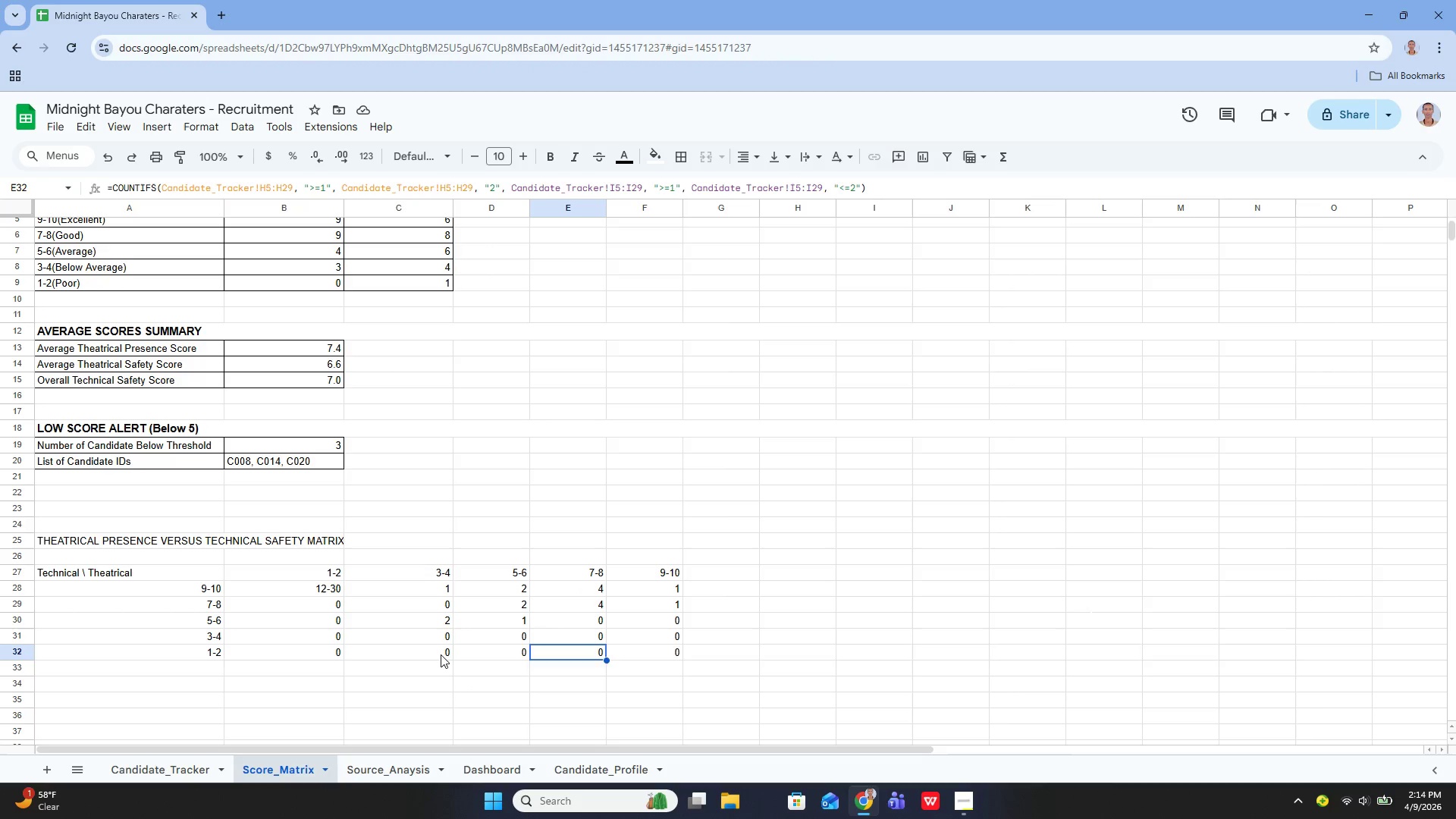 
key(Enter)
 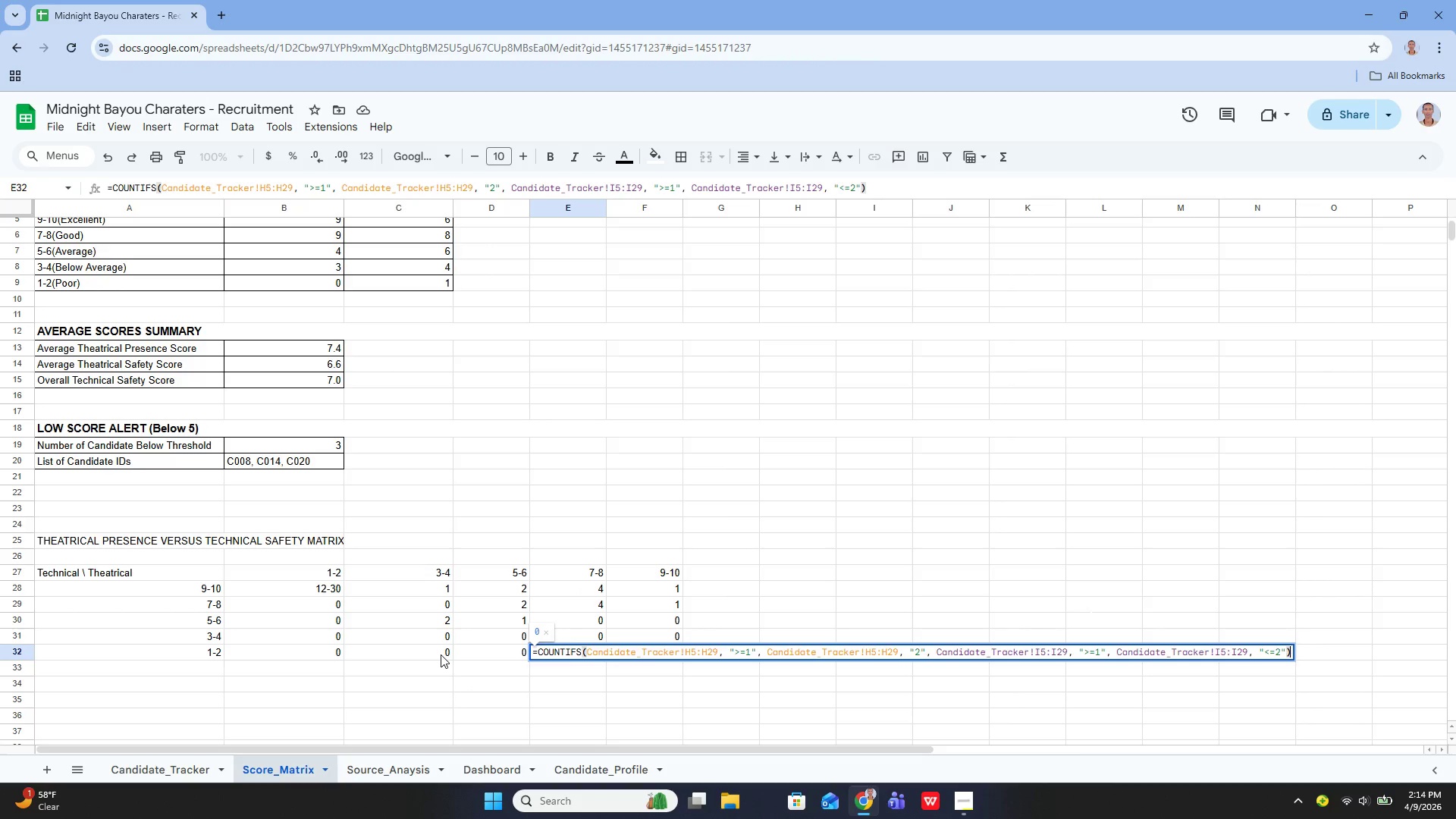 
key(ArrowUp)
 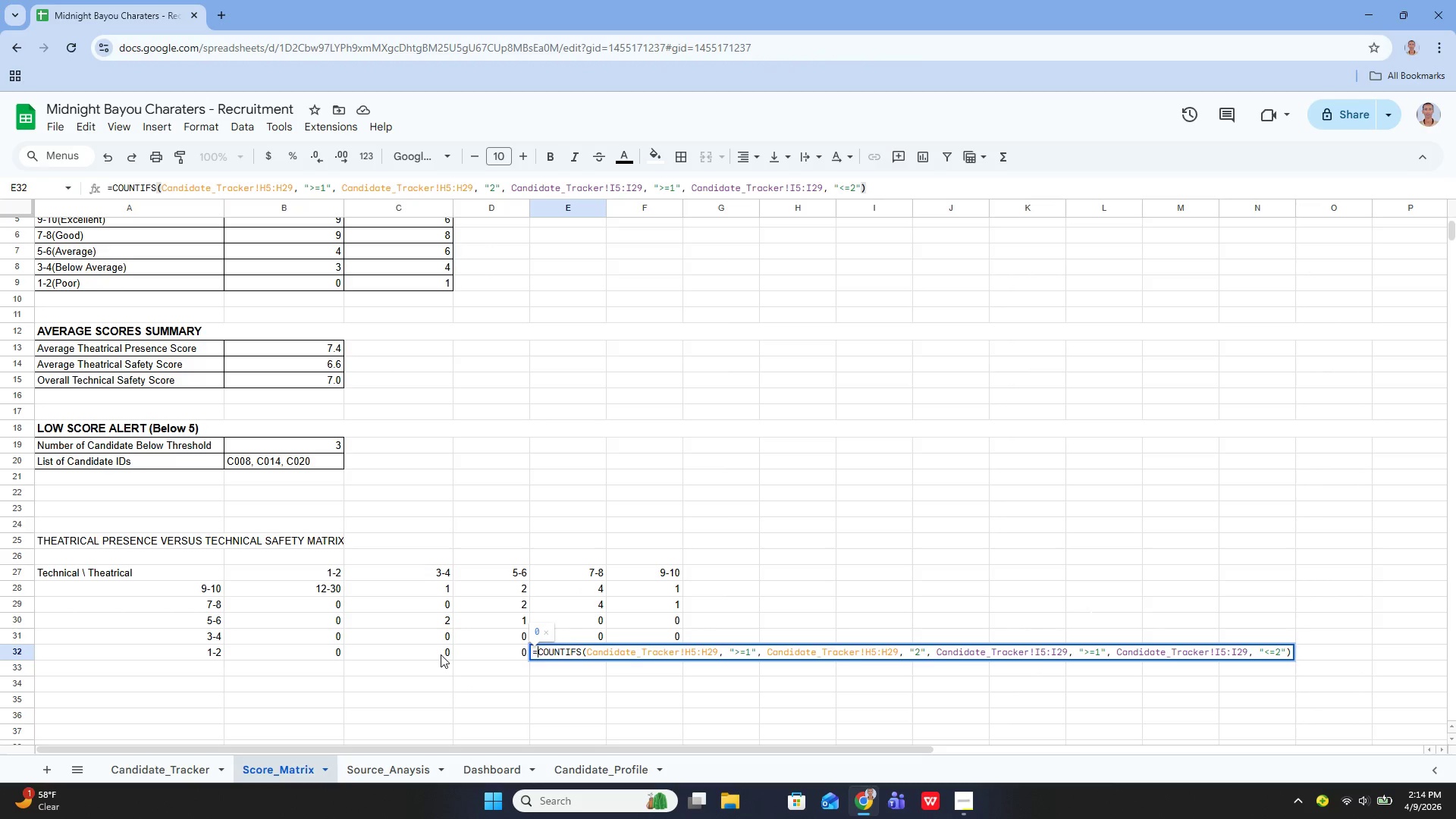 
hold_key(key=ArrowRight, duration=1.52)
 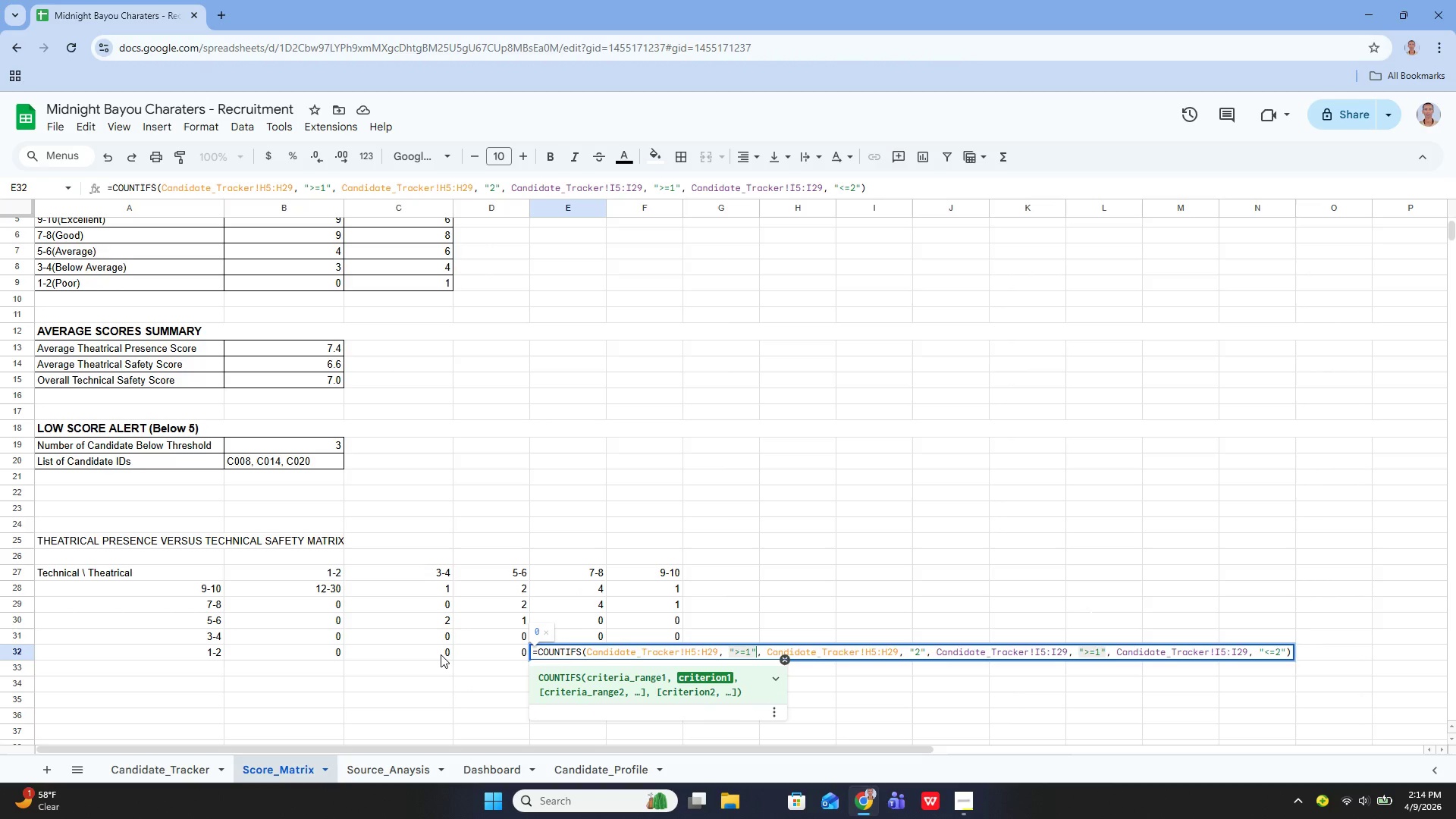 
key(ArrowRight)
 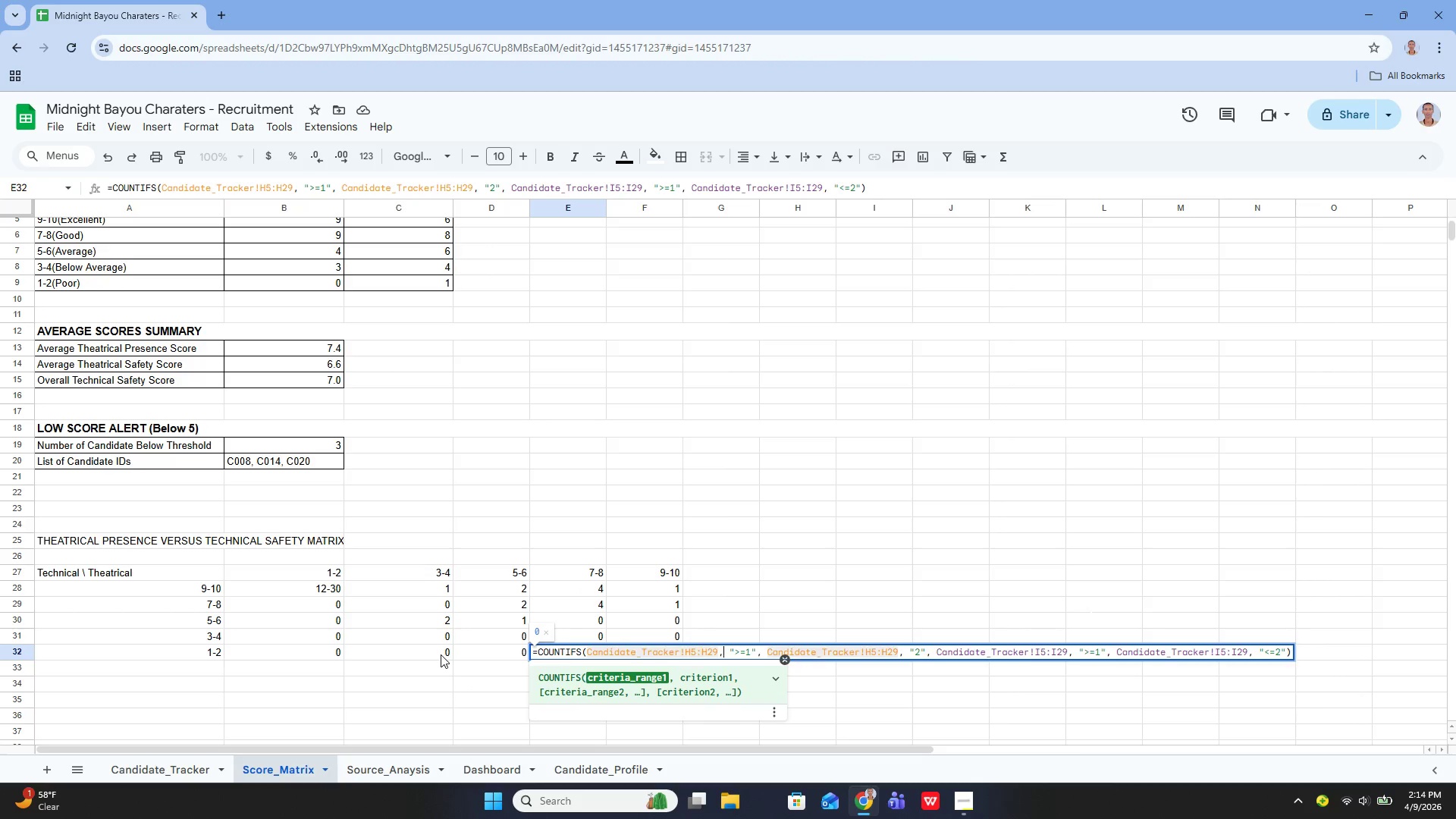 
key(ArrowRight)
 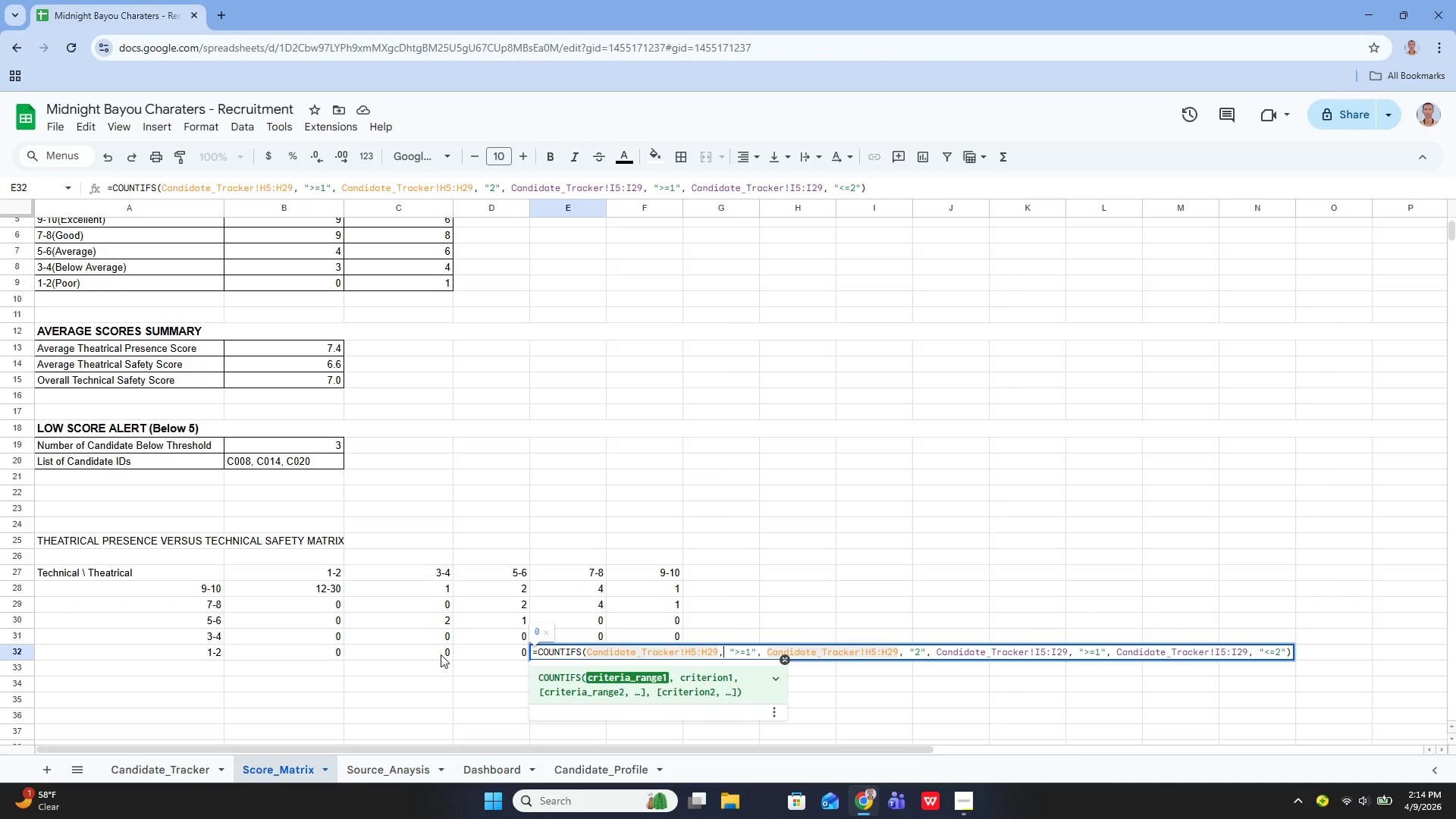 
key(ArrowRight)
 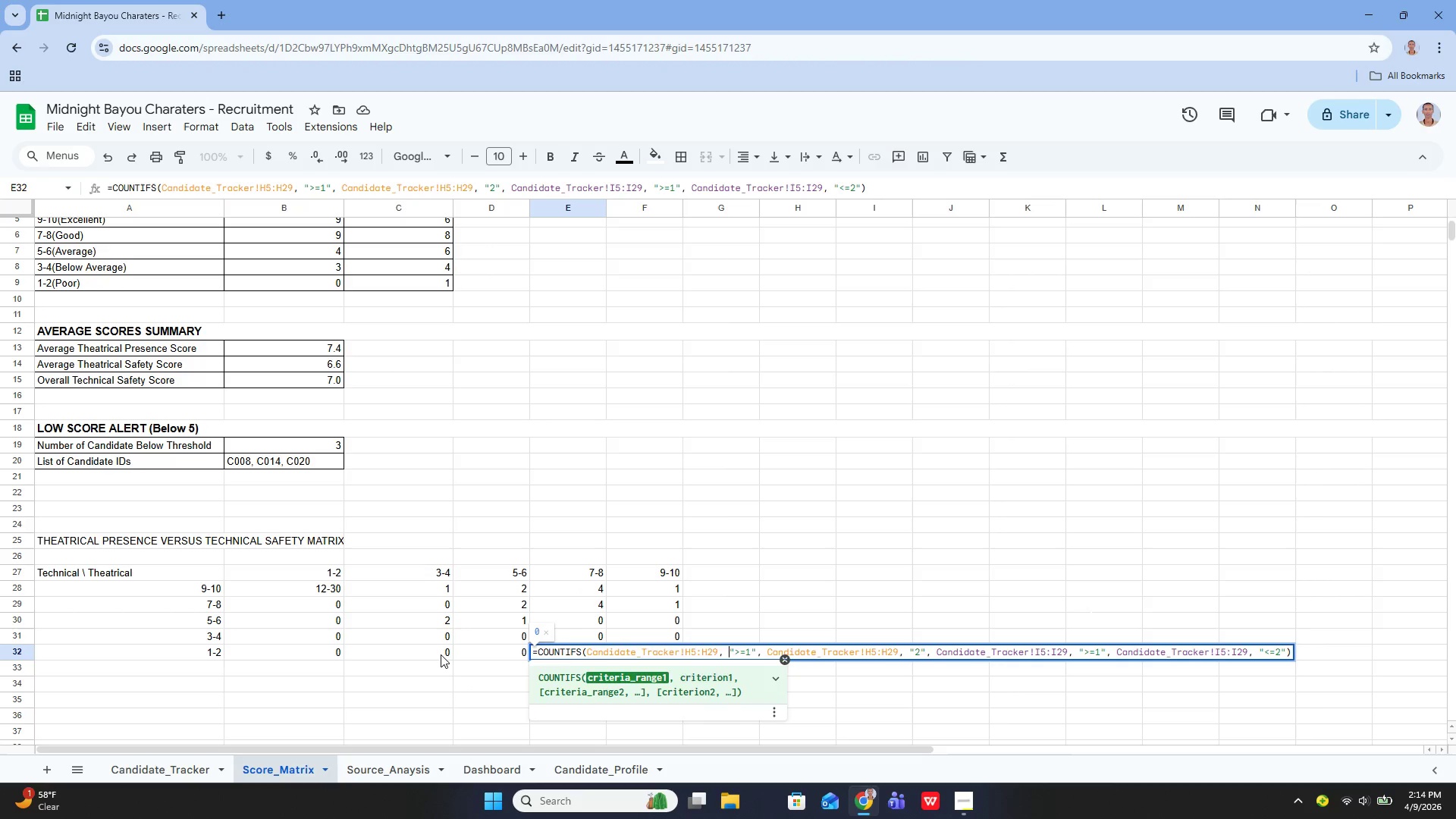 
key(ArrowRight)
 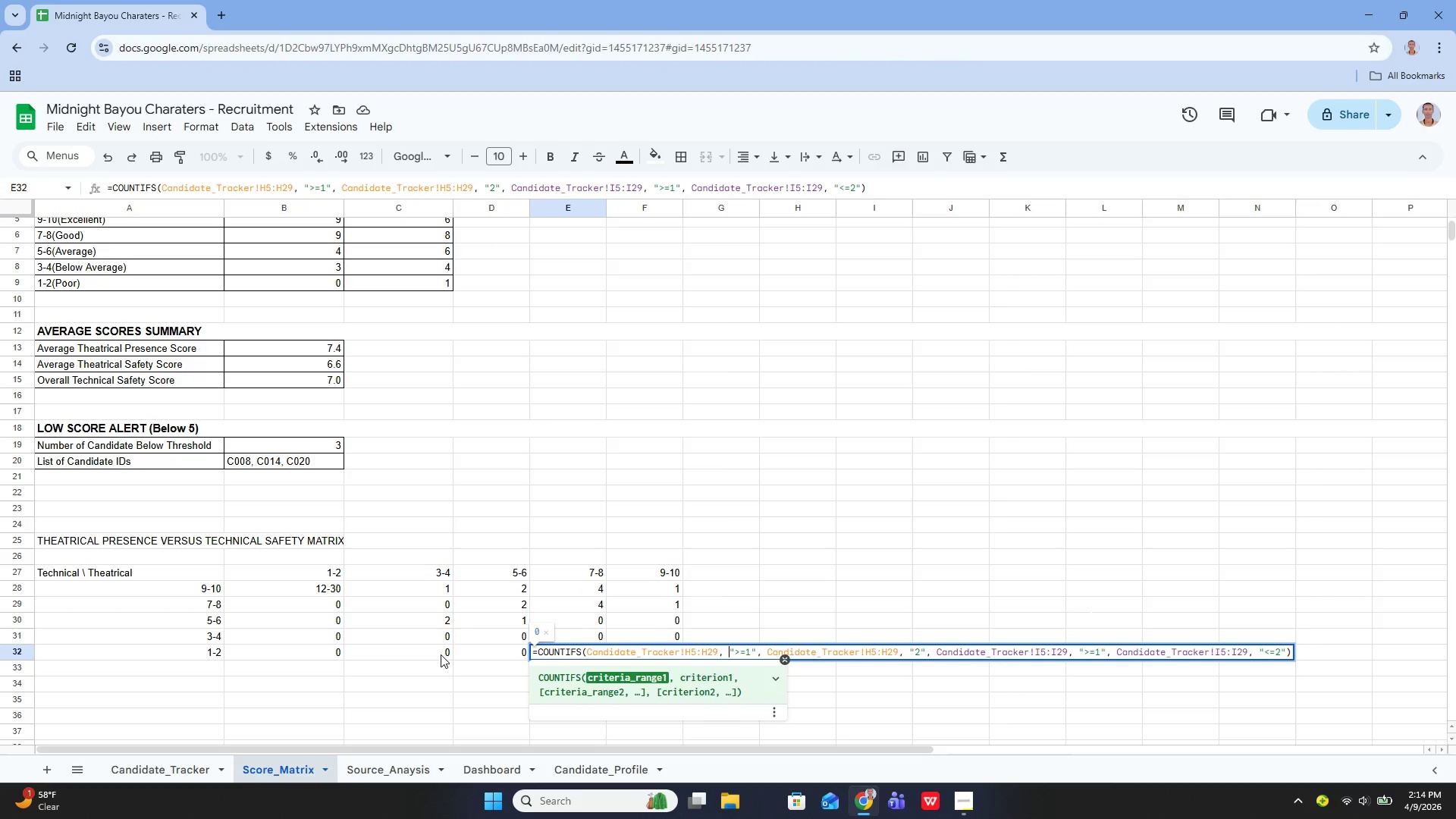 
key(ArrowRight)
 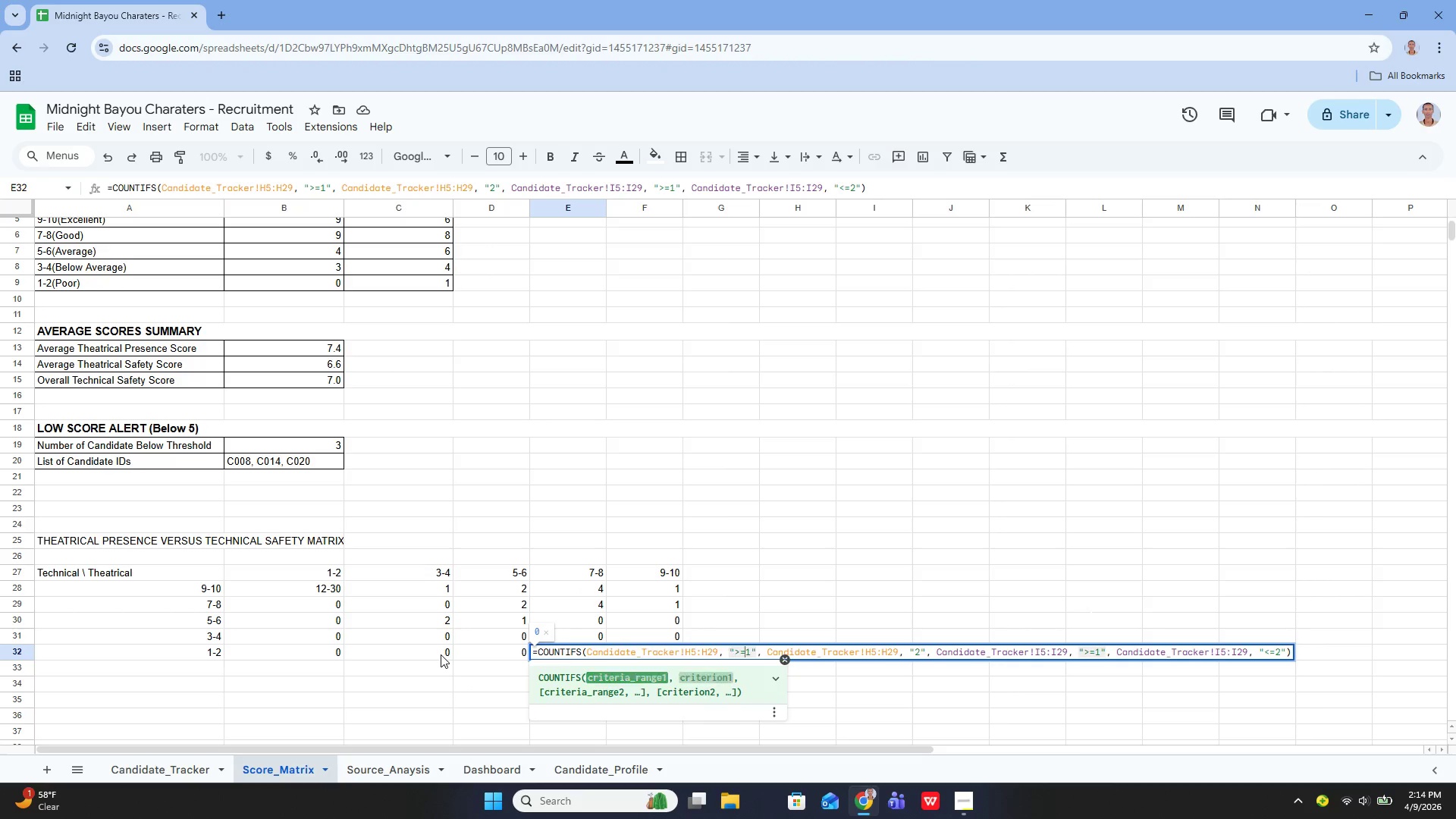 
key(ArrowRight)
 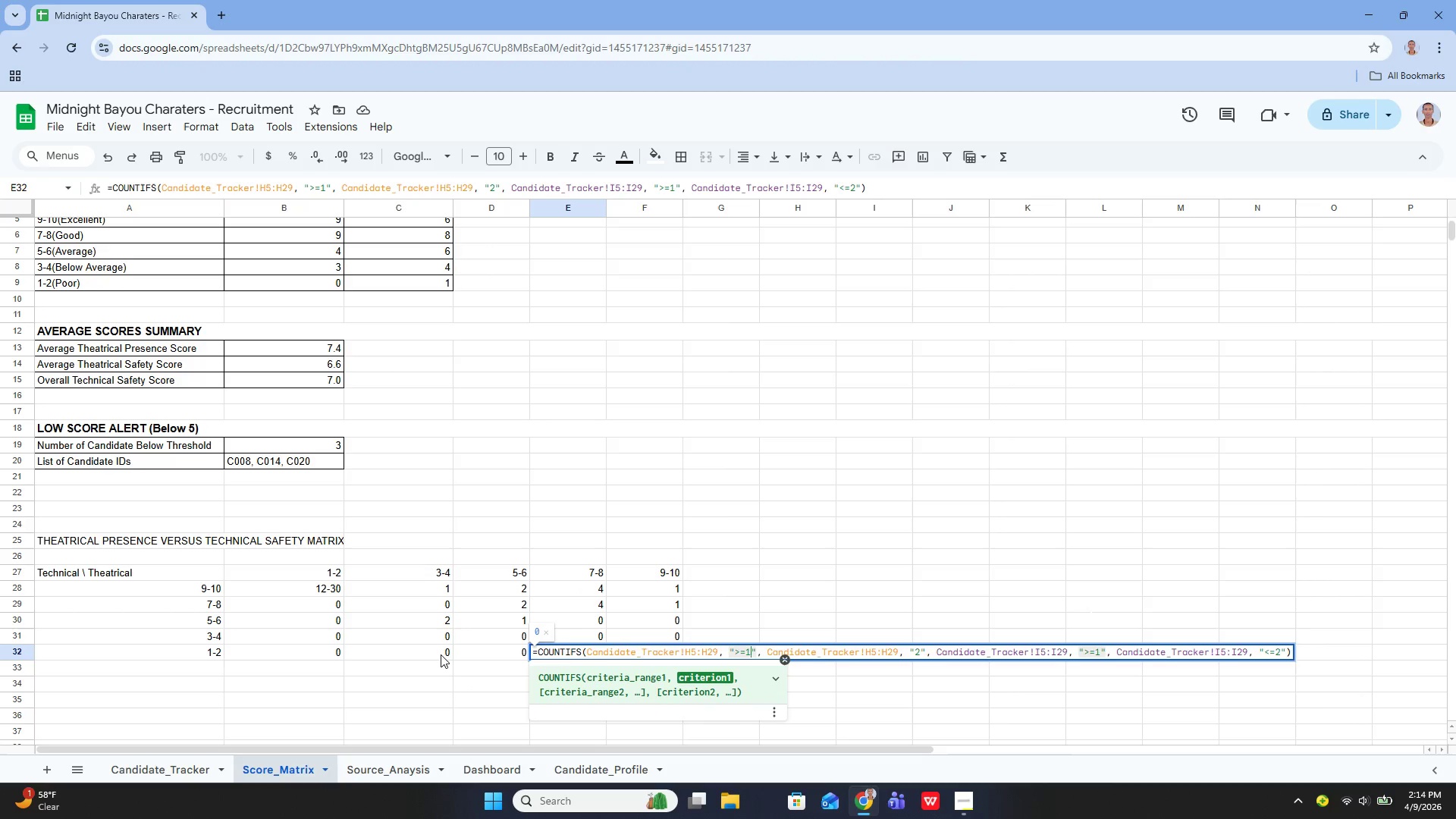 
key(ArrowRight)
 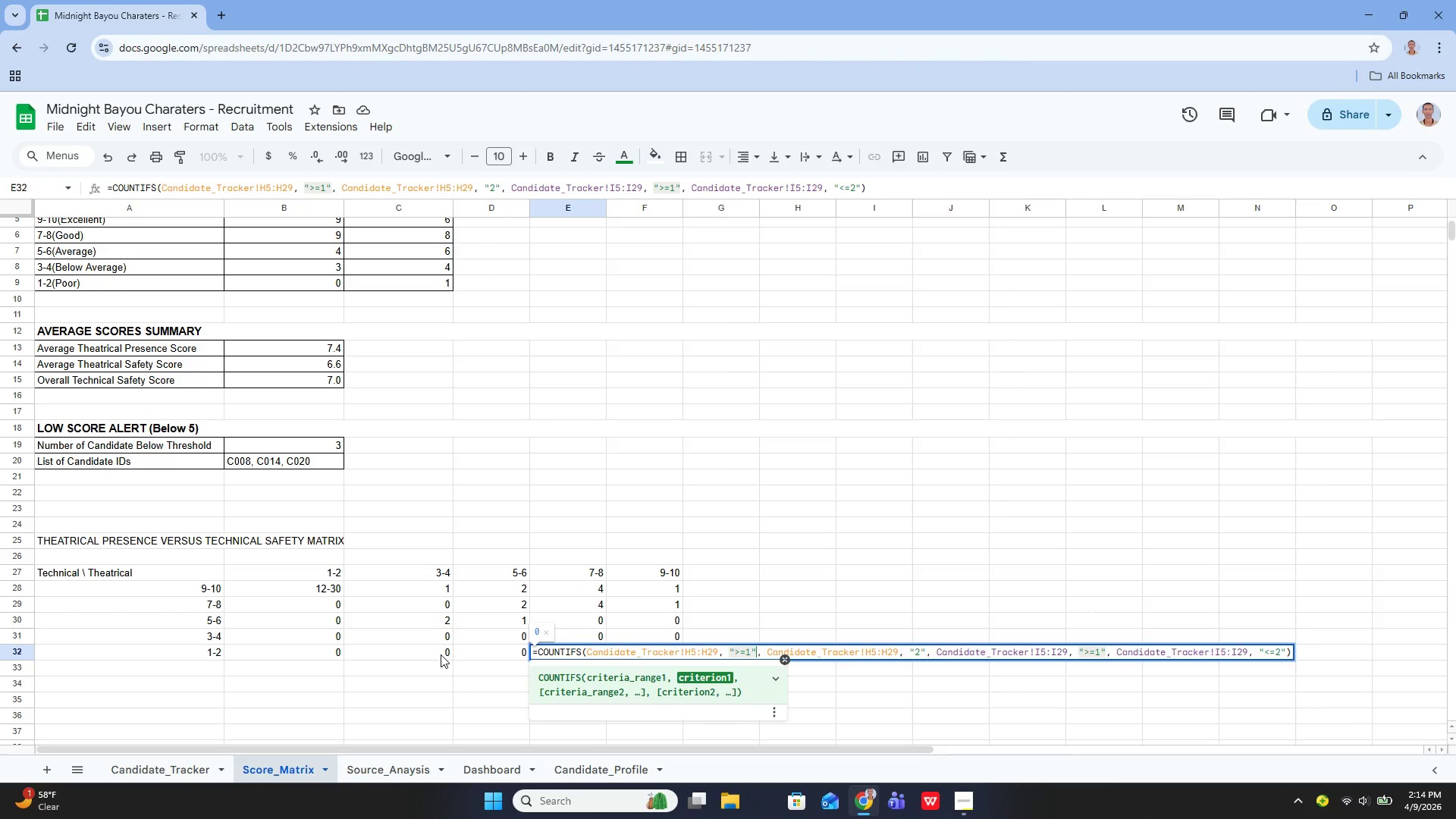 
key(ArrowLeft)
 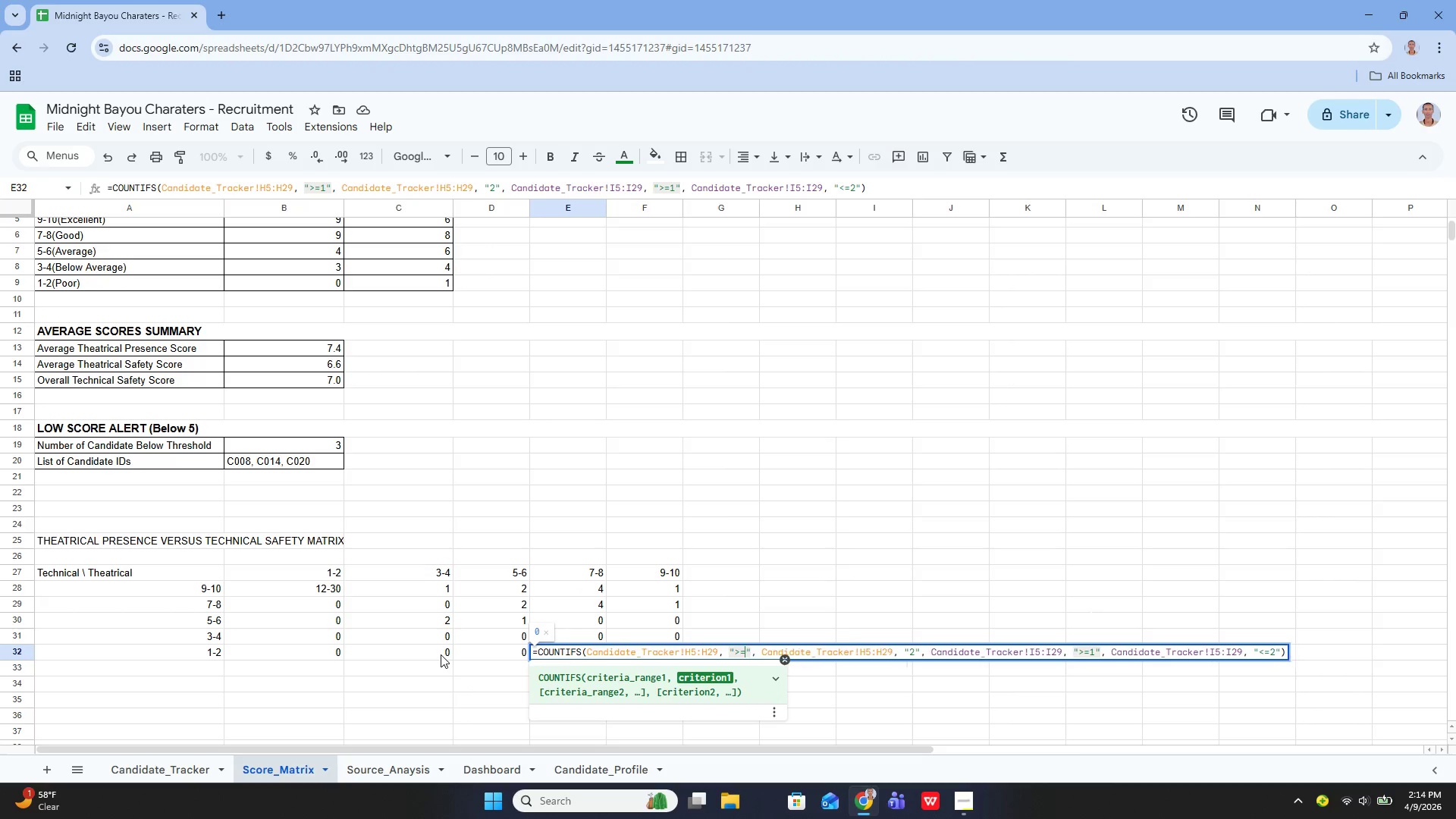 
key(Backspace)
 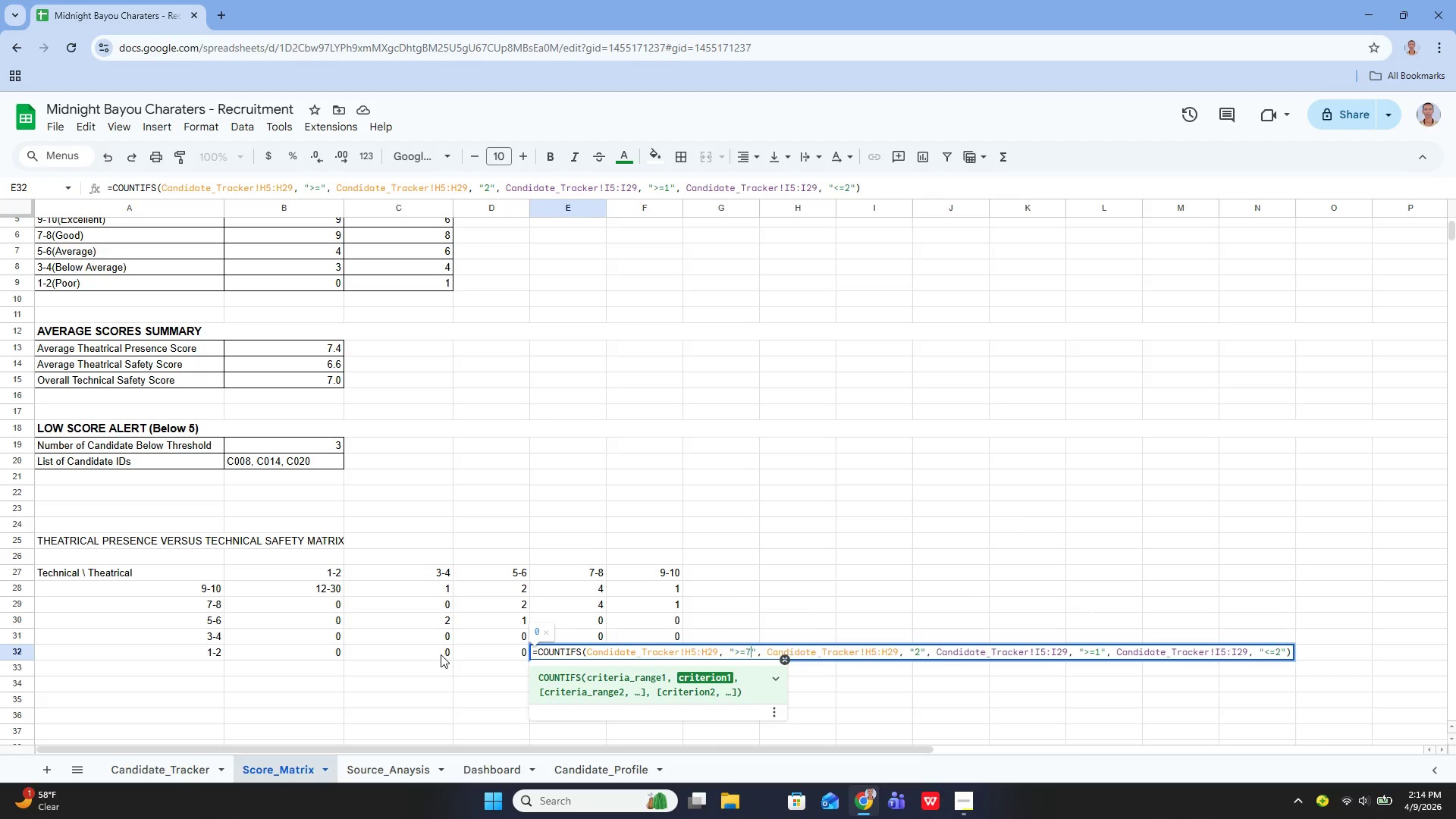 
key(7)
 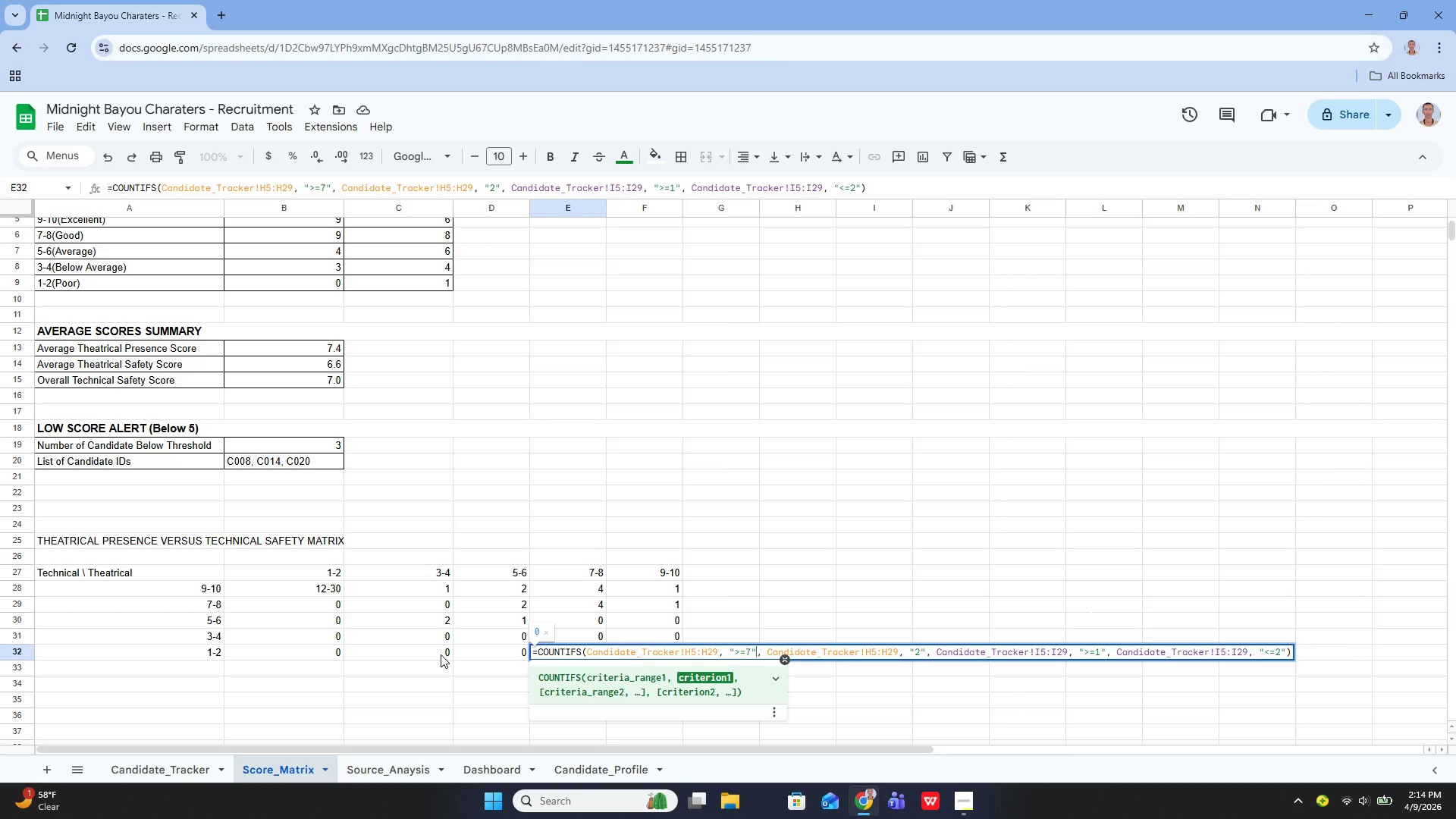 
hold_key(key=ArrowRight, duration=1.34)
 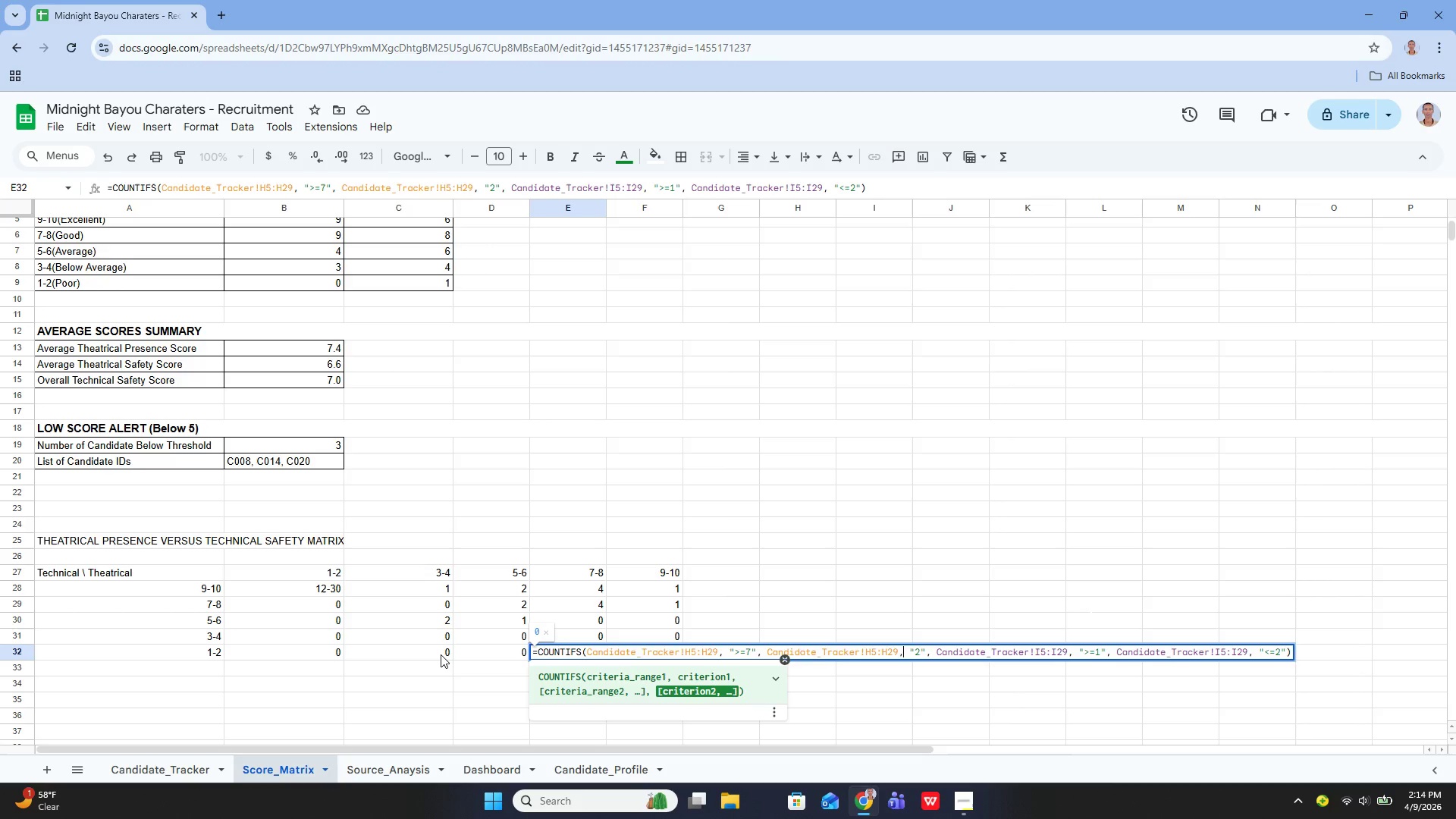 
key(ArrowRight)
 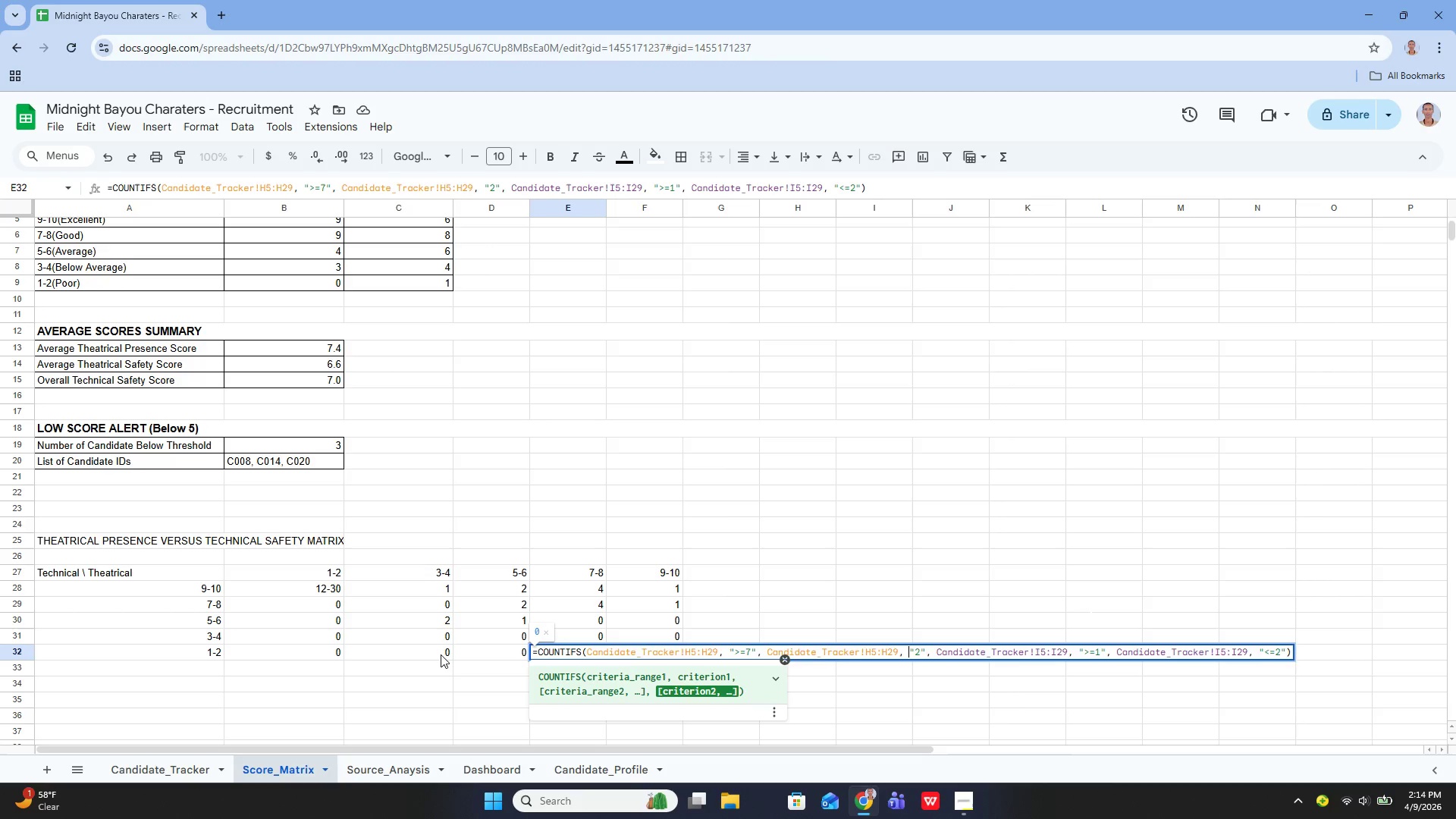 
key(ArrowRight)
 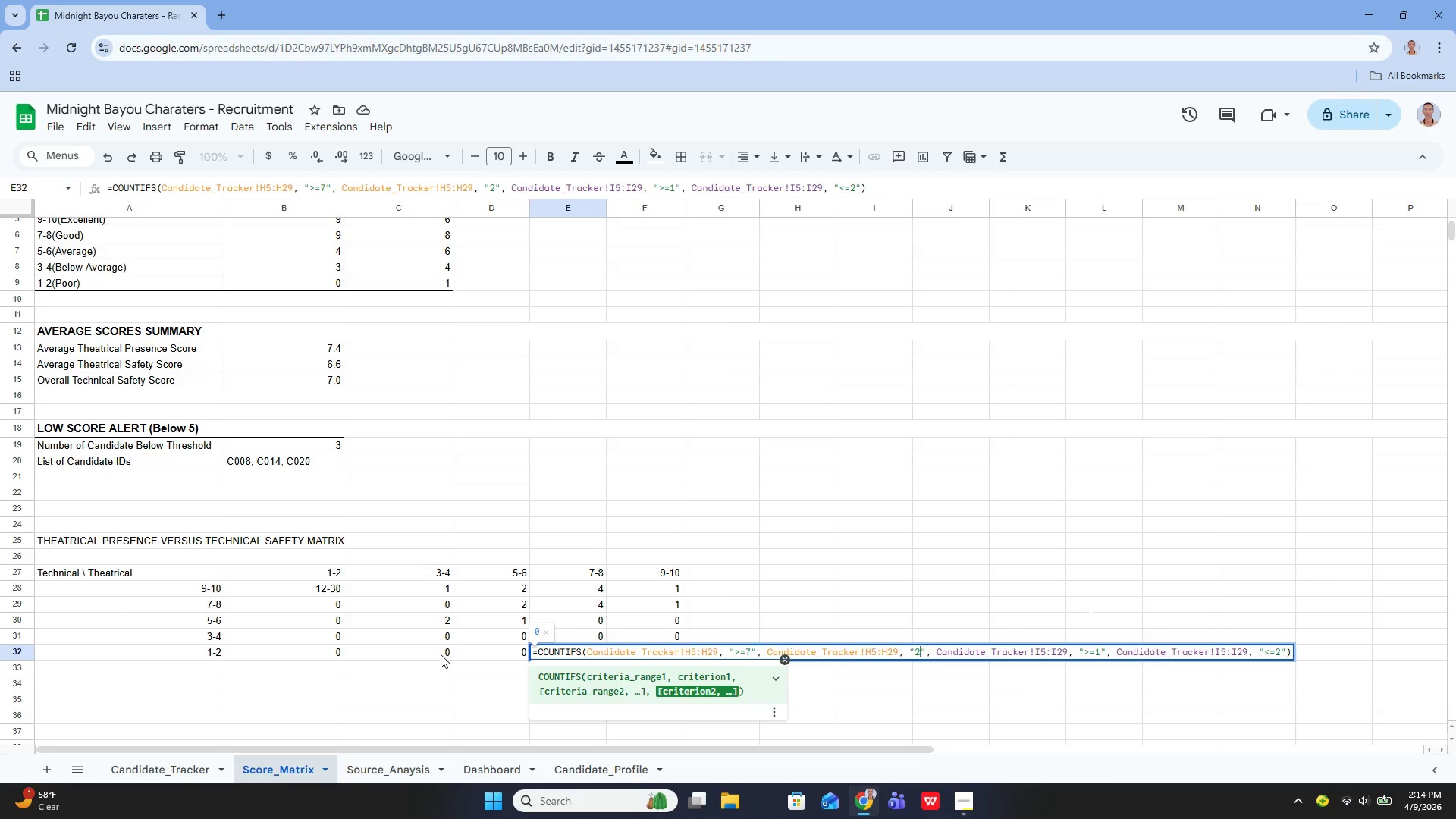 
key(ArrowRight)
 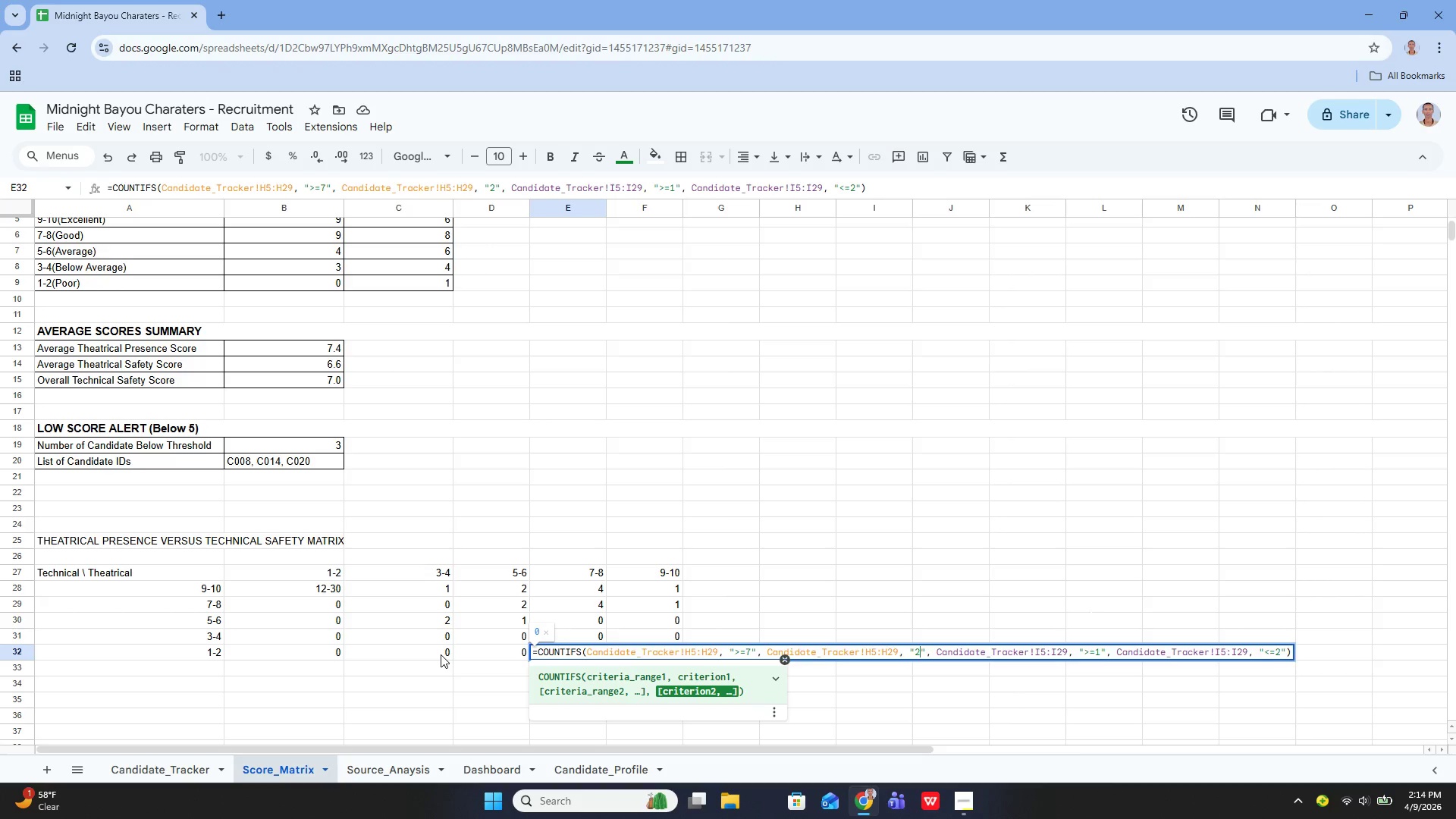 
key(Backspace)
 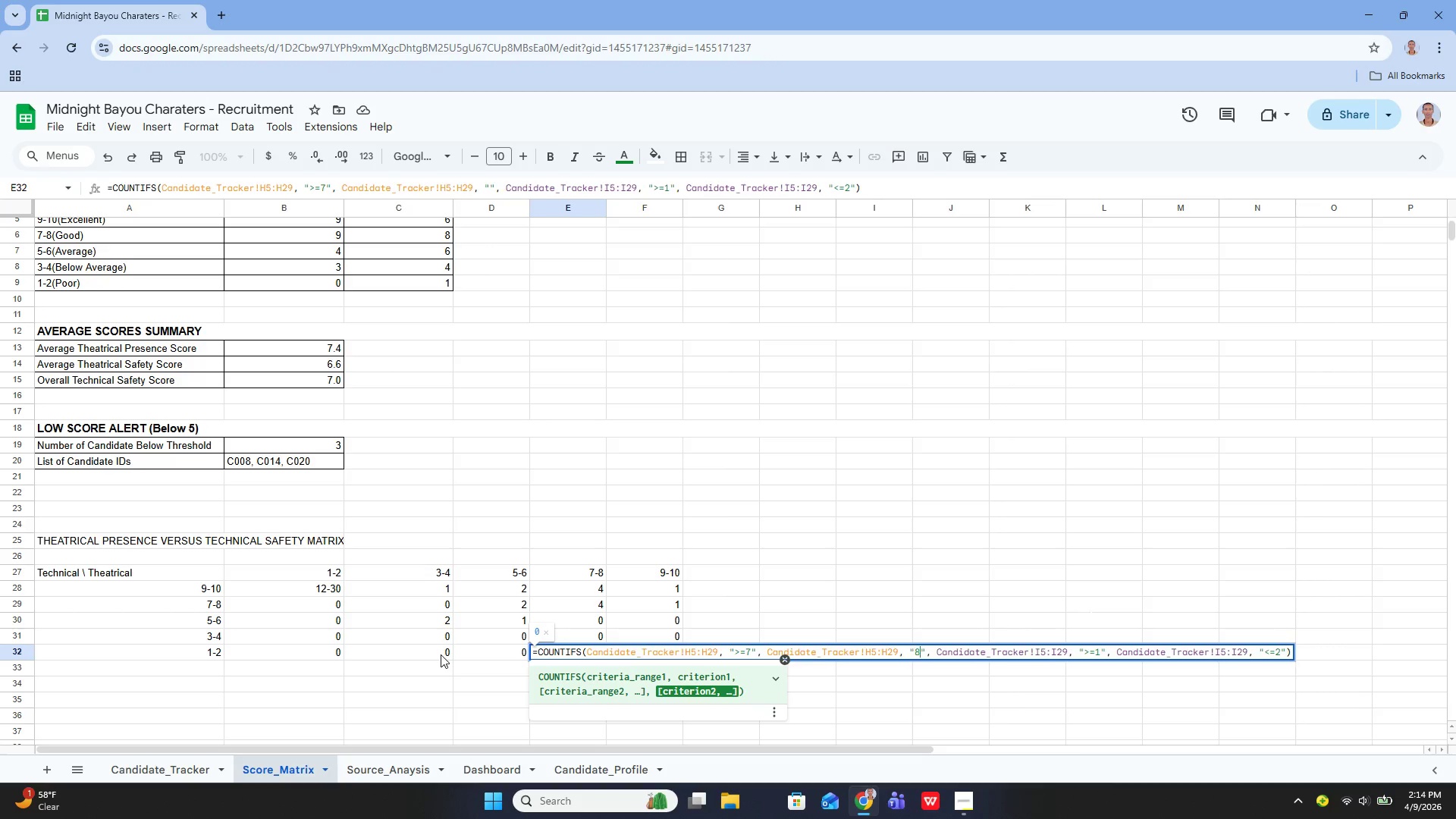 
key(8)
 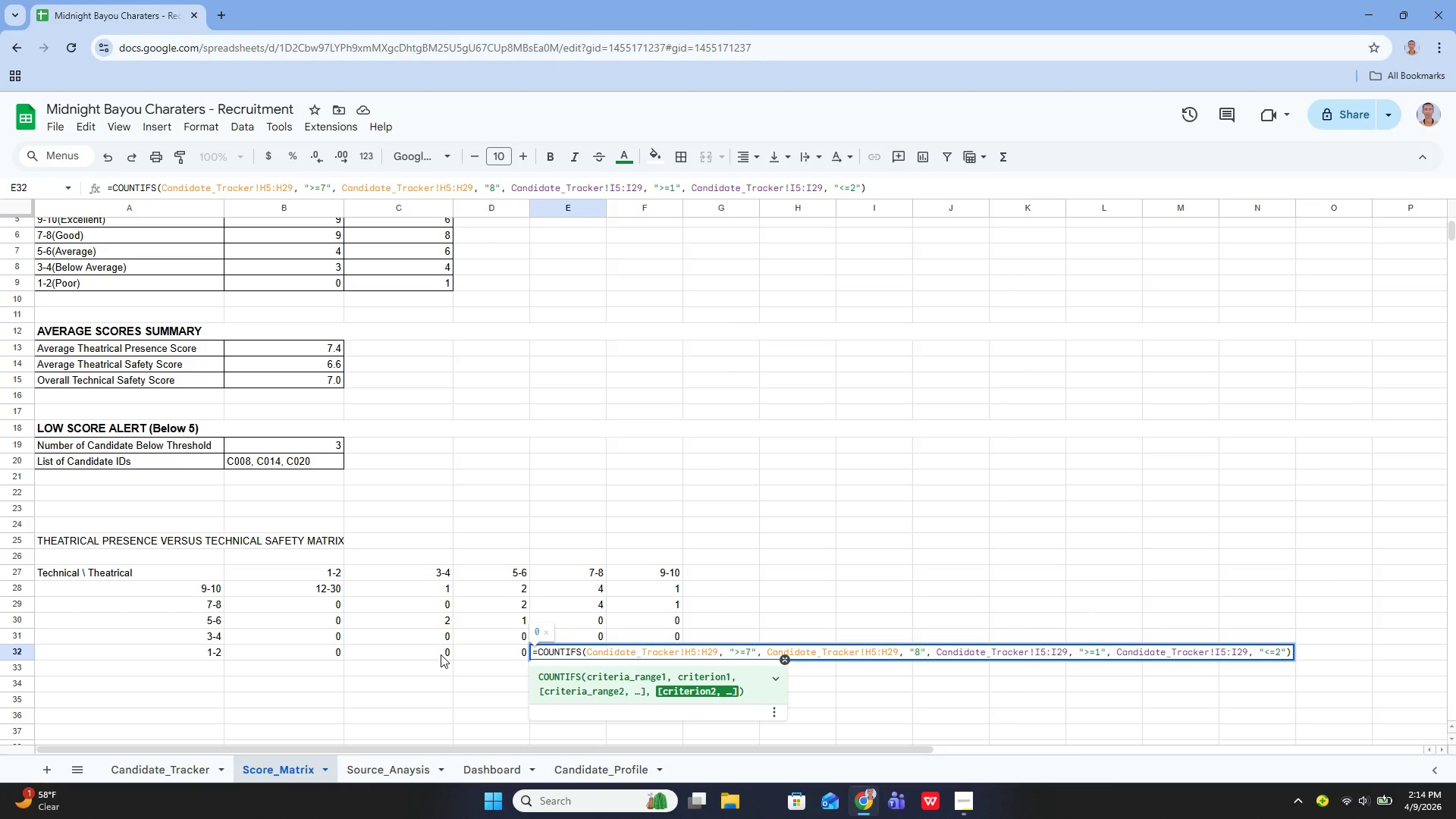 
key(Enter)
 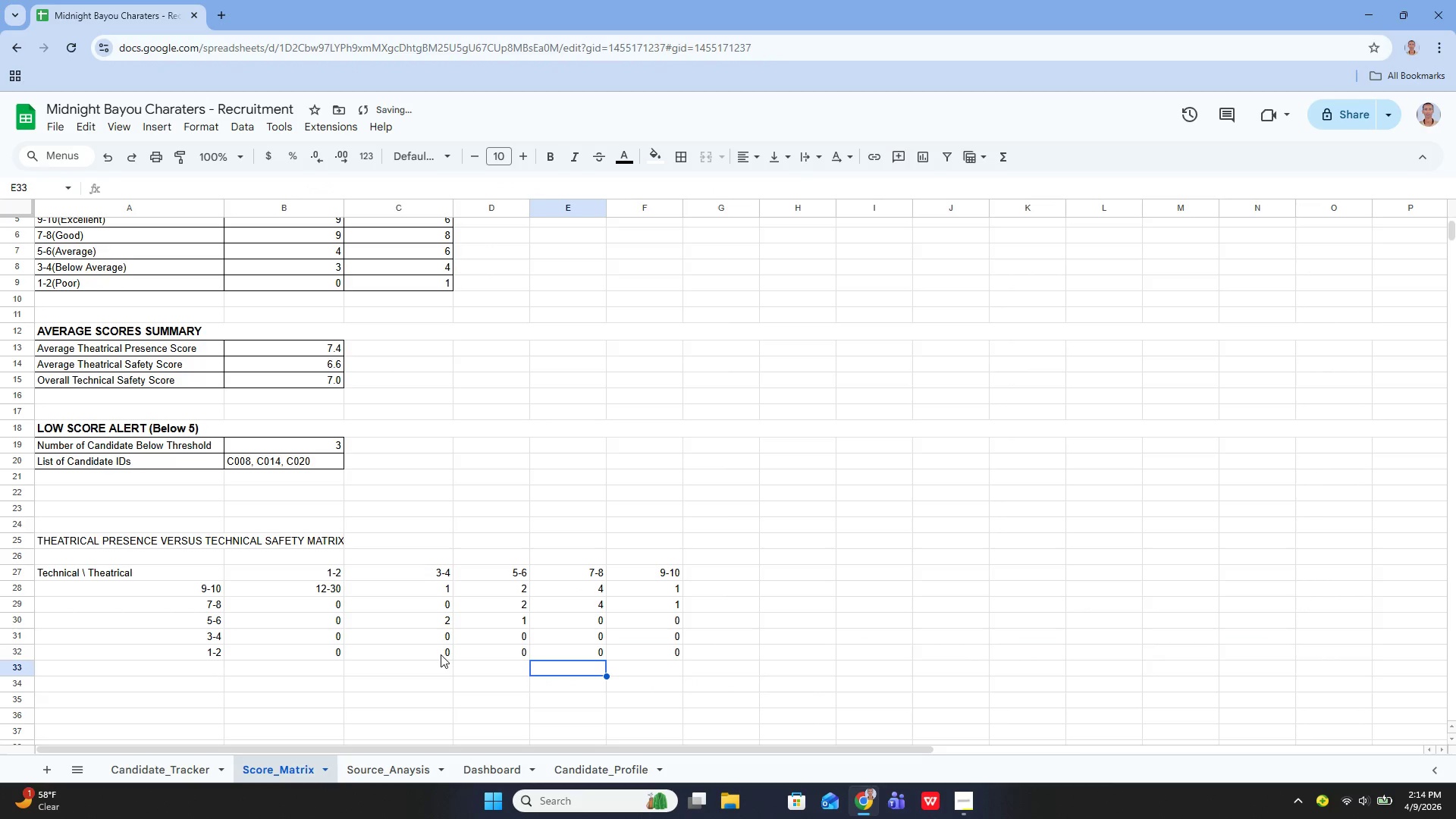 
key(ArrowUp)
 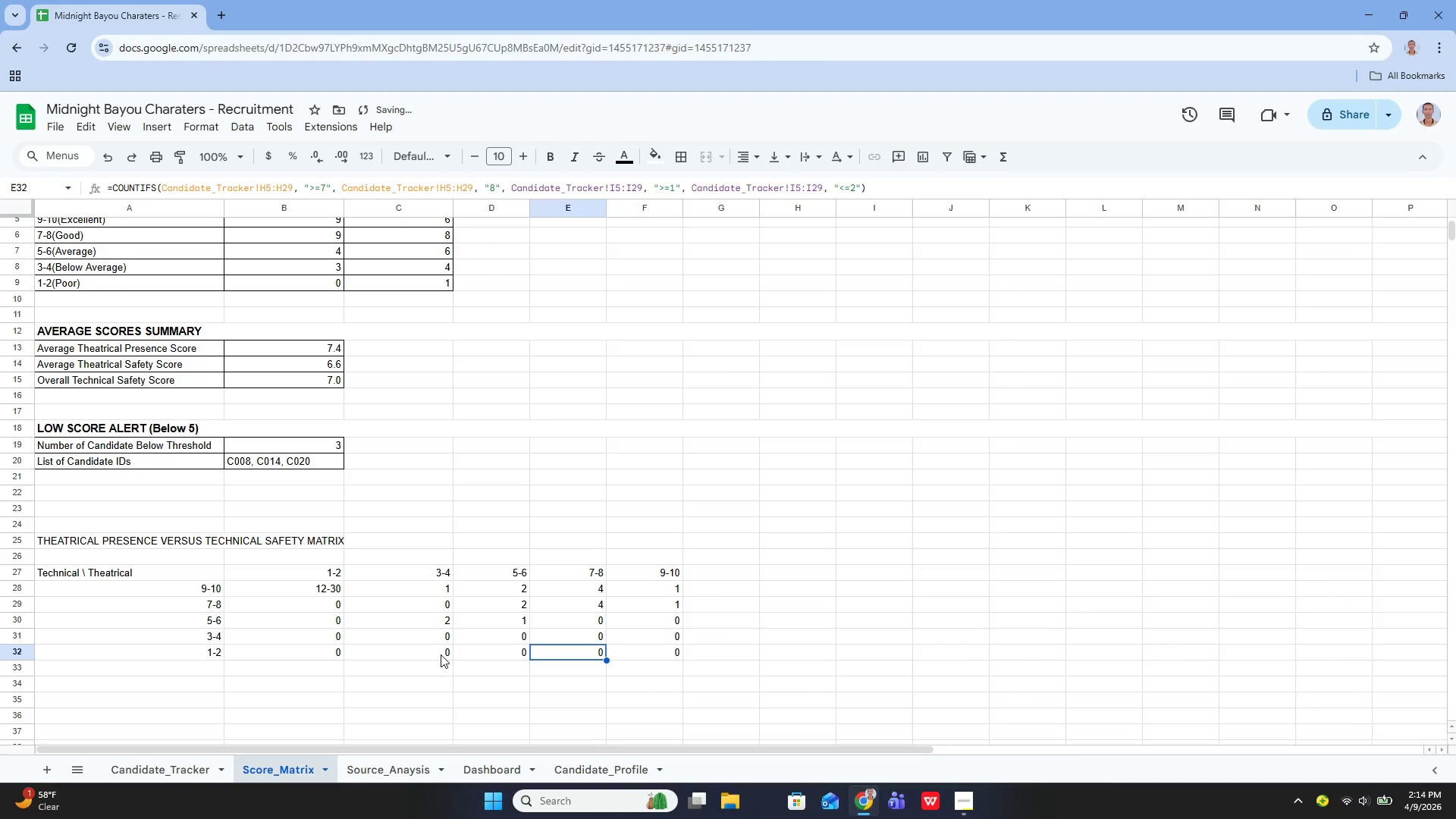 
key(ArrowRight)
 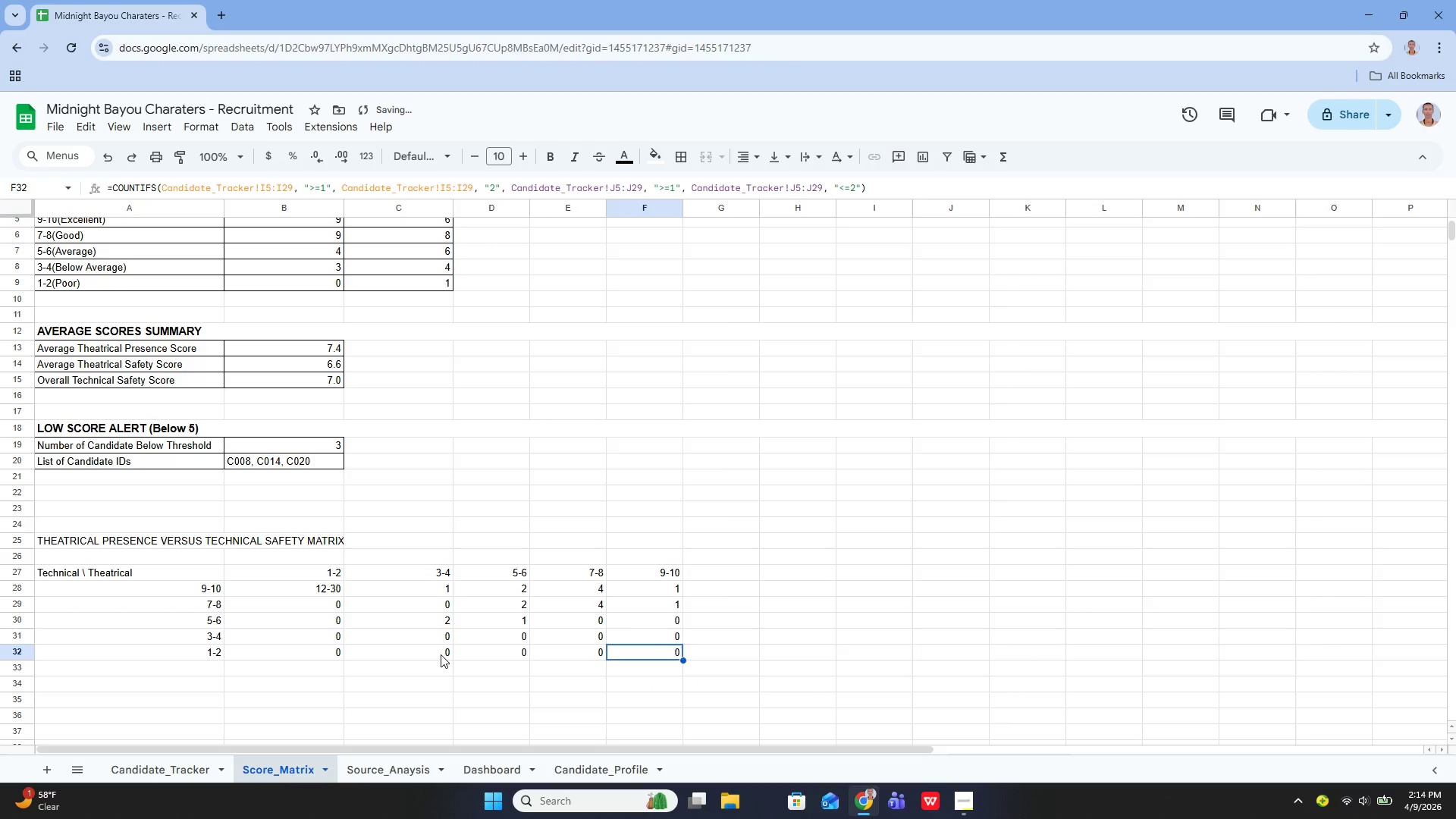 
key(Enter)
 